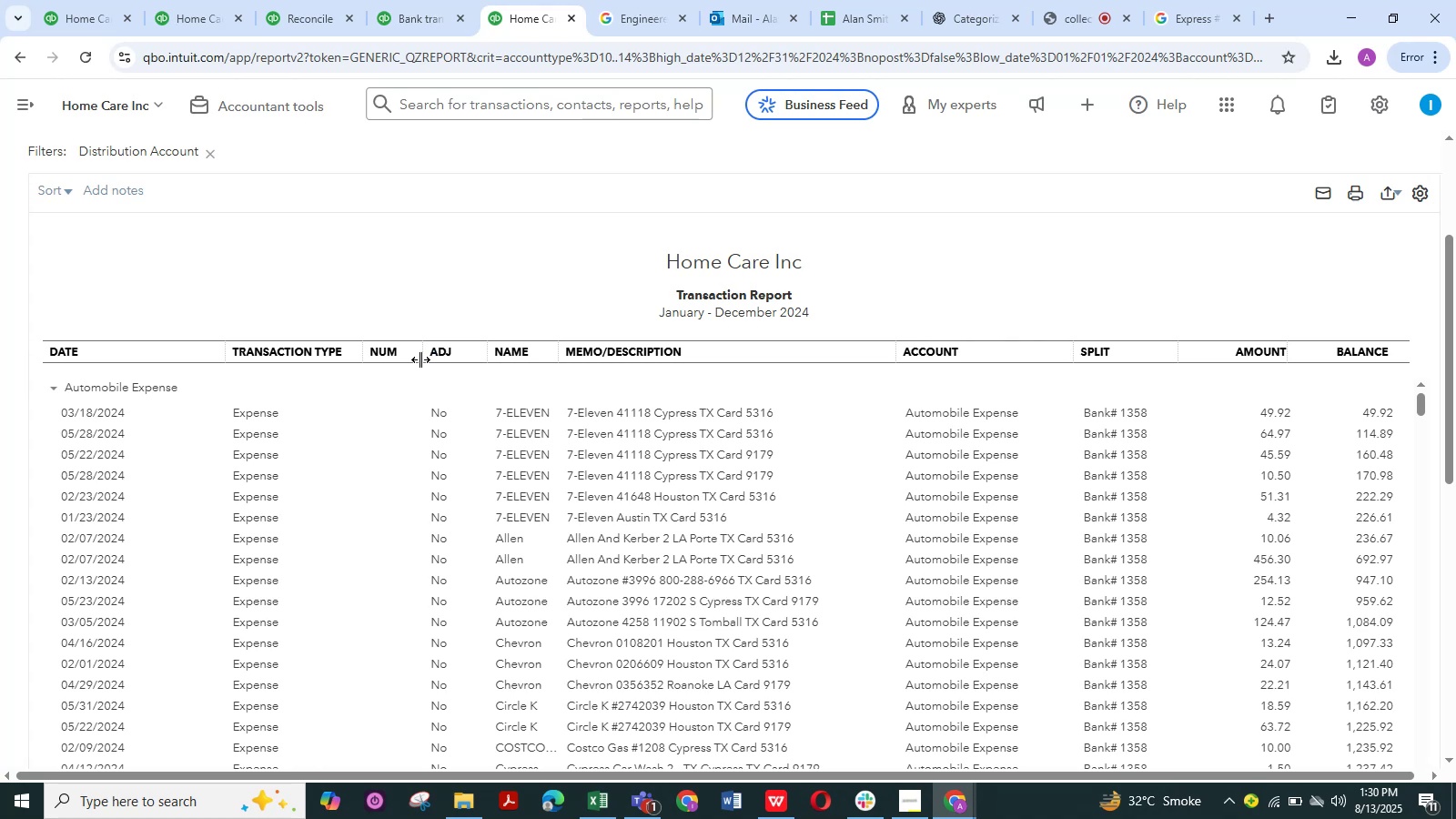 
left_click_drag(start_coordinate=[420, 359], to_coordinate=[394, 360])
 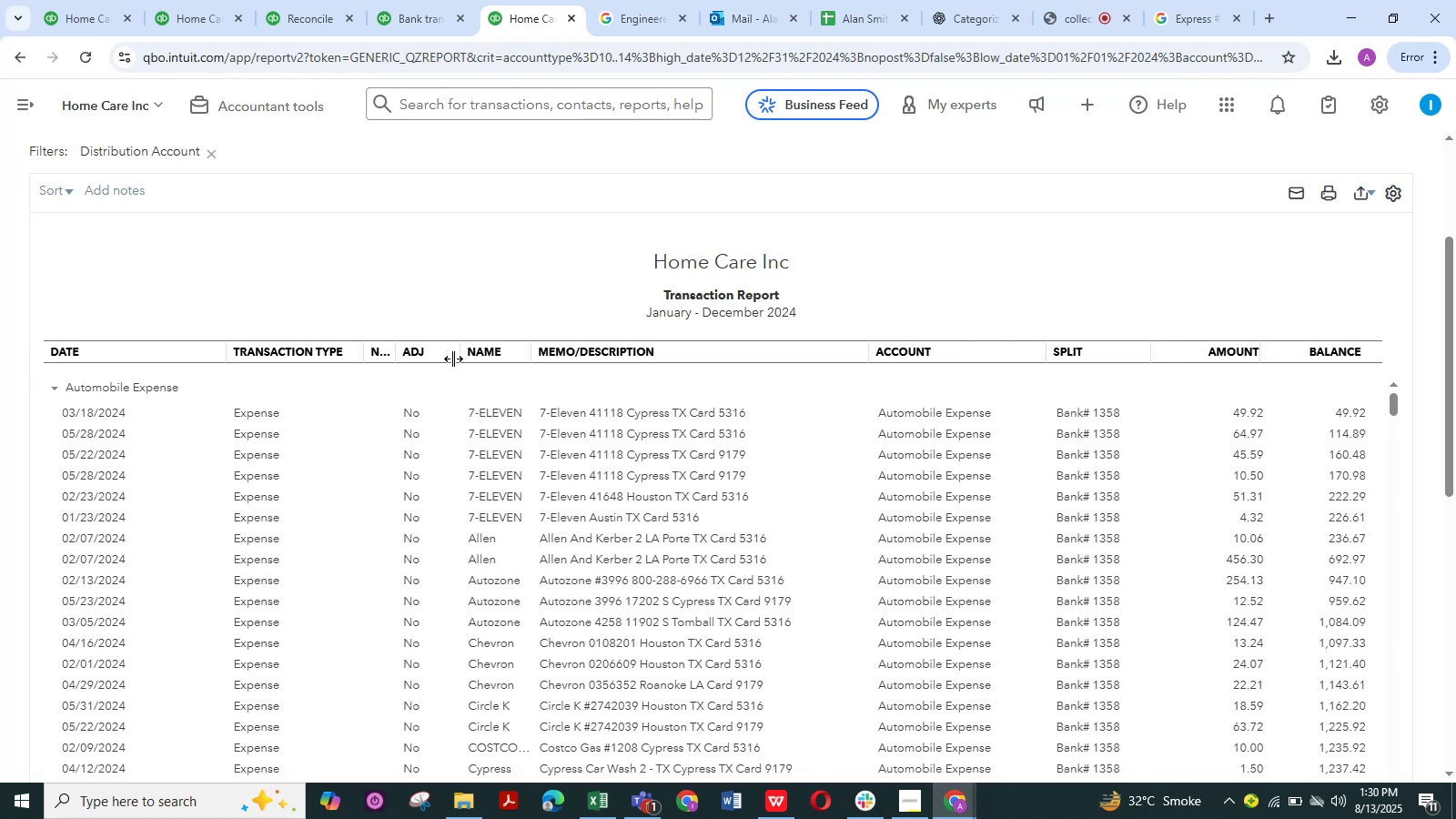 
left_click_drag(start_coordinate=[453, 359], to_coordinate=[406, 358])
 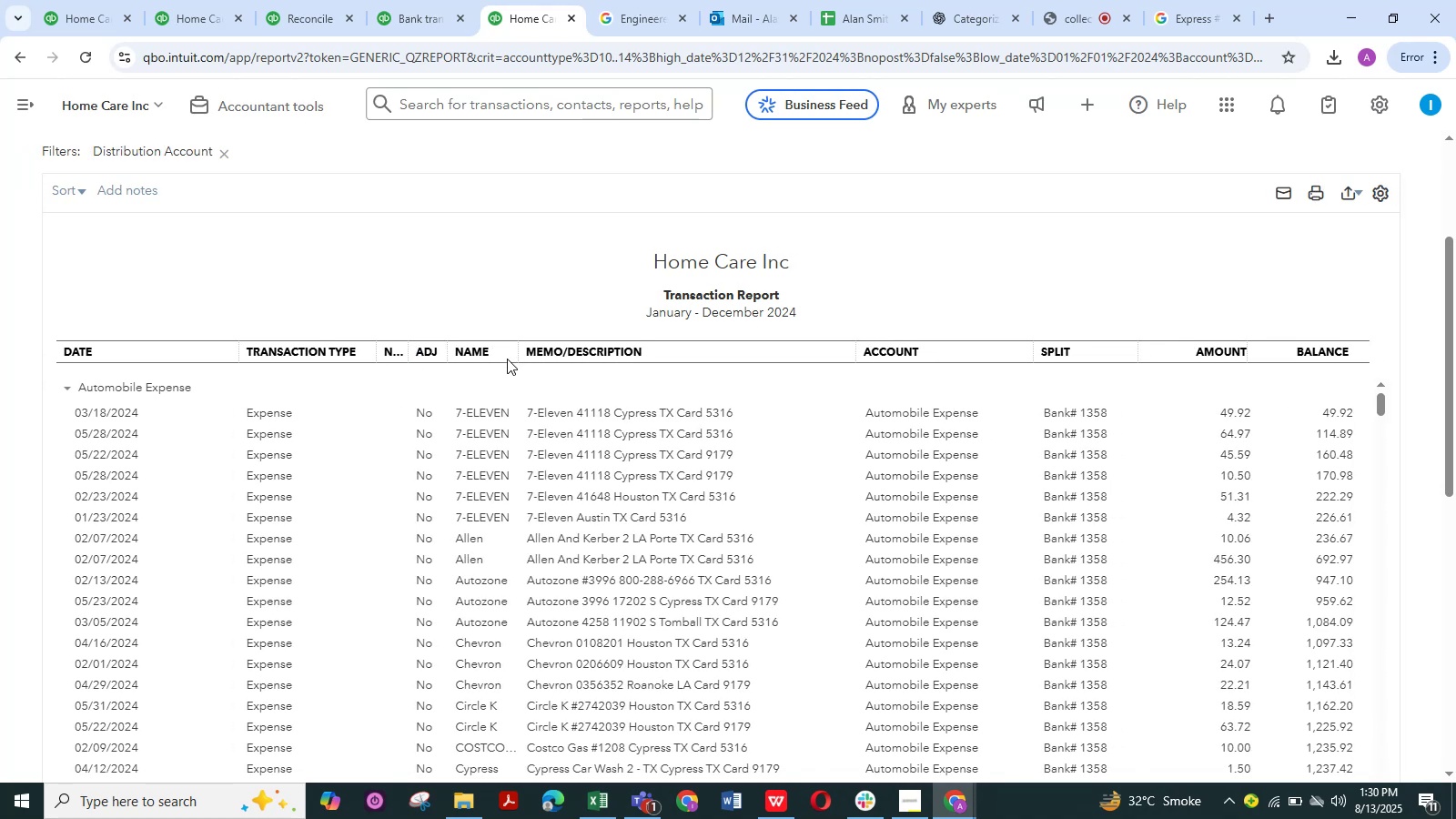 
wait(5.57)
 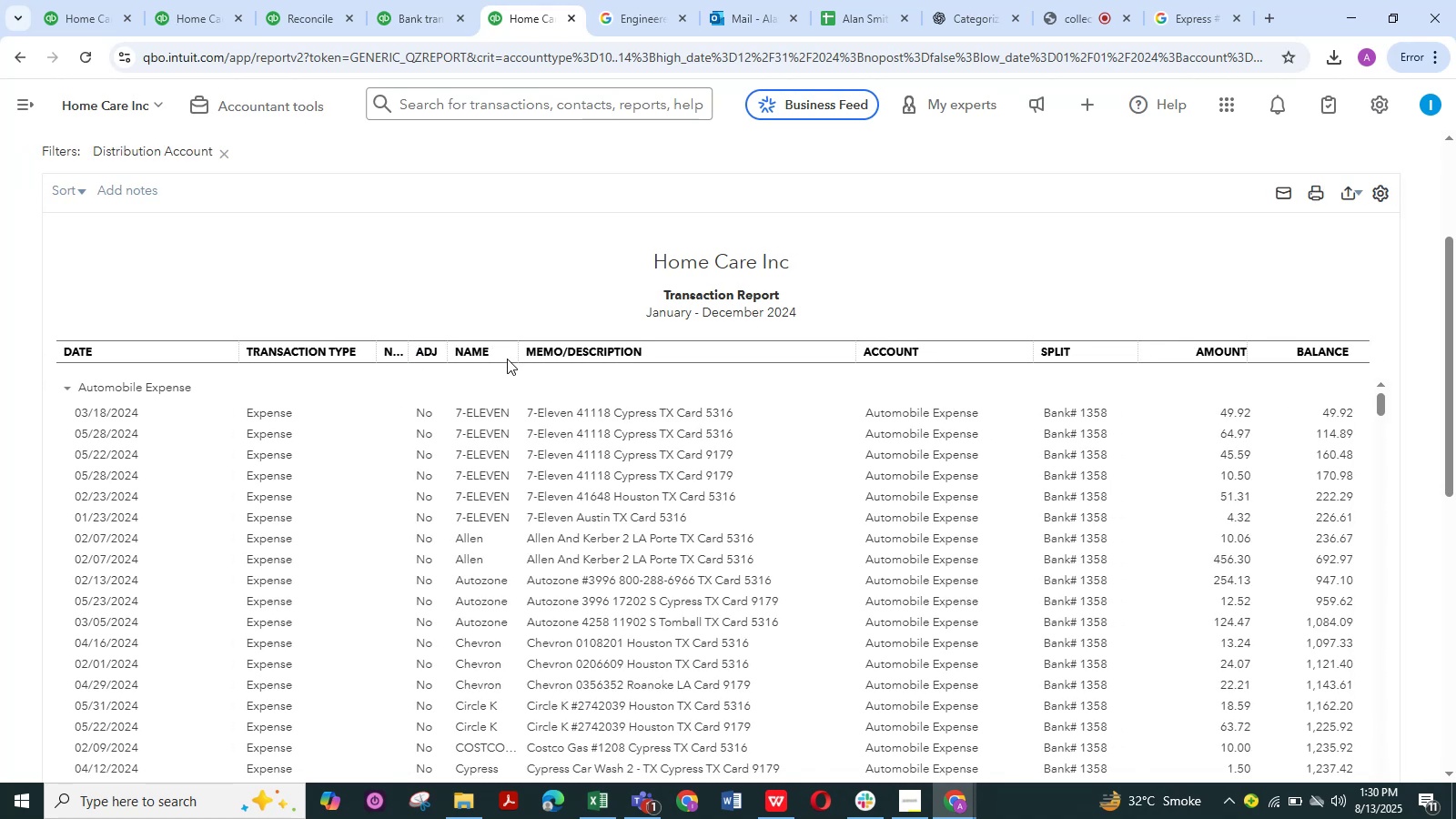 
left_click_drag(start_coordinate=[374, 348], to_coordinate=[351, 343])
 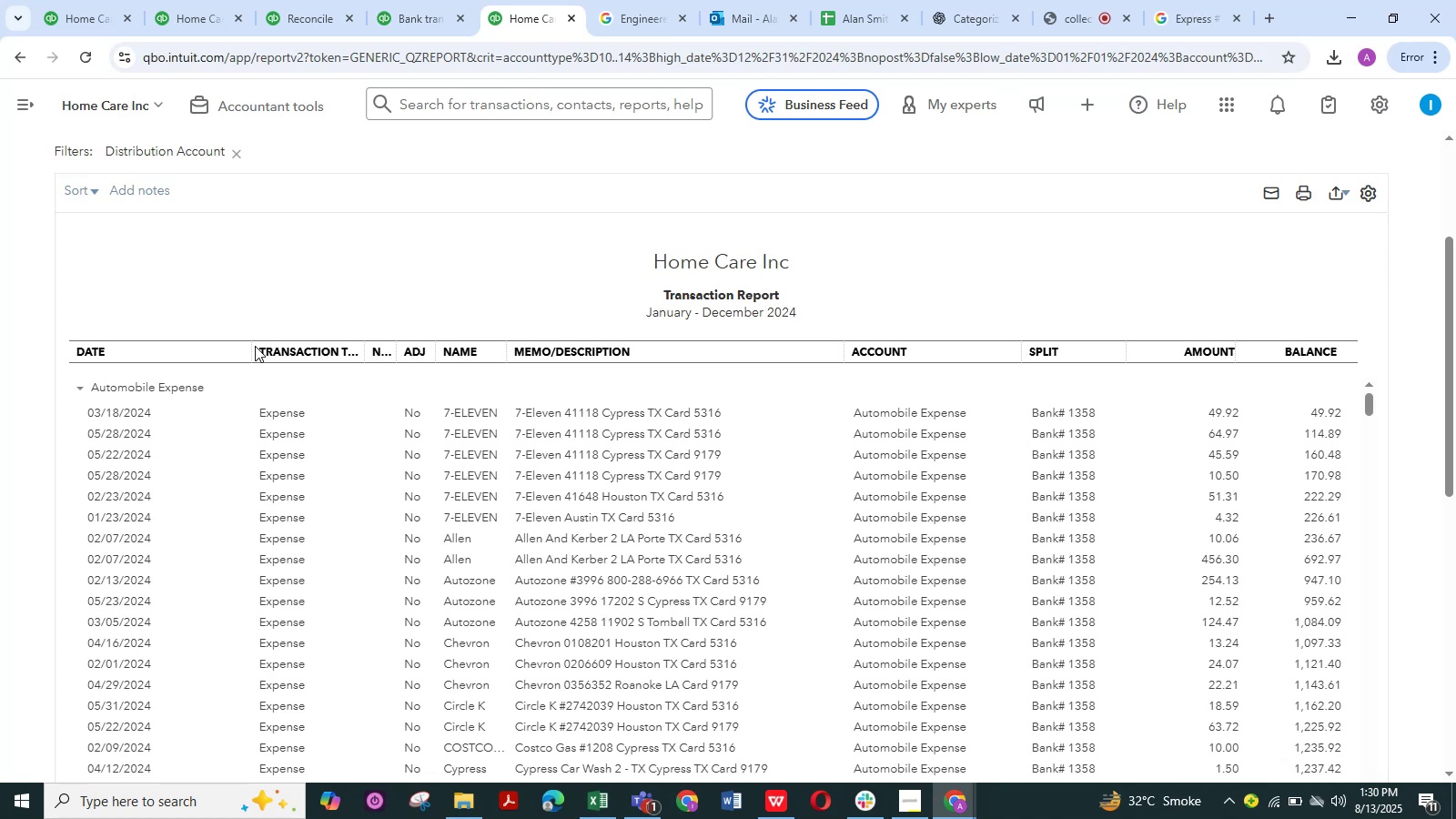 
left_click_drag(start_coordinate=[243, 351], to_coordinate=[205, 349])
 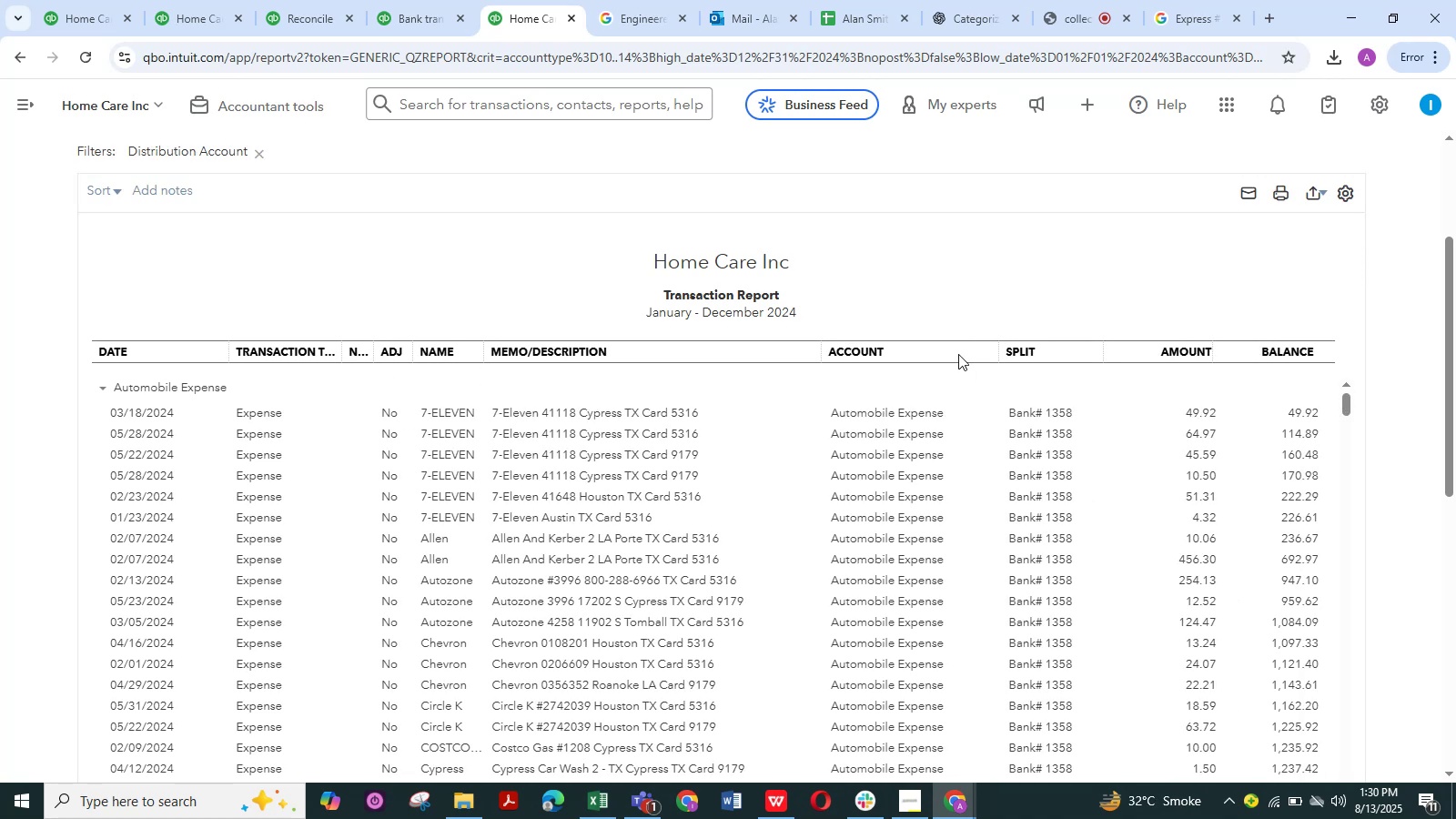 
left_click_drag(start_coordinate=[988, 347], to_coordinate=[935, 343])
 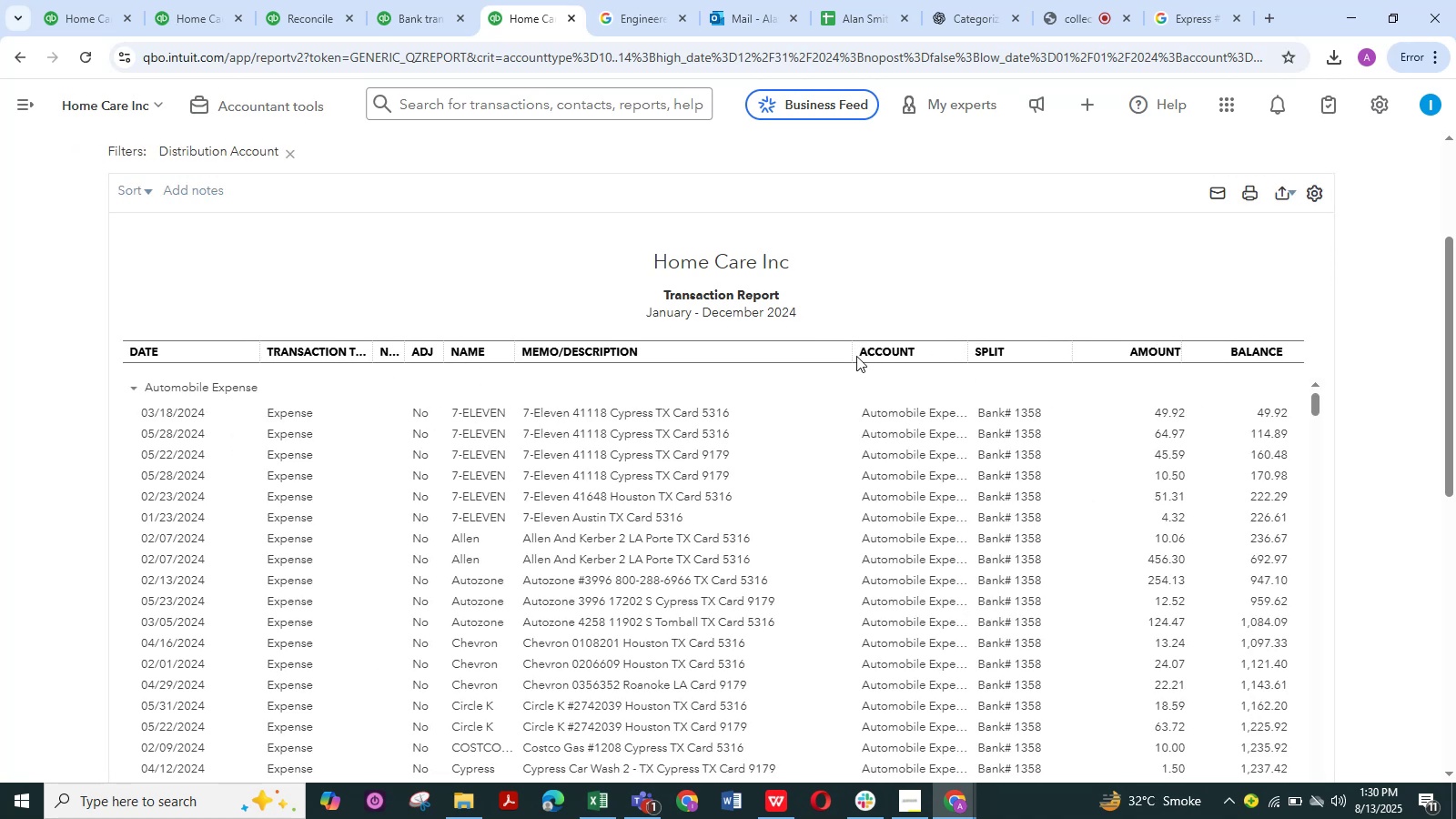 
scroll: coordinate [747, 474], scroll_direction: down, amount: 2.0
 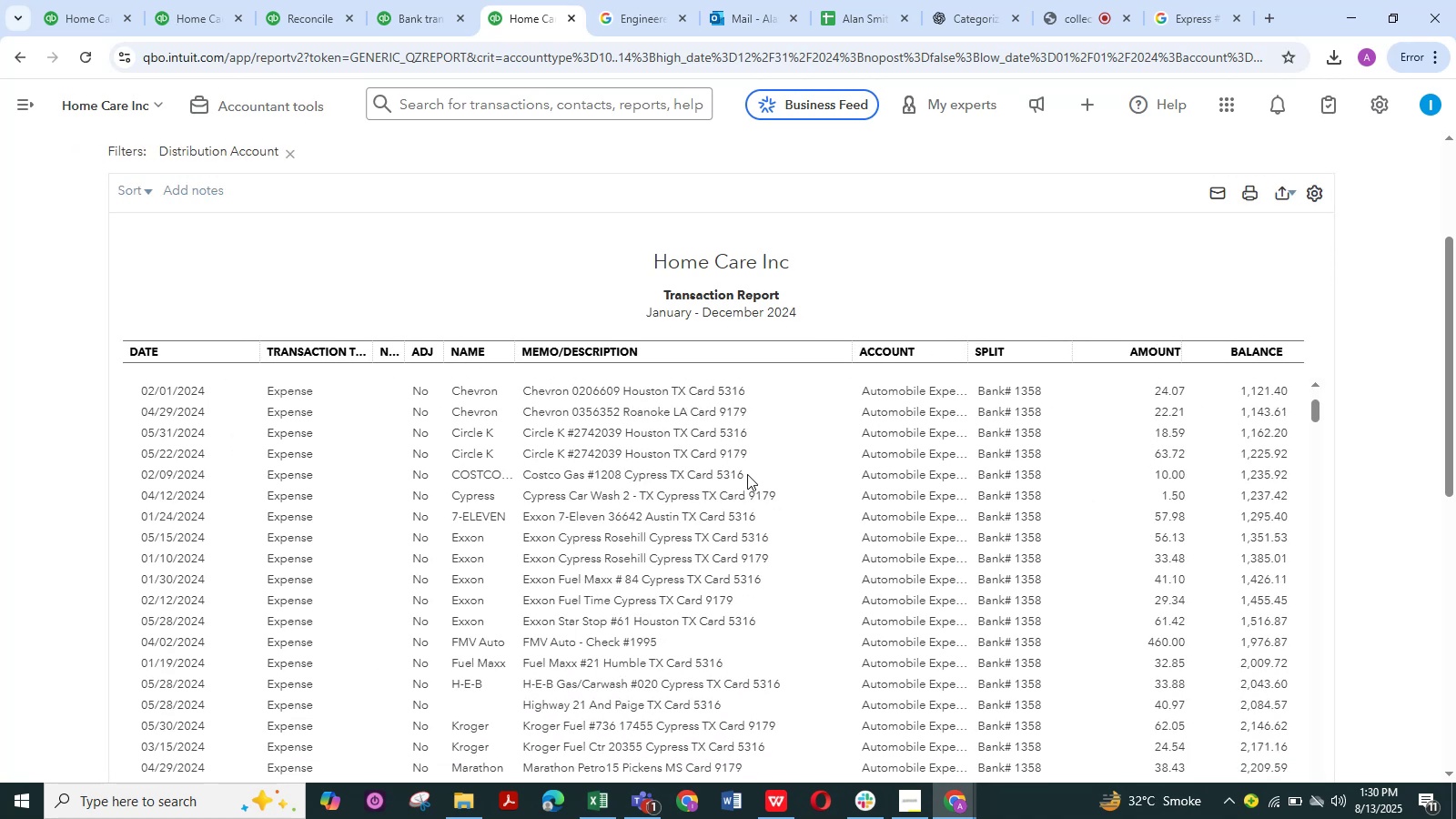 
scroll: coordinate [747, 474], scroll_direction: up, amount: 5.0
 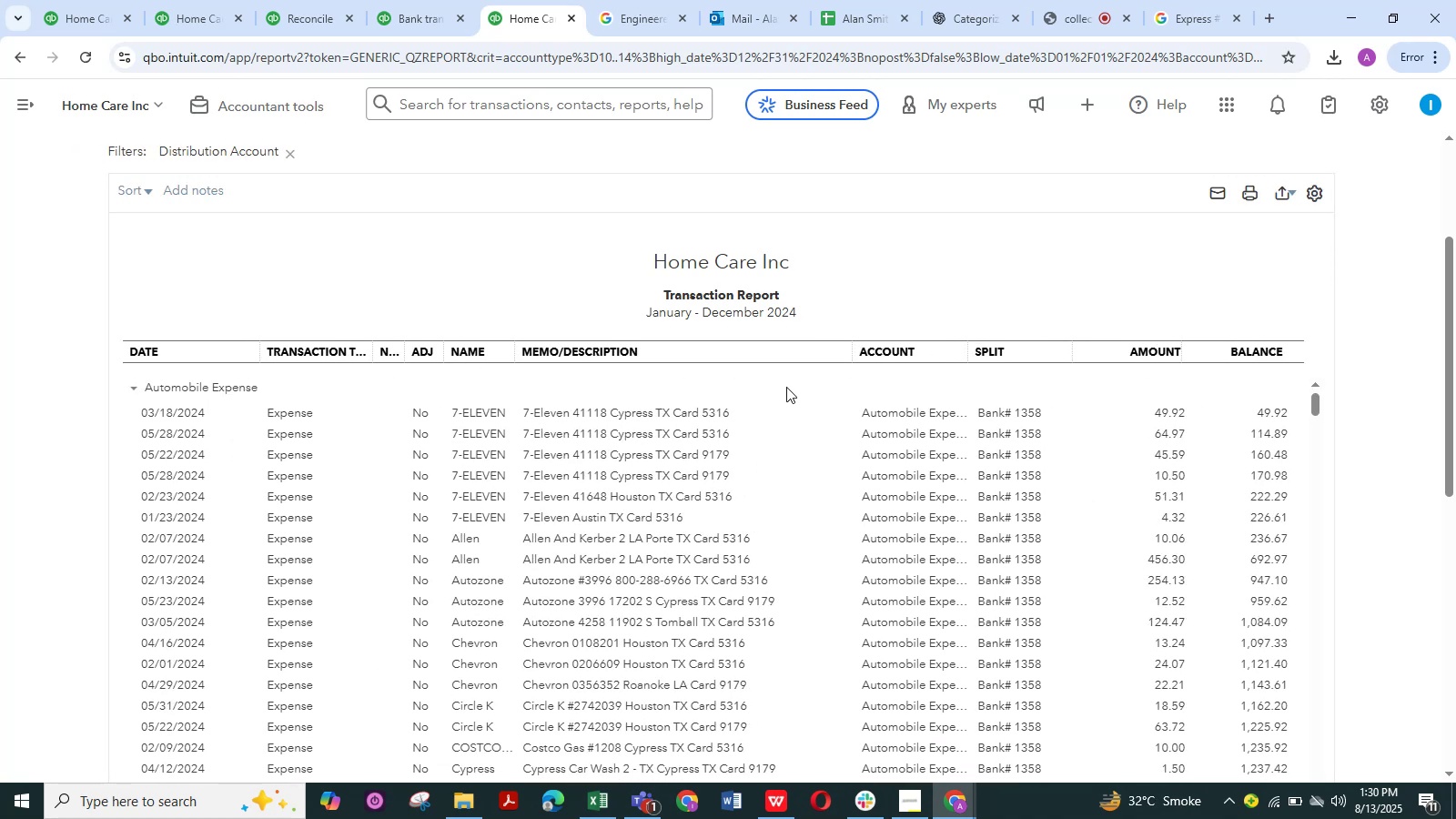 
scroll: coordinate [688, 543], scroll_direction: down, amount: 10.0
 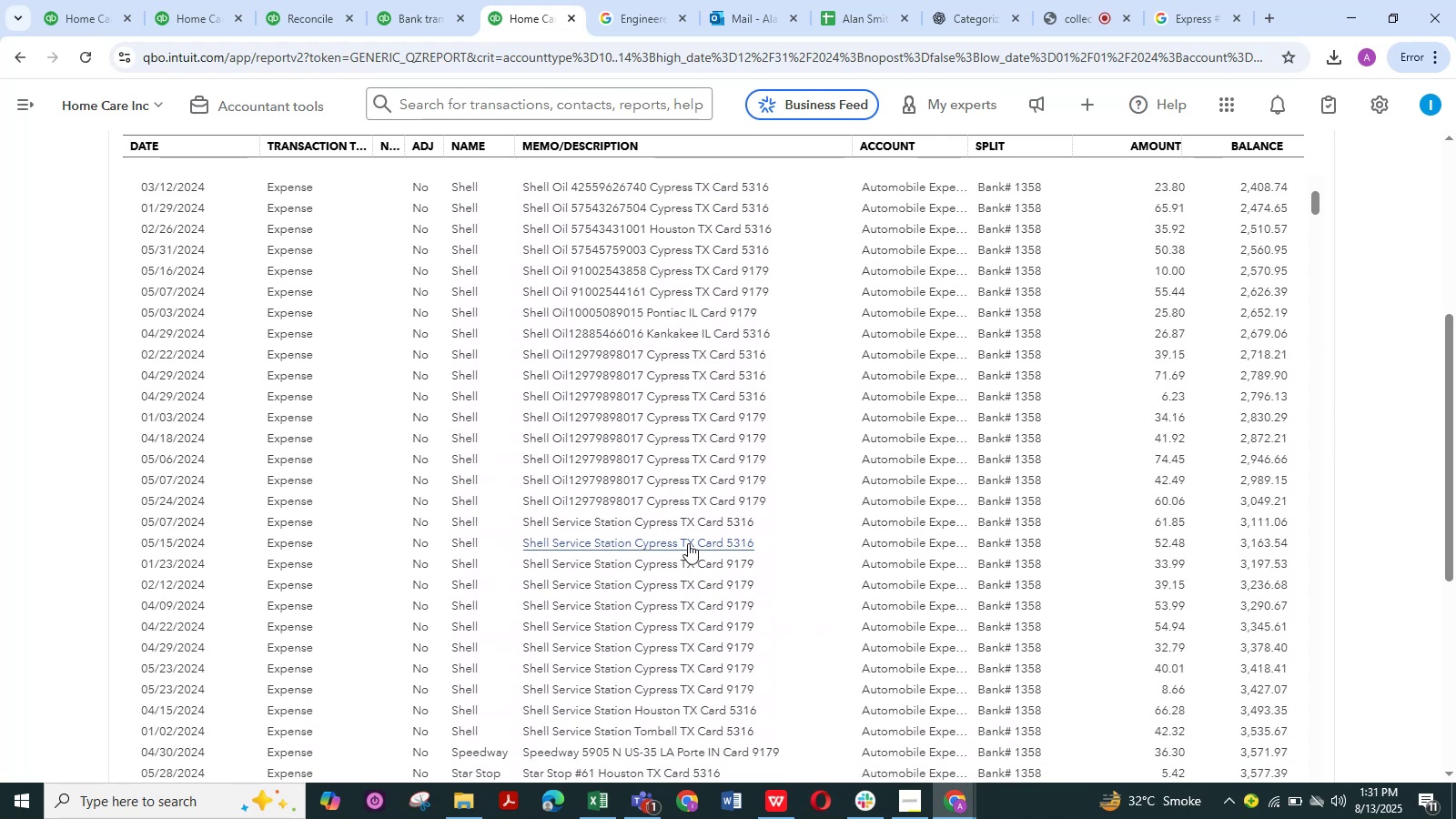 
scroll: coordinate [688, 543], scroll_direction: down, amount: 5.0
 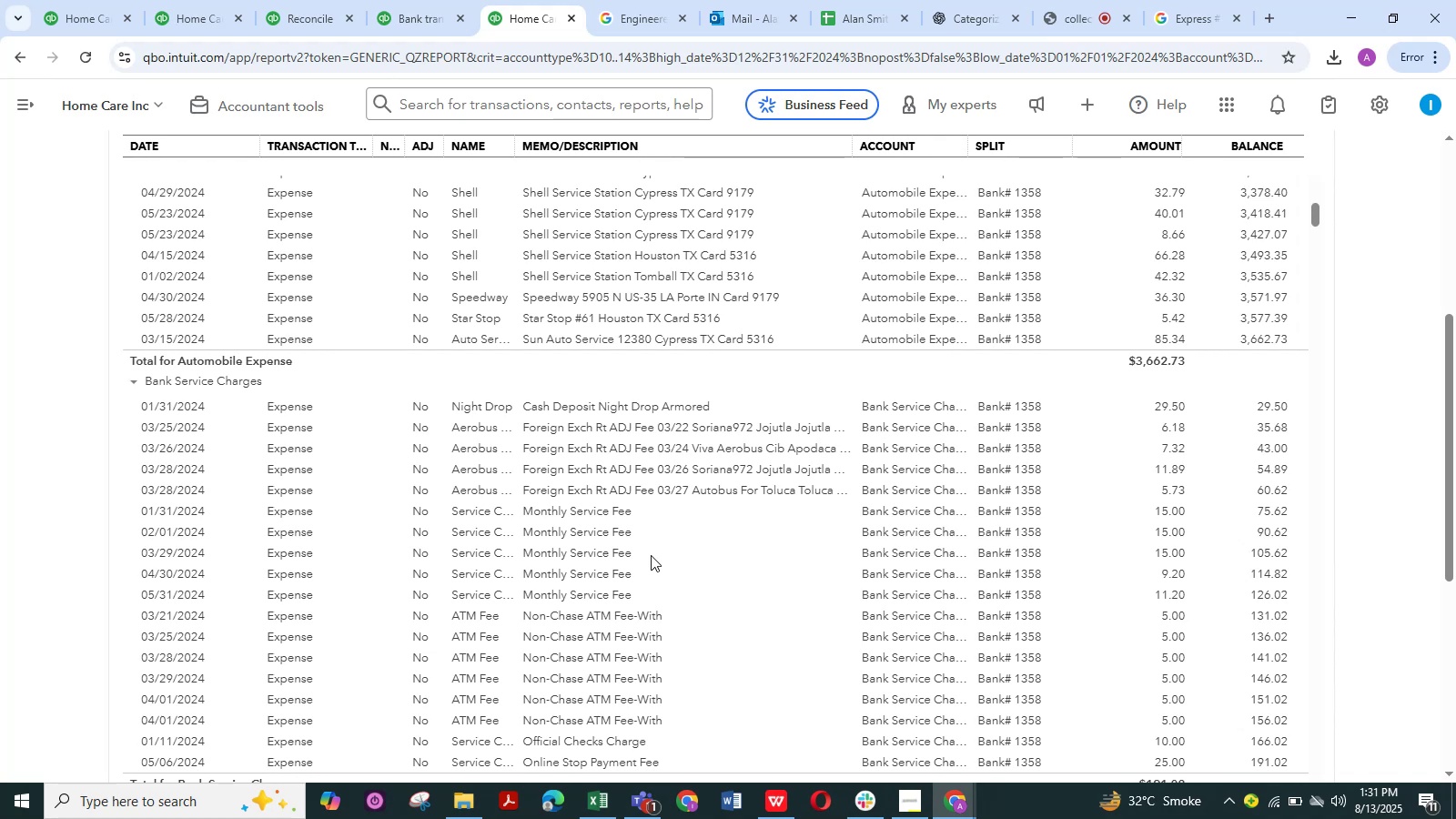 
wait(42.37)
 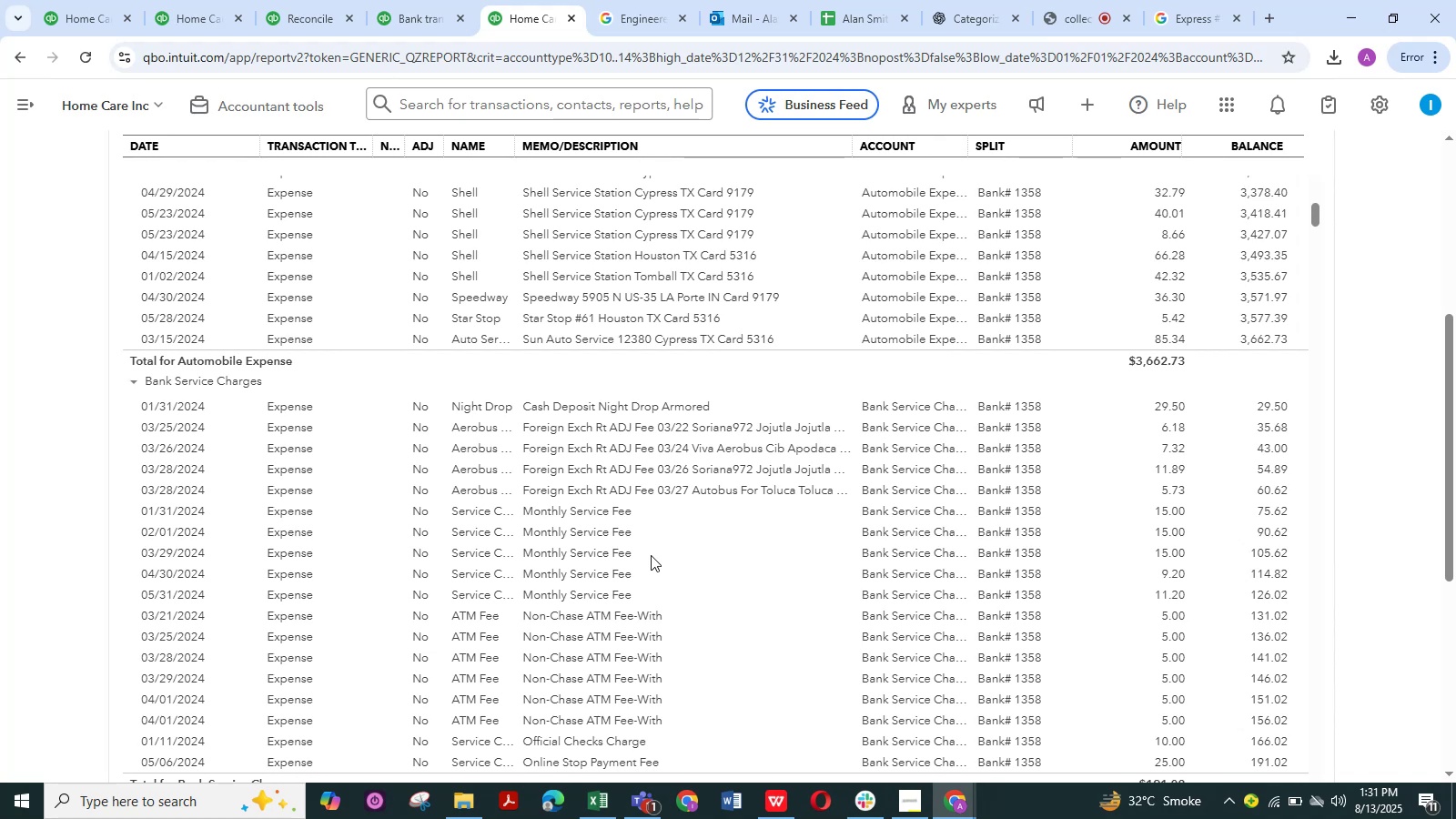 
scroll: coordinate [510, 420], scroll_direction: down, amount: 8.0
 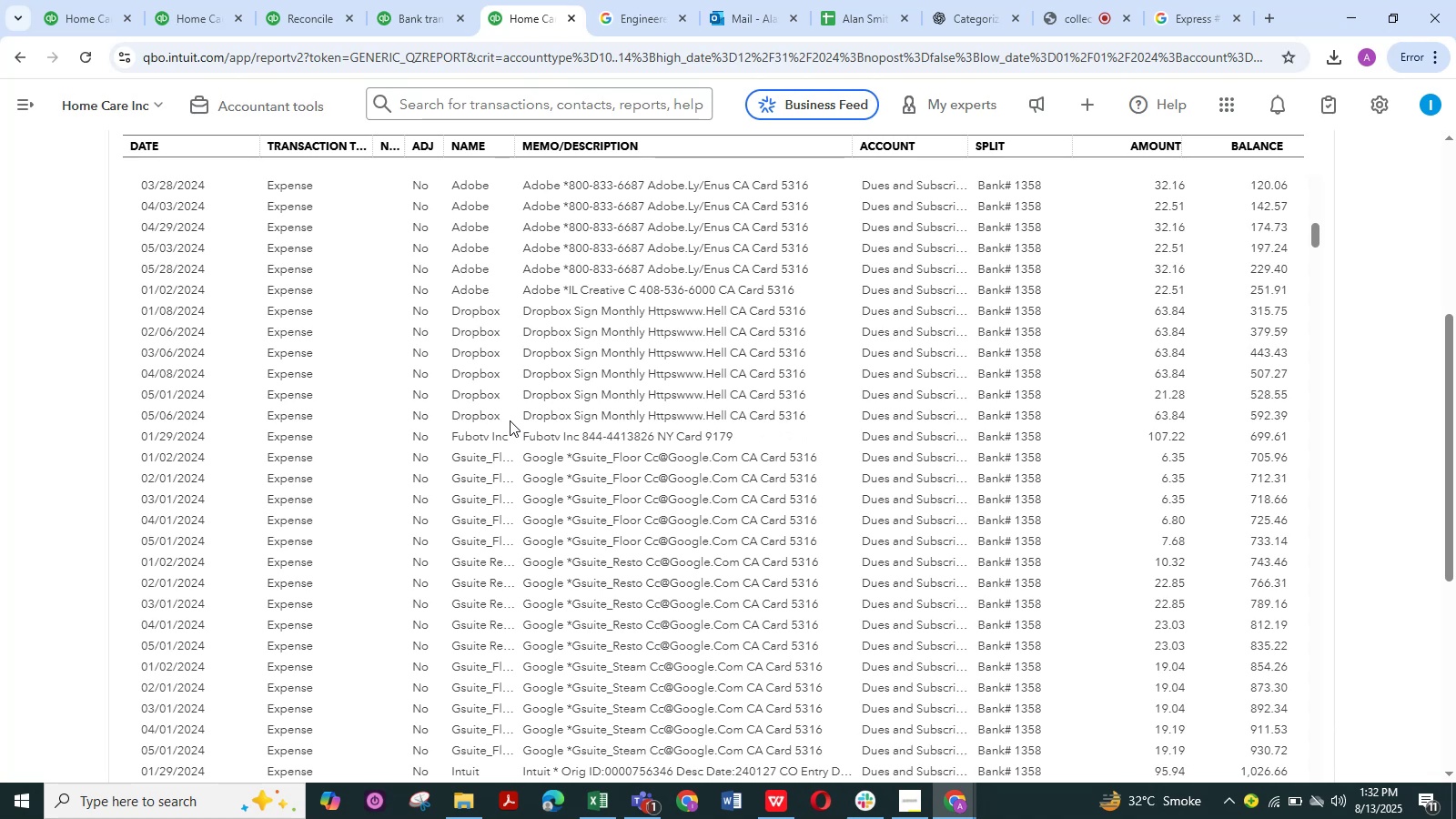 
wait(5.18)
 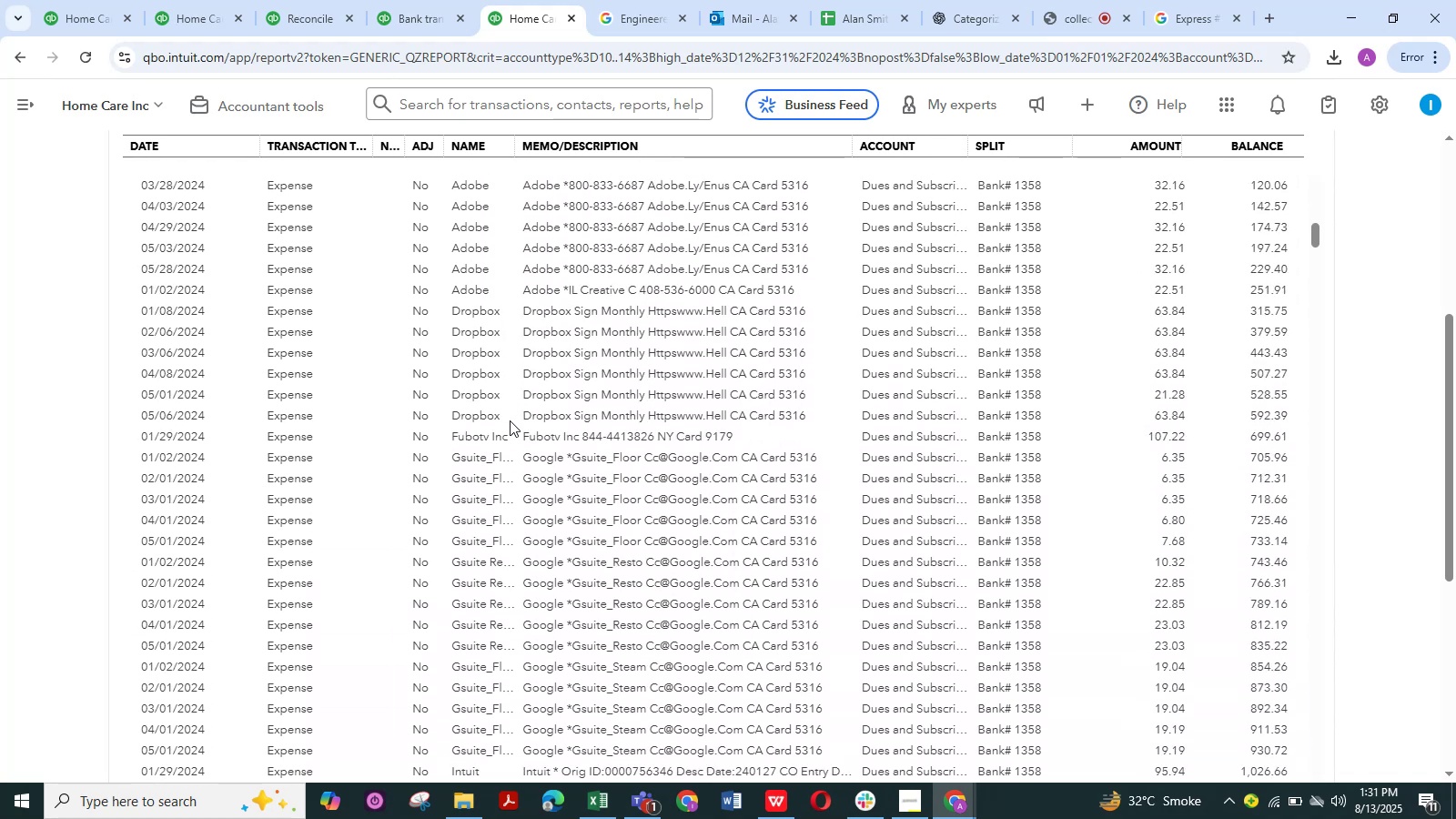 
scroll: coordinate [521, 374], scroll_direction: down, amount: 2.0
 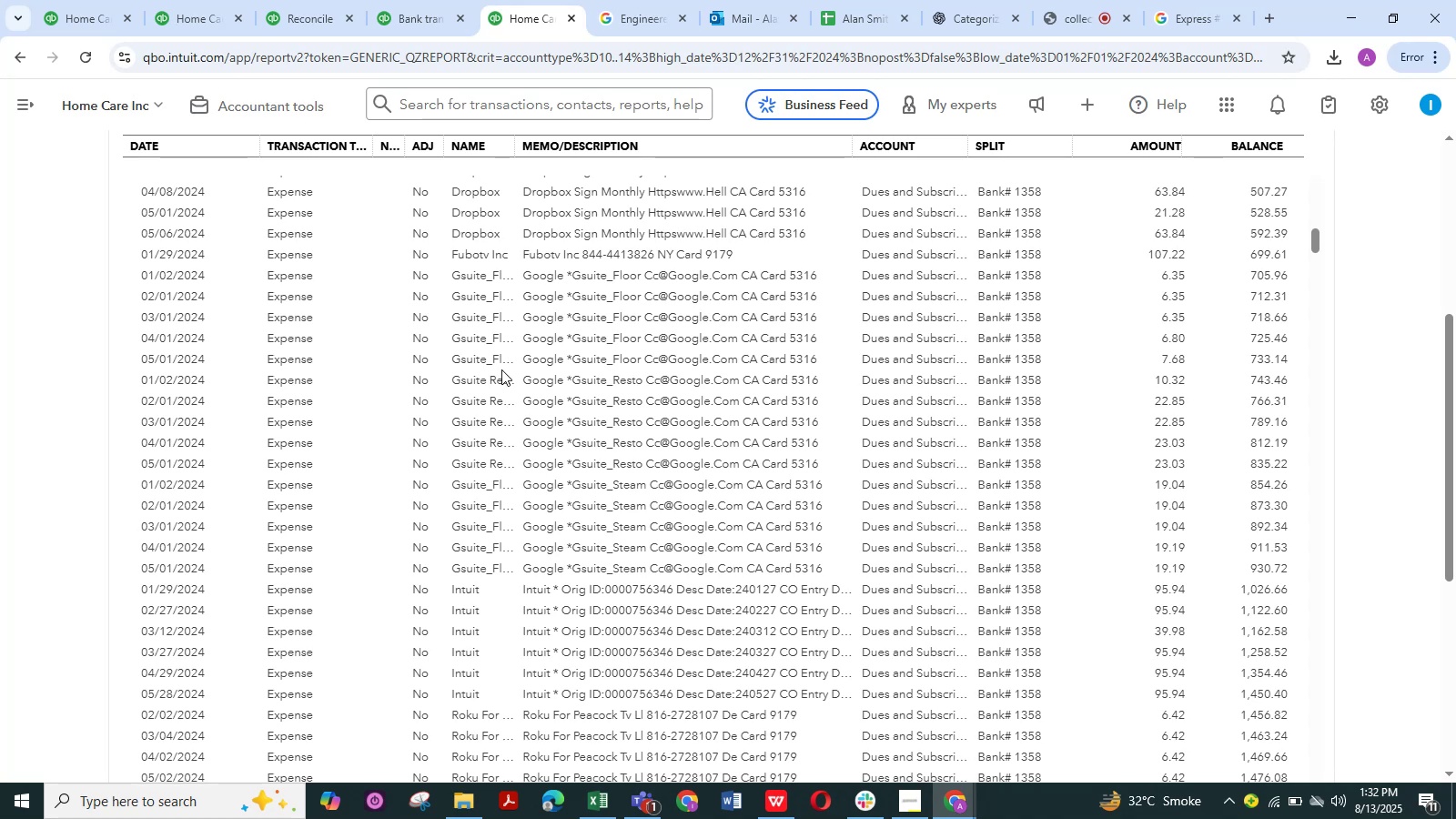 
wait(25.64)
 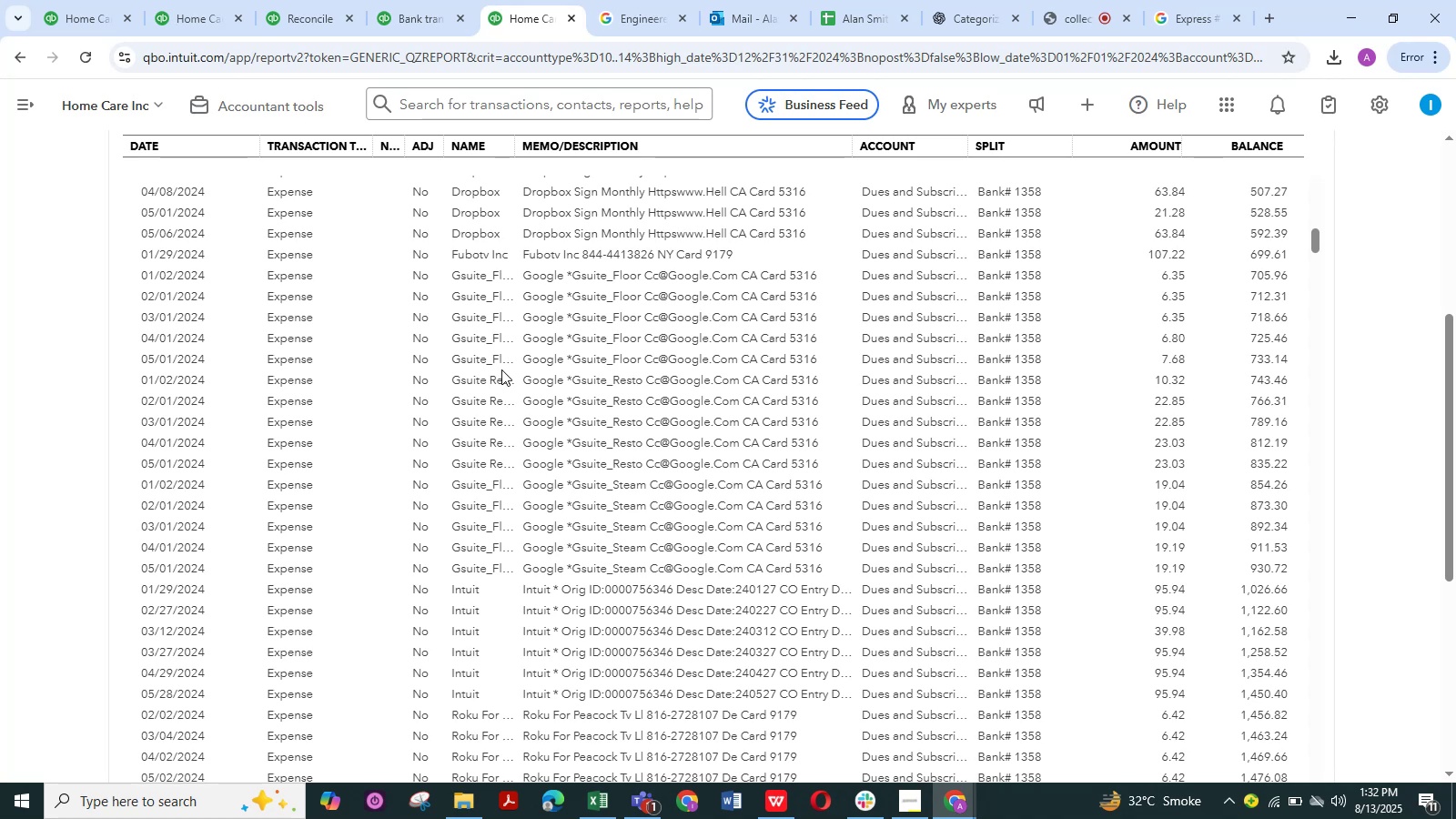 
scroll: coordinate [580, 372], scroll_direction: down, amount: 4.0
 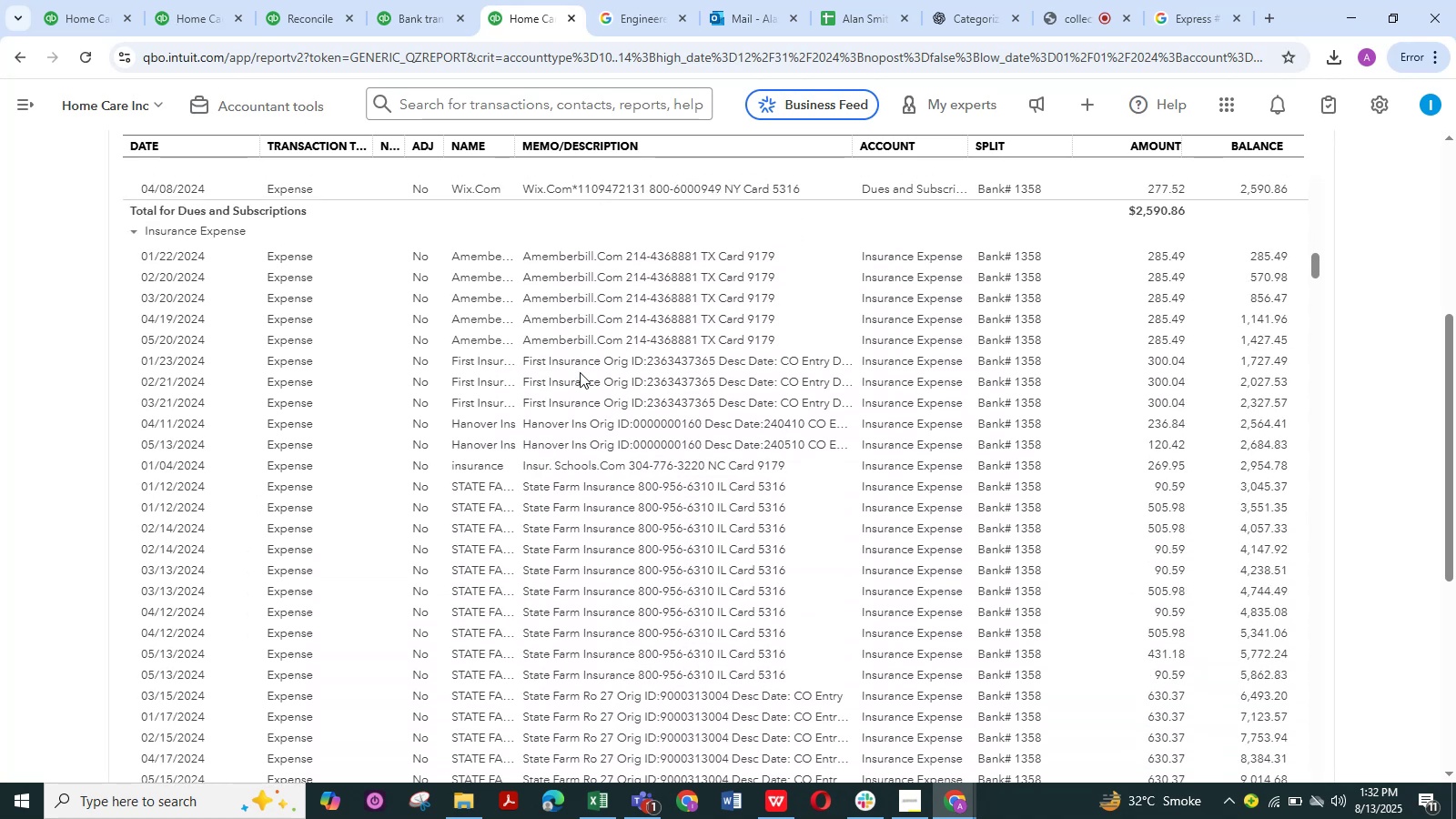 
scroll: coordinate [580, 372], scroll_direction: up, amount: 8.0
 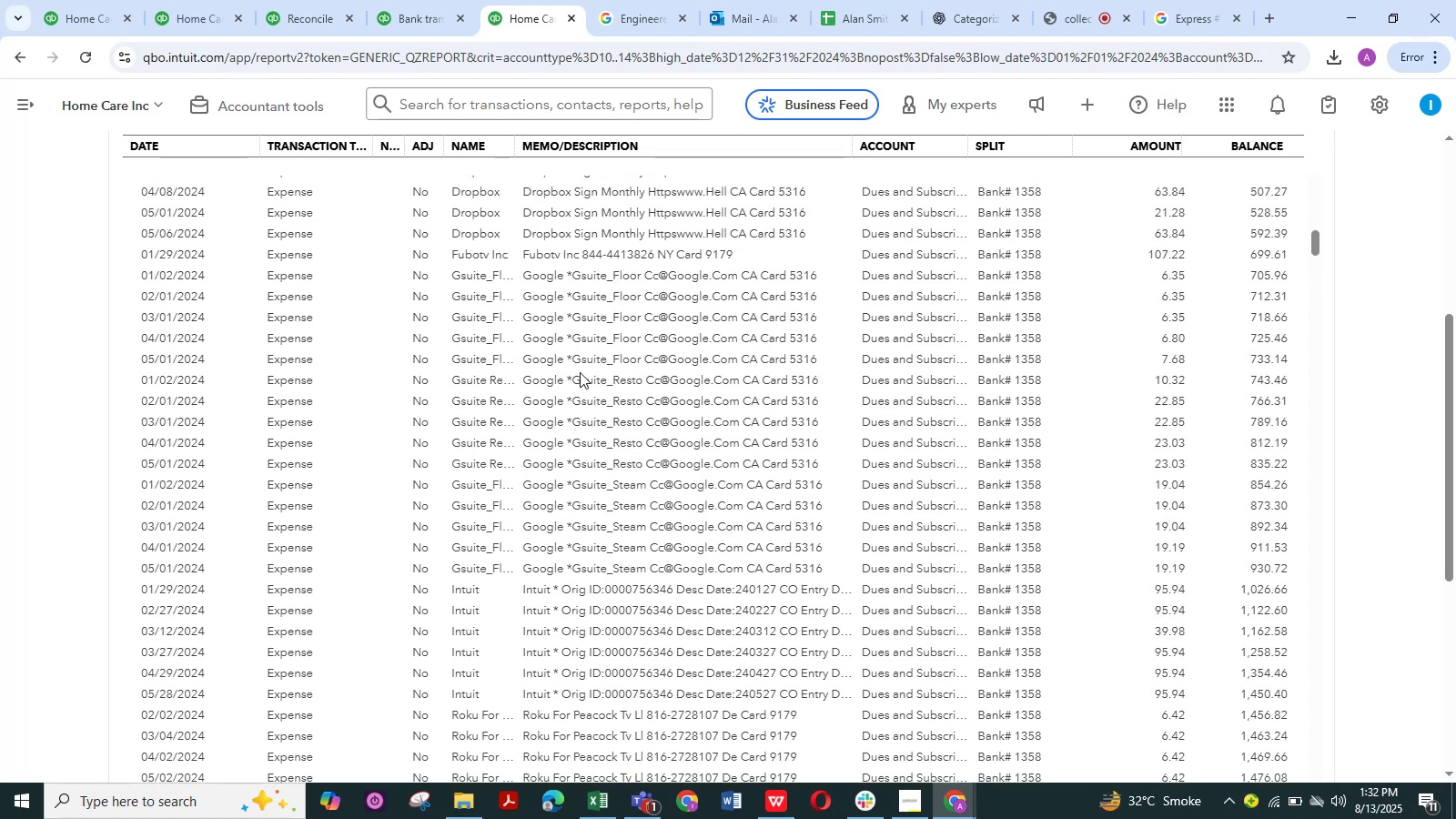 
scroll: coordinate [569, 364], scroll_direction: down, amount: 6.0
 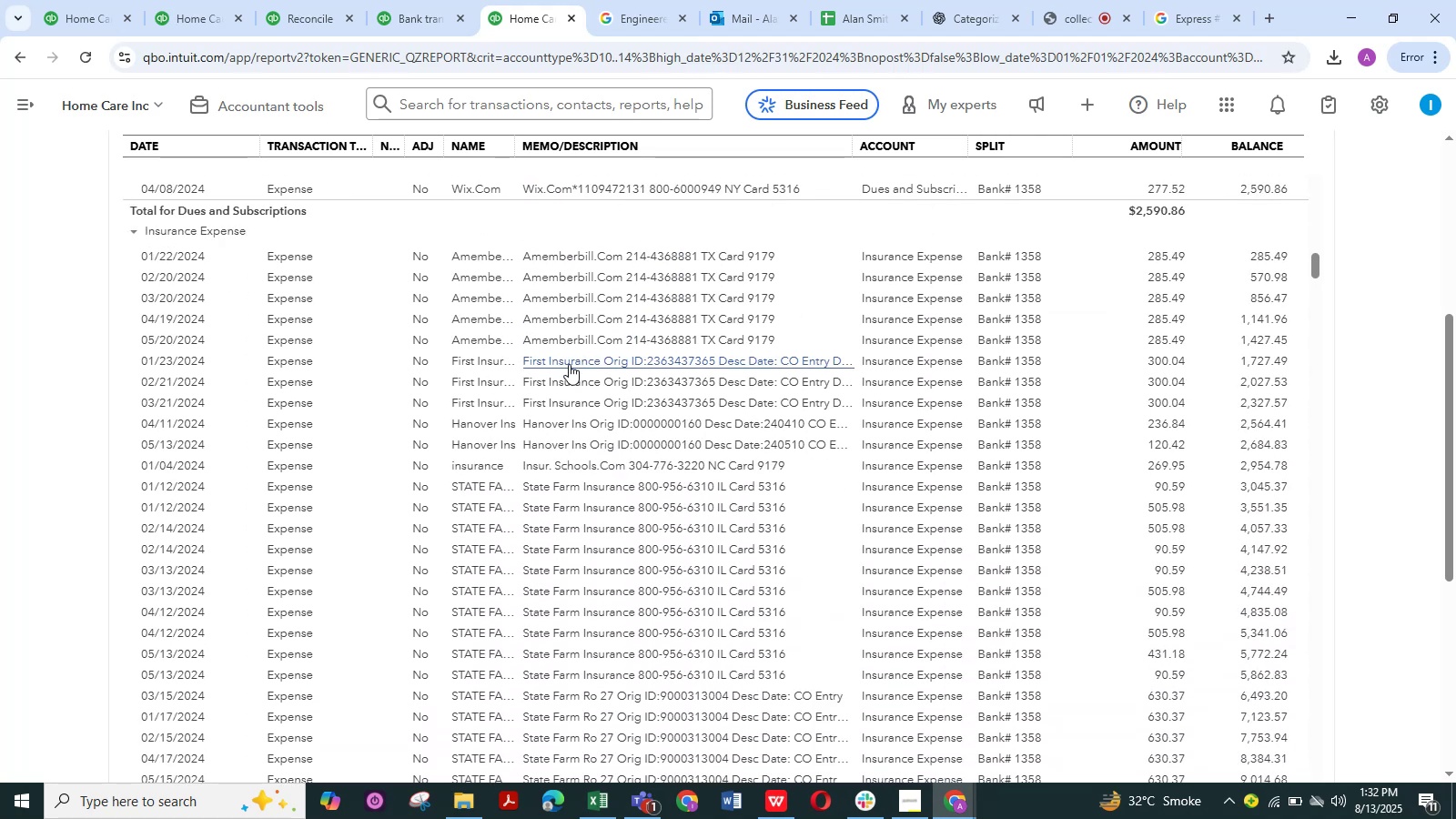 
scroll: coordinate [569, 364], scroll_direction: up, amount: 15.0
 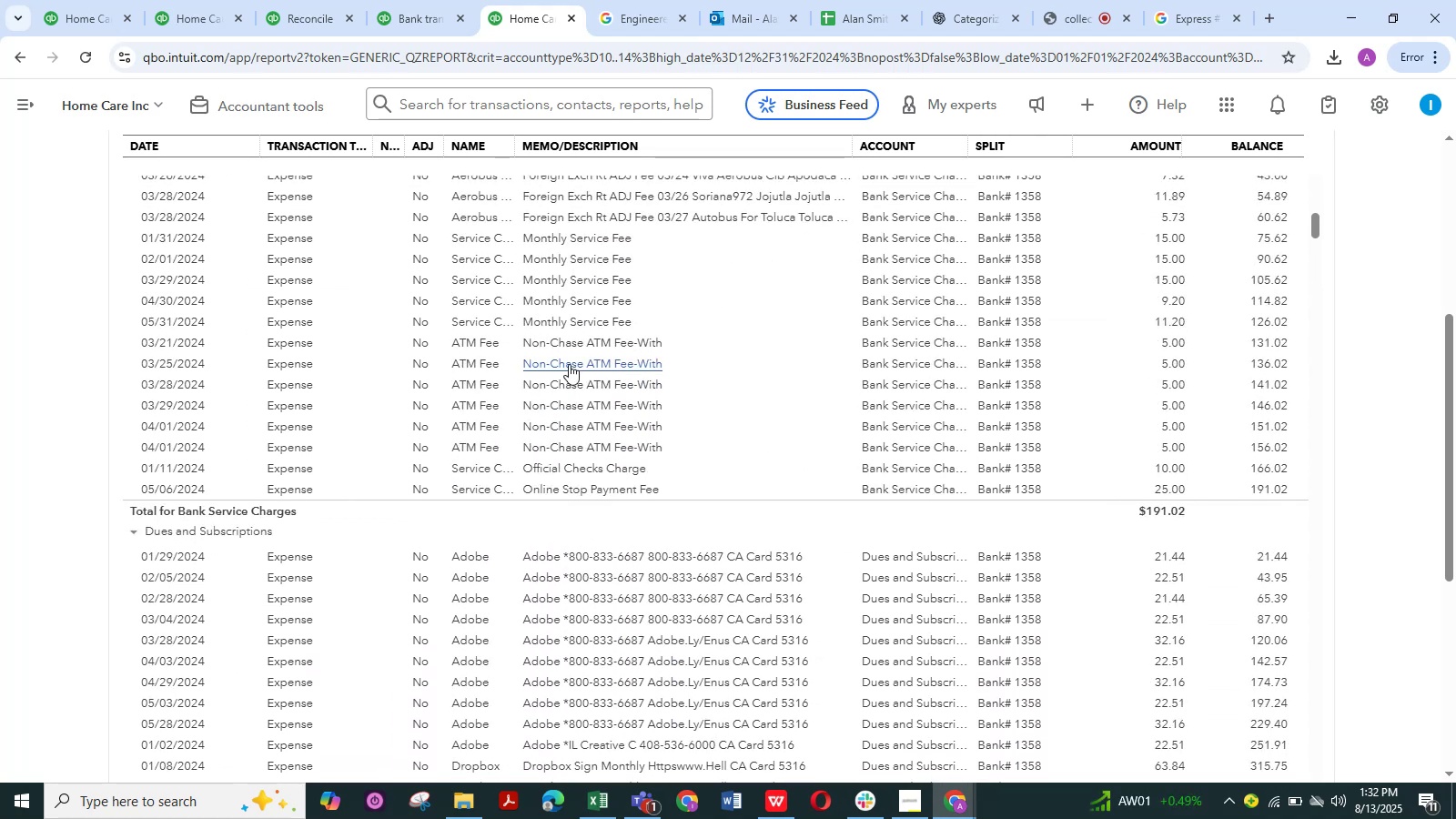 
scroll: coordinate [569, 364], scroll_direction: down, amount: 18.0
 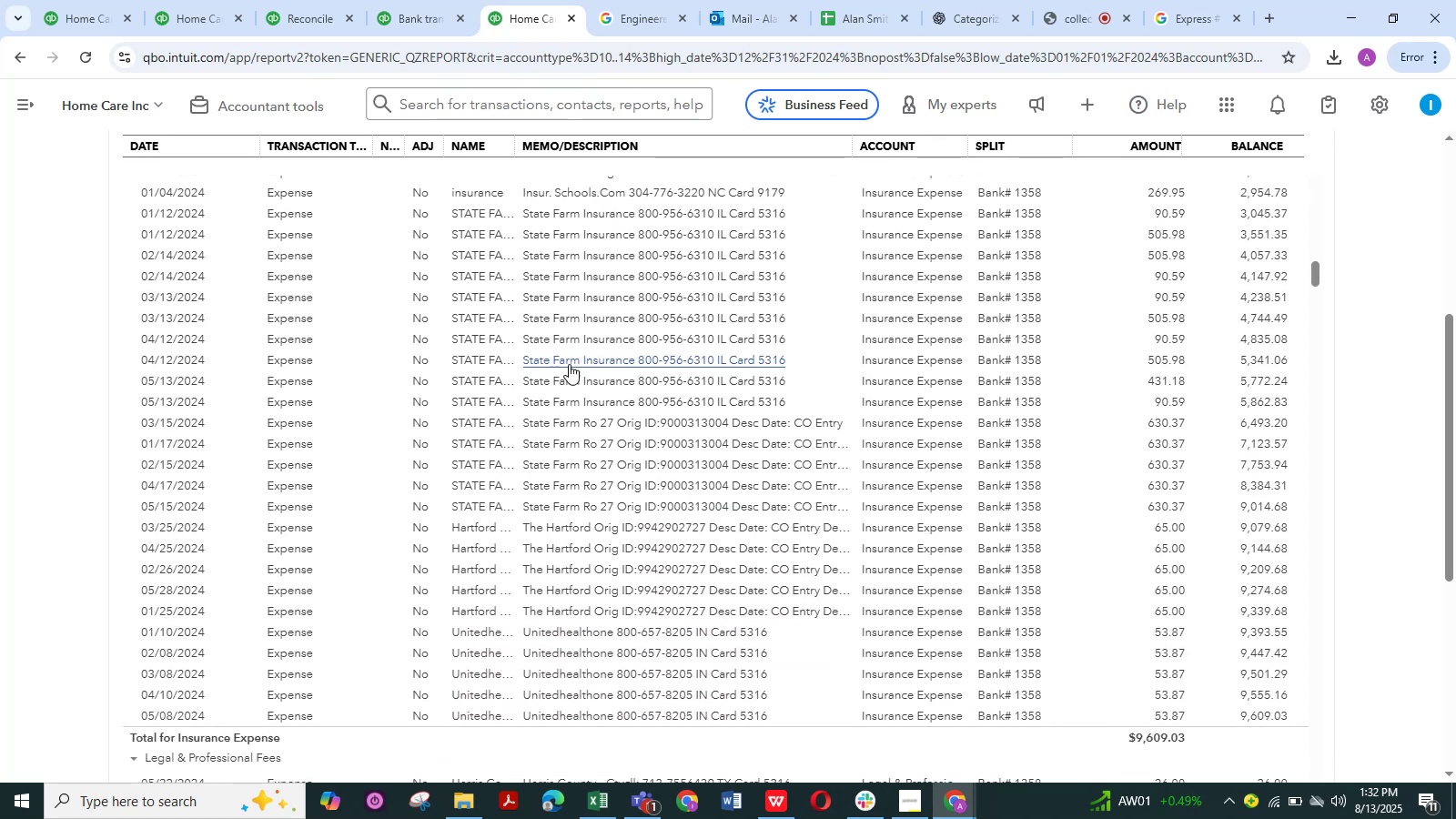 
scroll: coordinate [569, 364], scroll_direction: up, amount: 1.0
 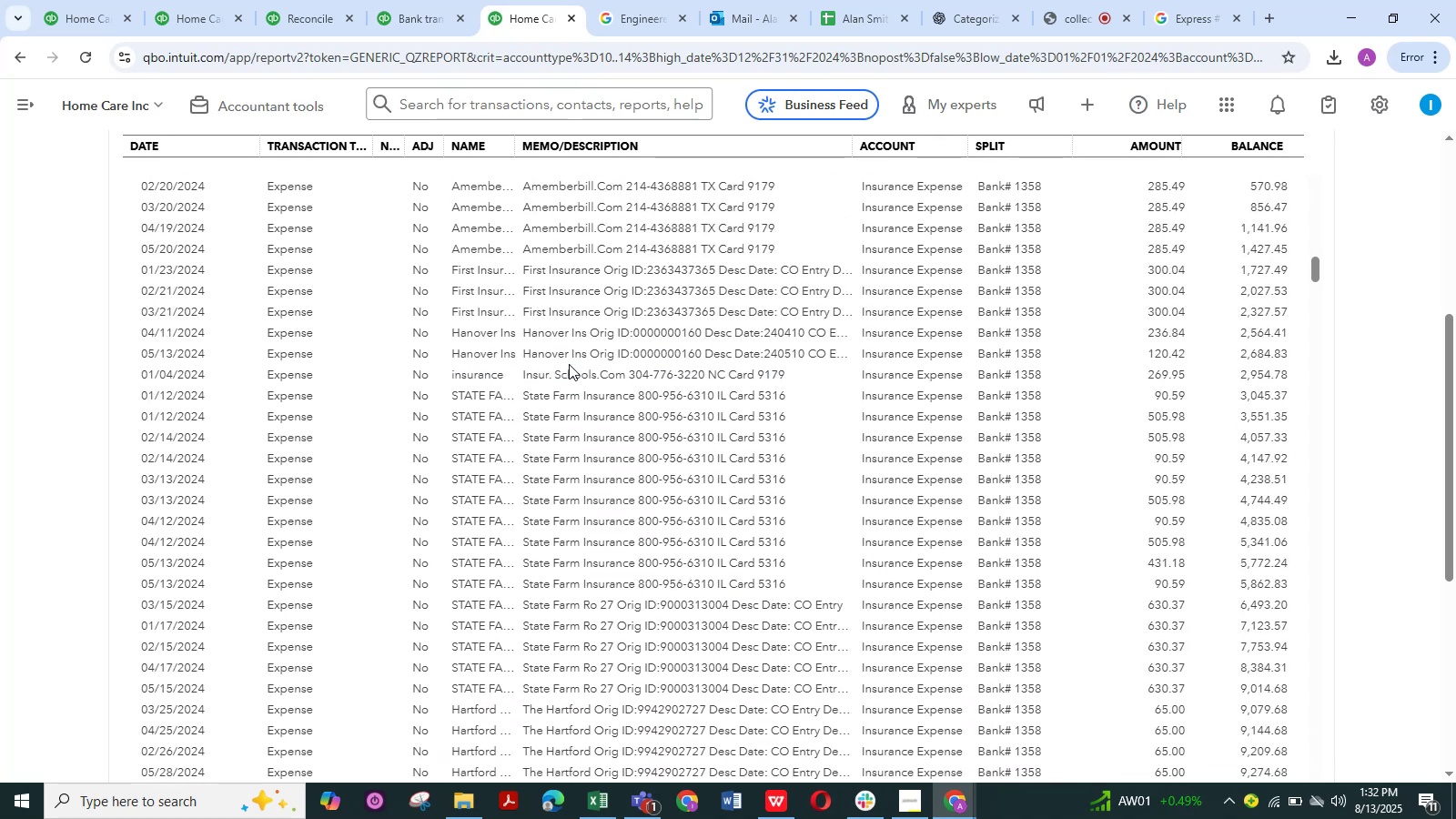 
scroll: coordinate [726, 372], scroll_direction: down, amount: 20.0
 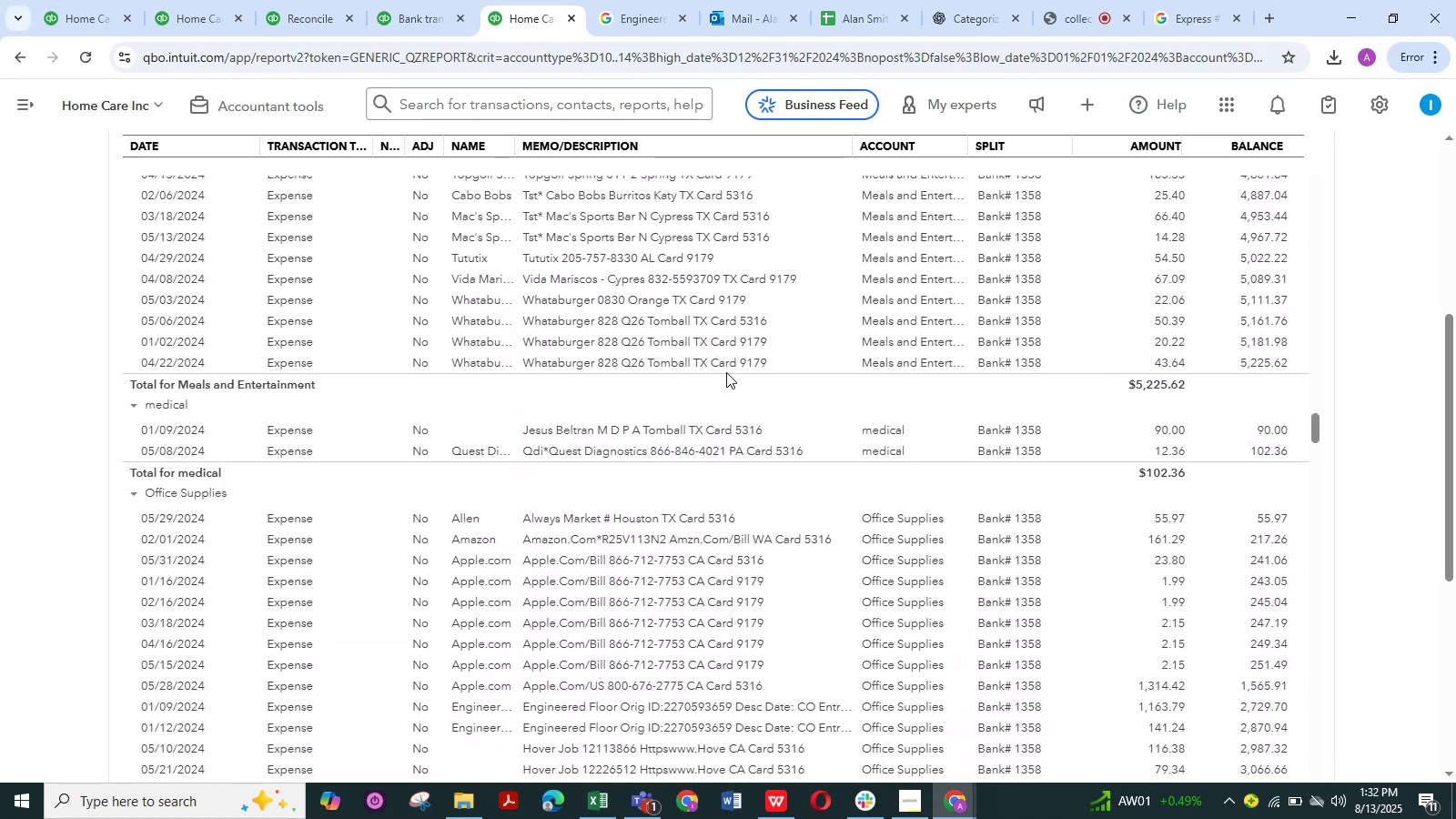 
scroll: coordinate [726, 372], scroll_direction: none, amount: 0.0
 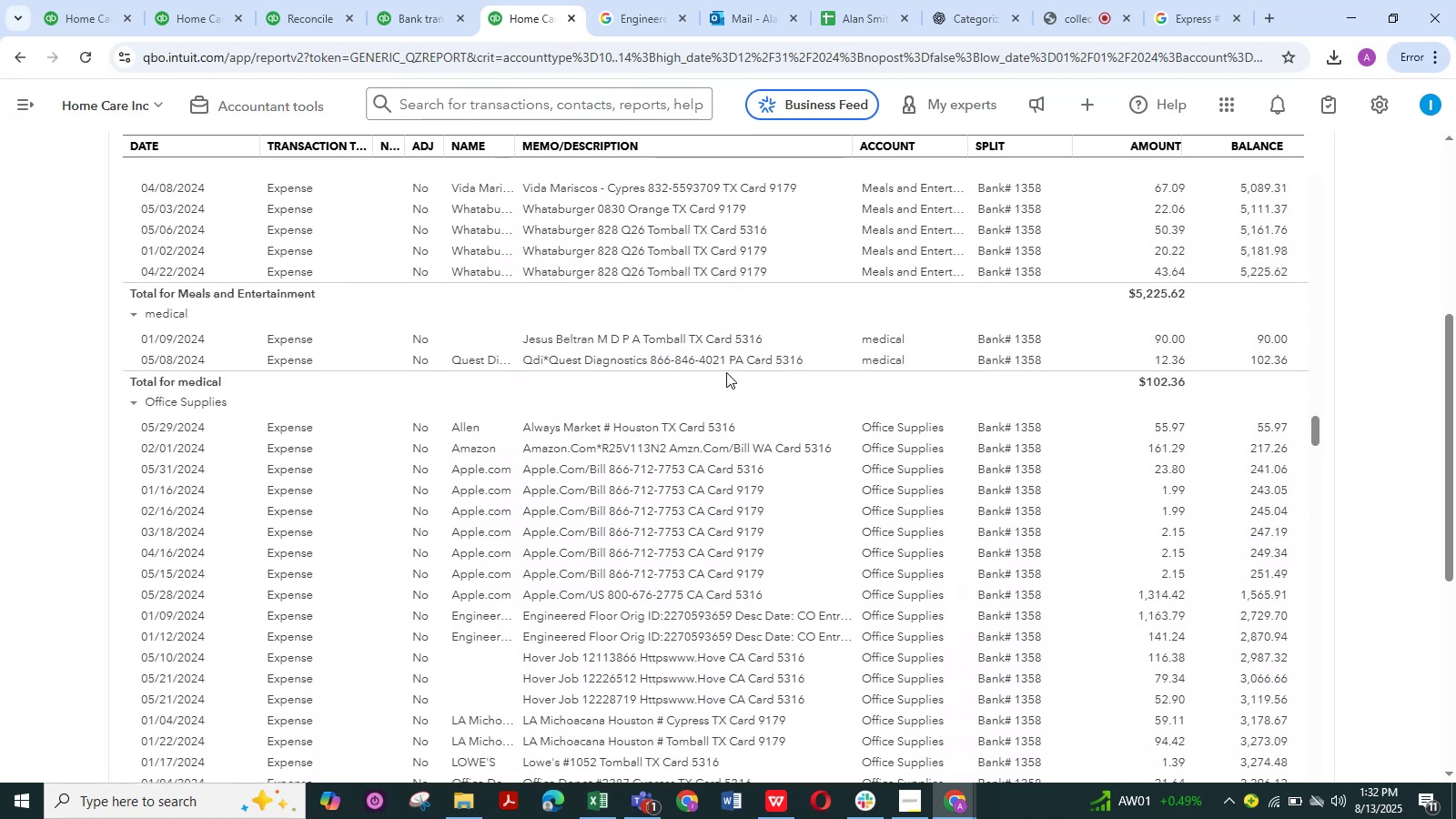 
scroll: coordinate [729, 360], scroll_direction: down, amount: 2.0
 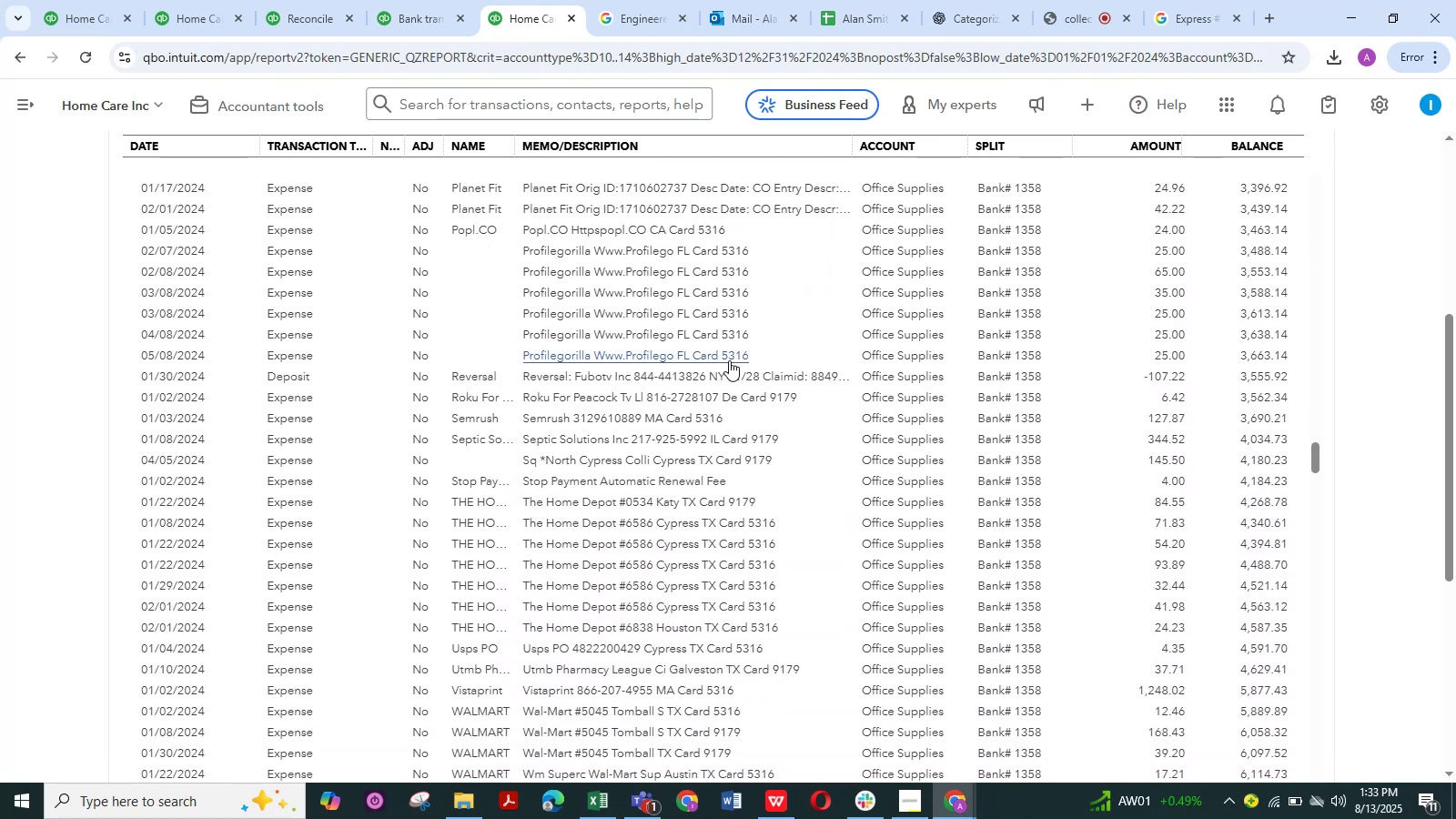 
scroll: coordinate [729, 360], scroll_direction: up, amount: 1.0
 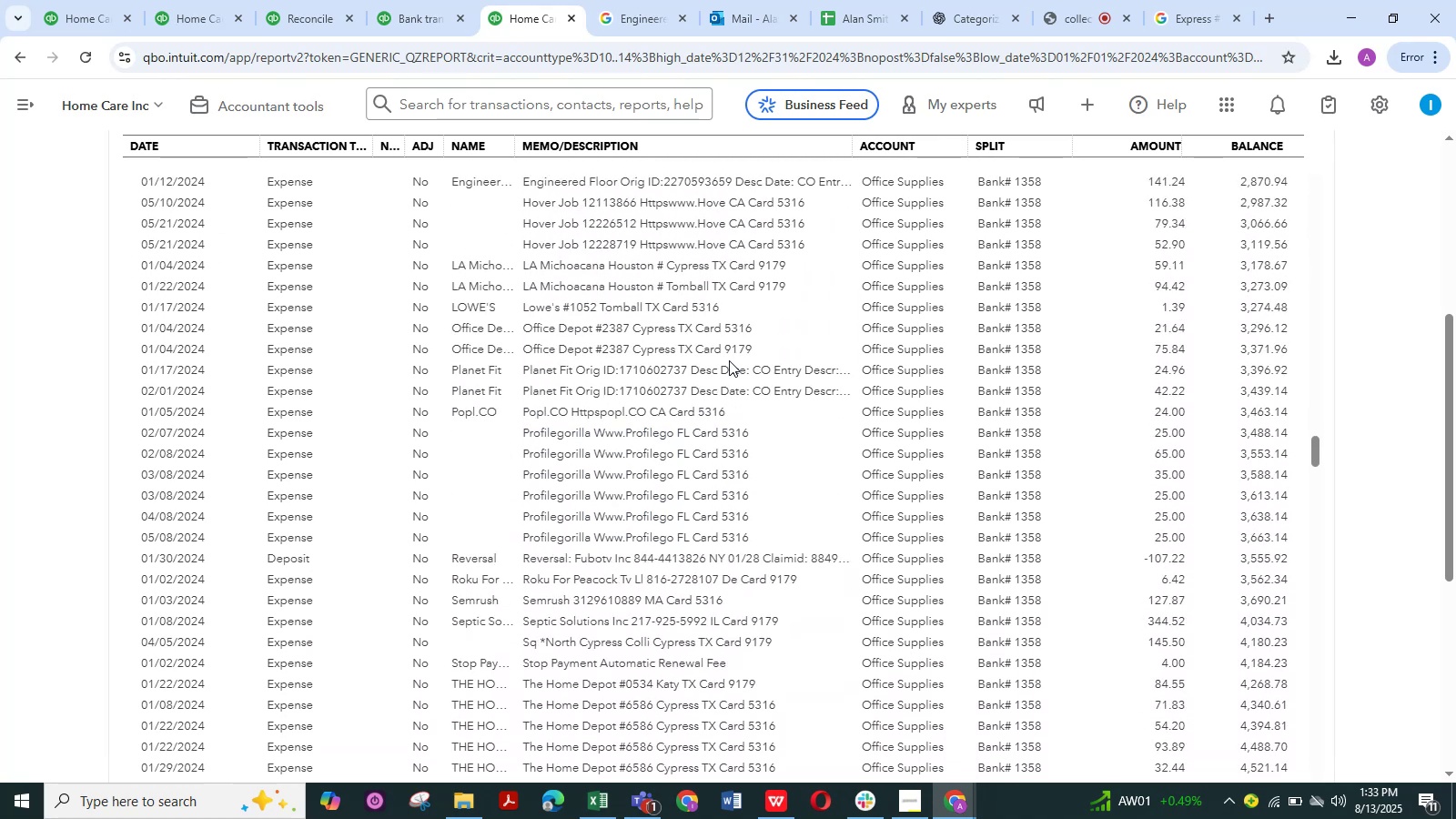 
scroll: coordinate [729, 360], scroll_direction: down, amount: 4.0
 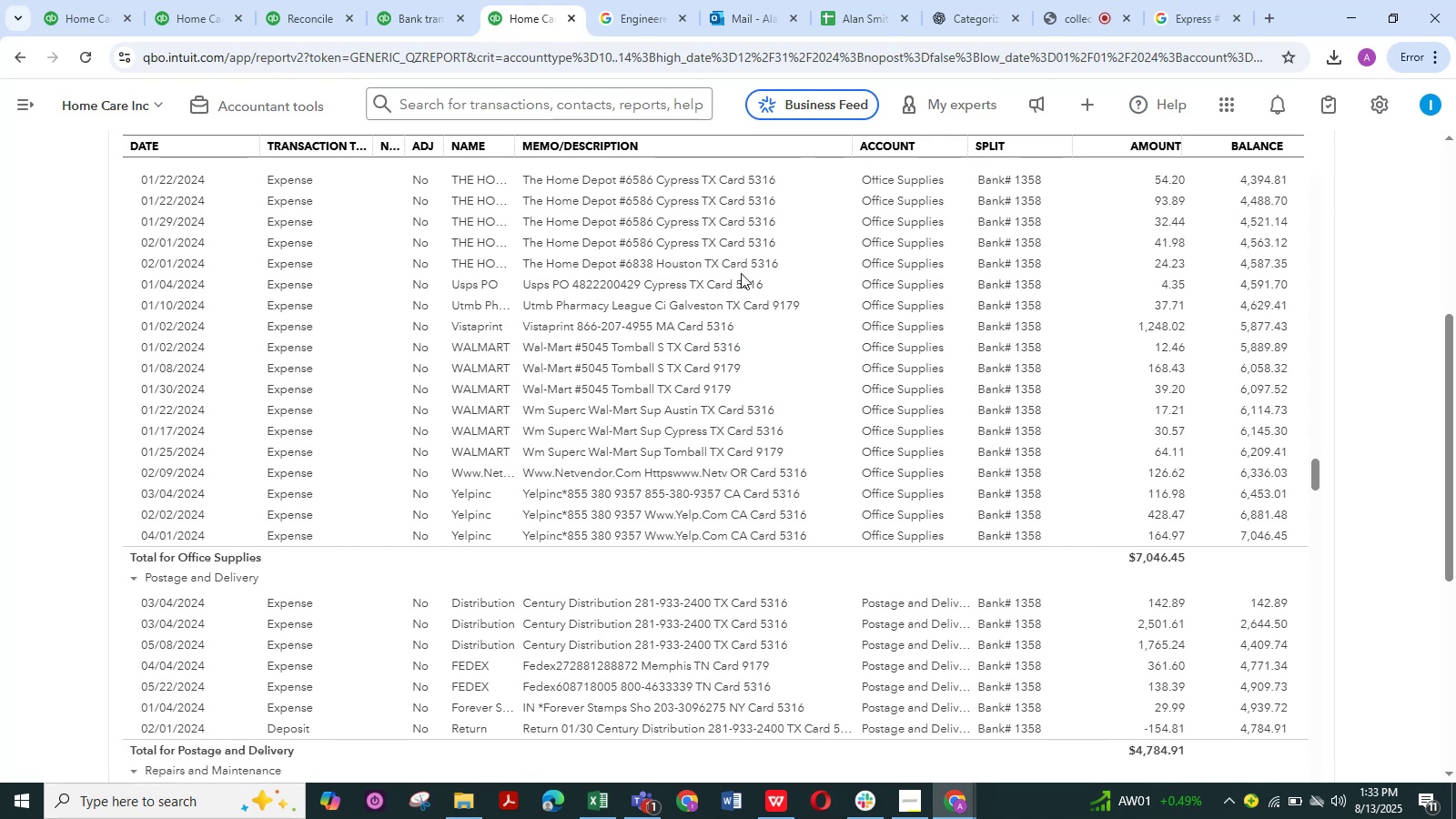 
wait(18.64)
 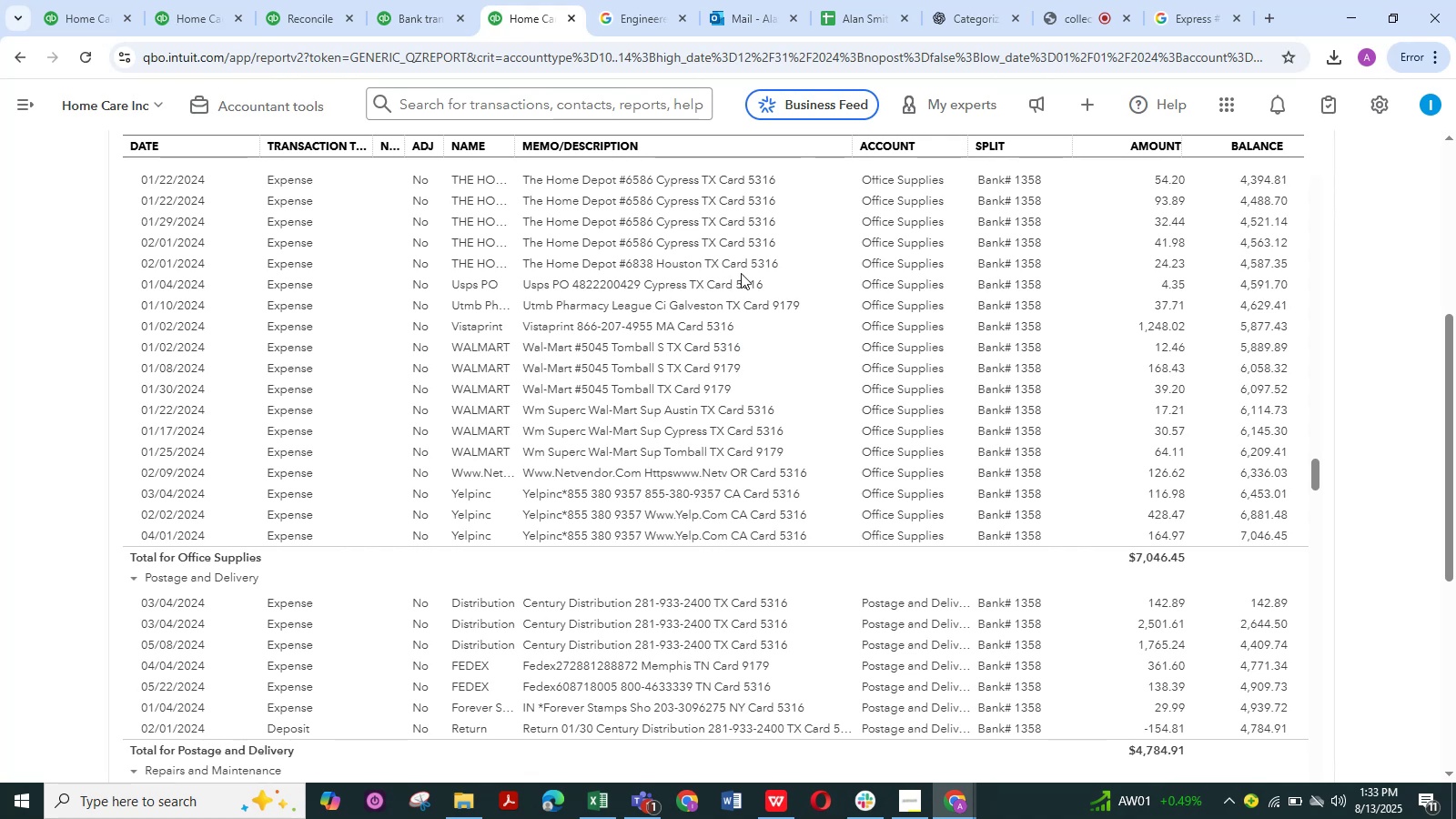 
left_click([204, 24])
 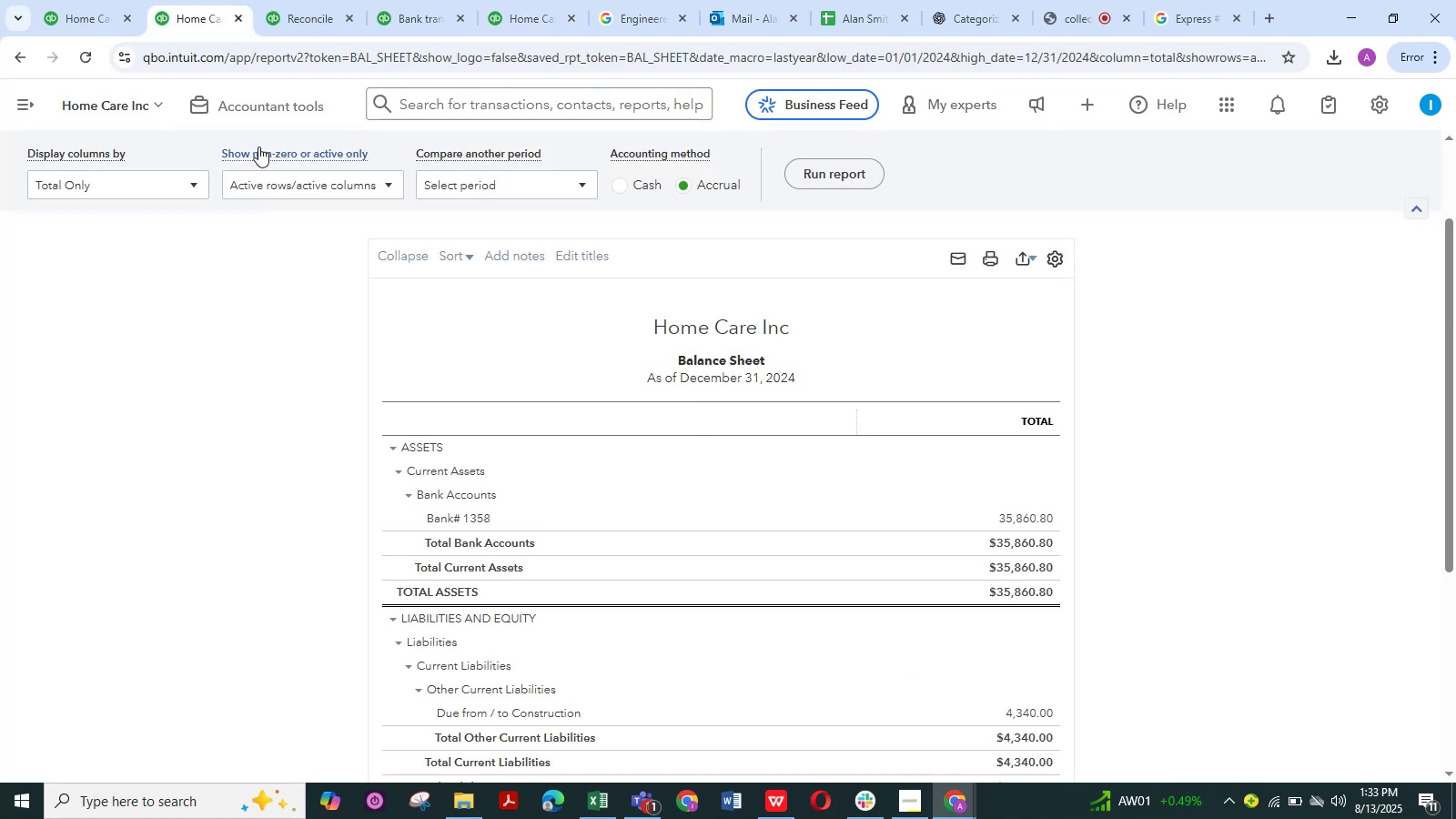 
left_click([258, 120])
 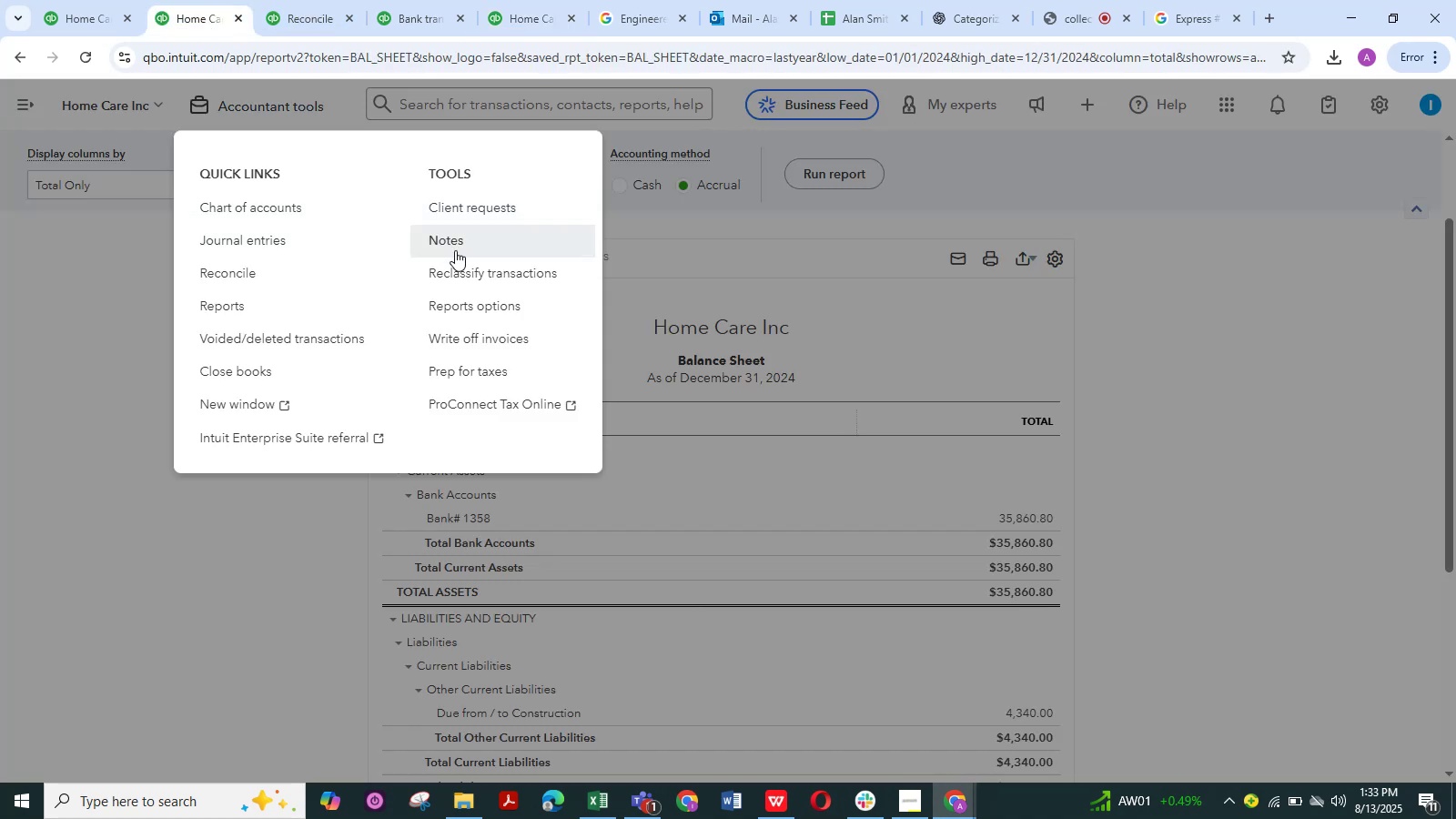 
right_click([460, 268])
 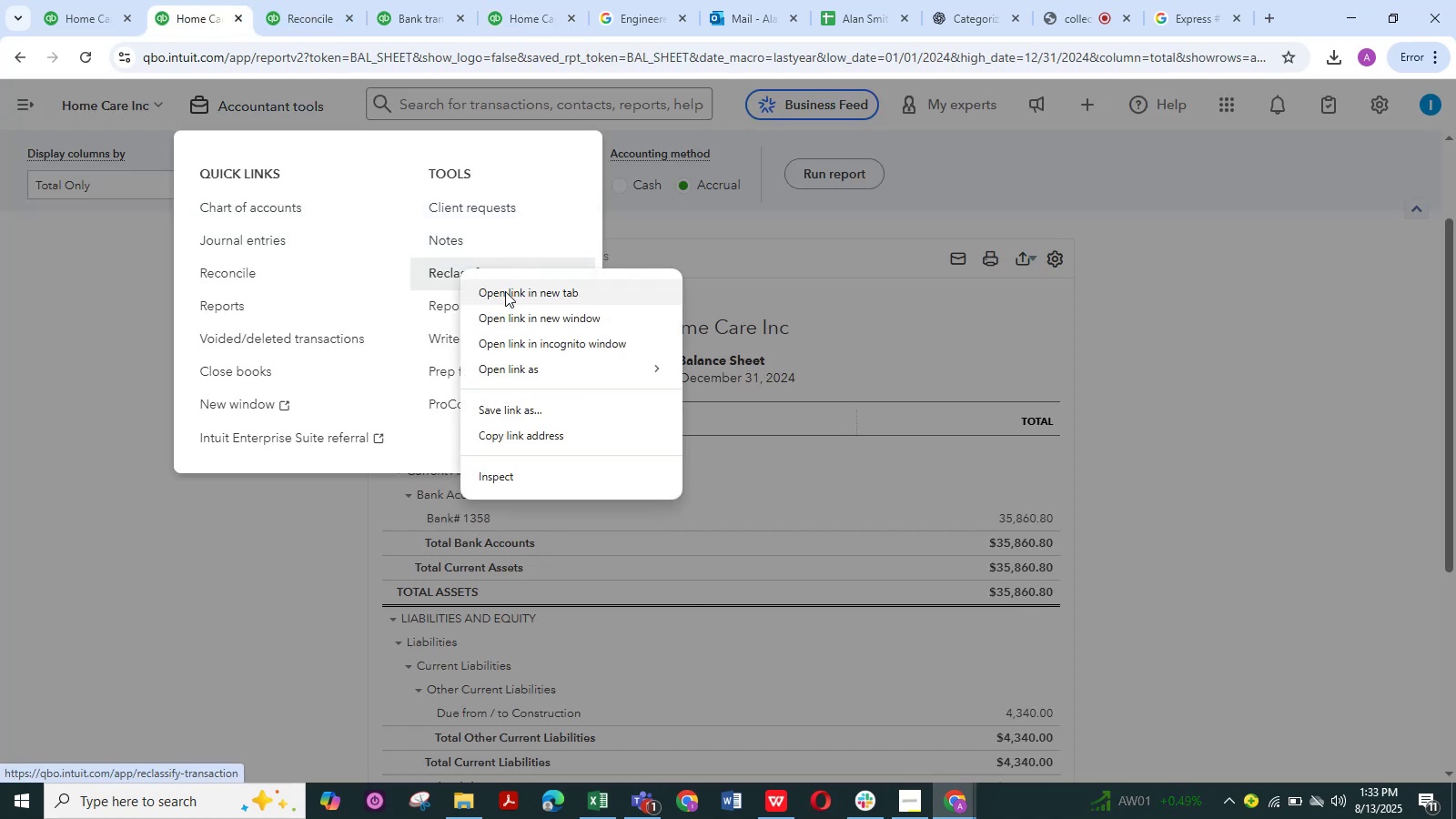 
left_click([508, 289])
 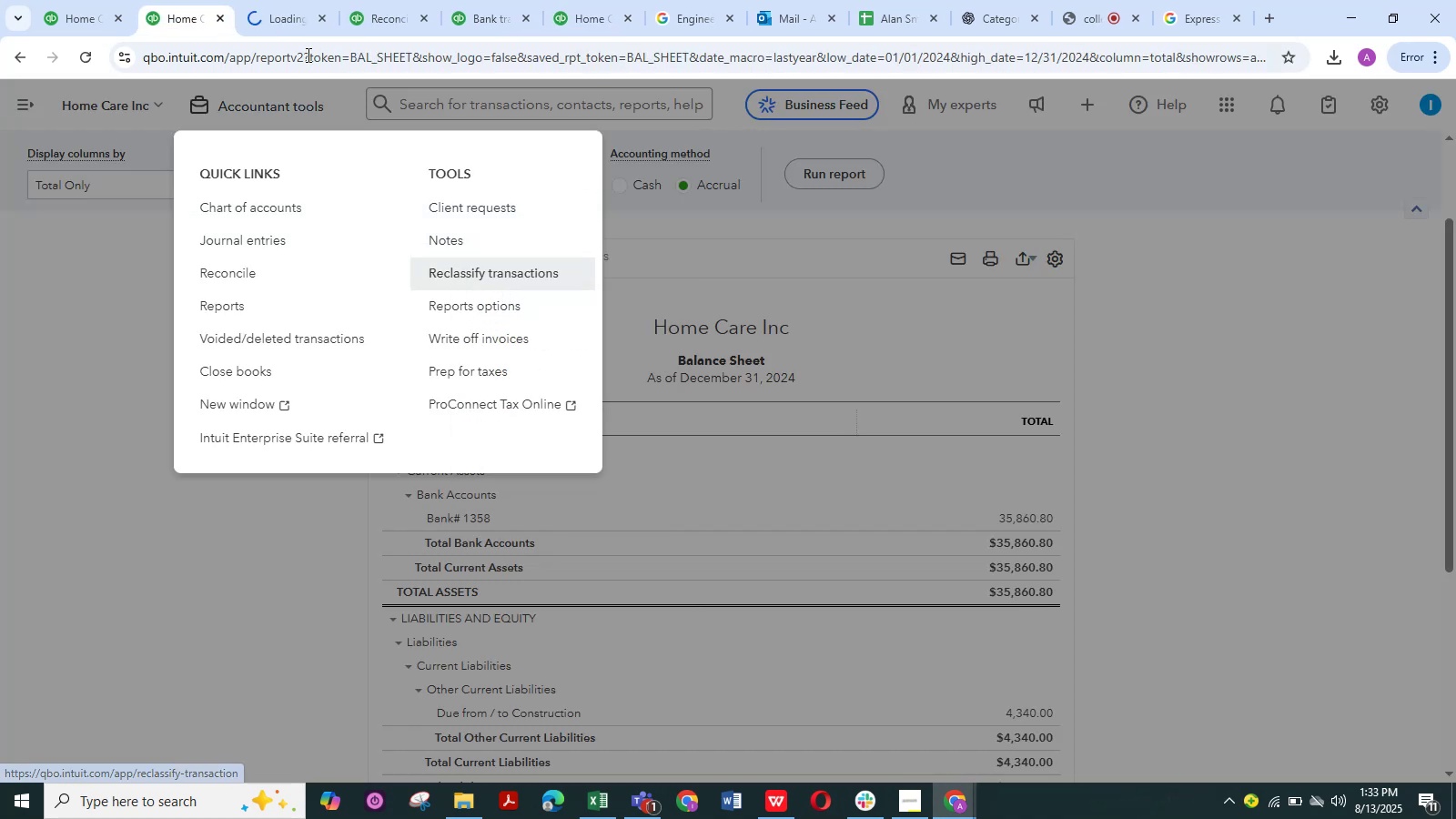 
left_click_drag(start_coordinate=[303, 0], to_coordinate=[587, 0])
 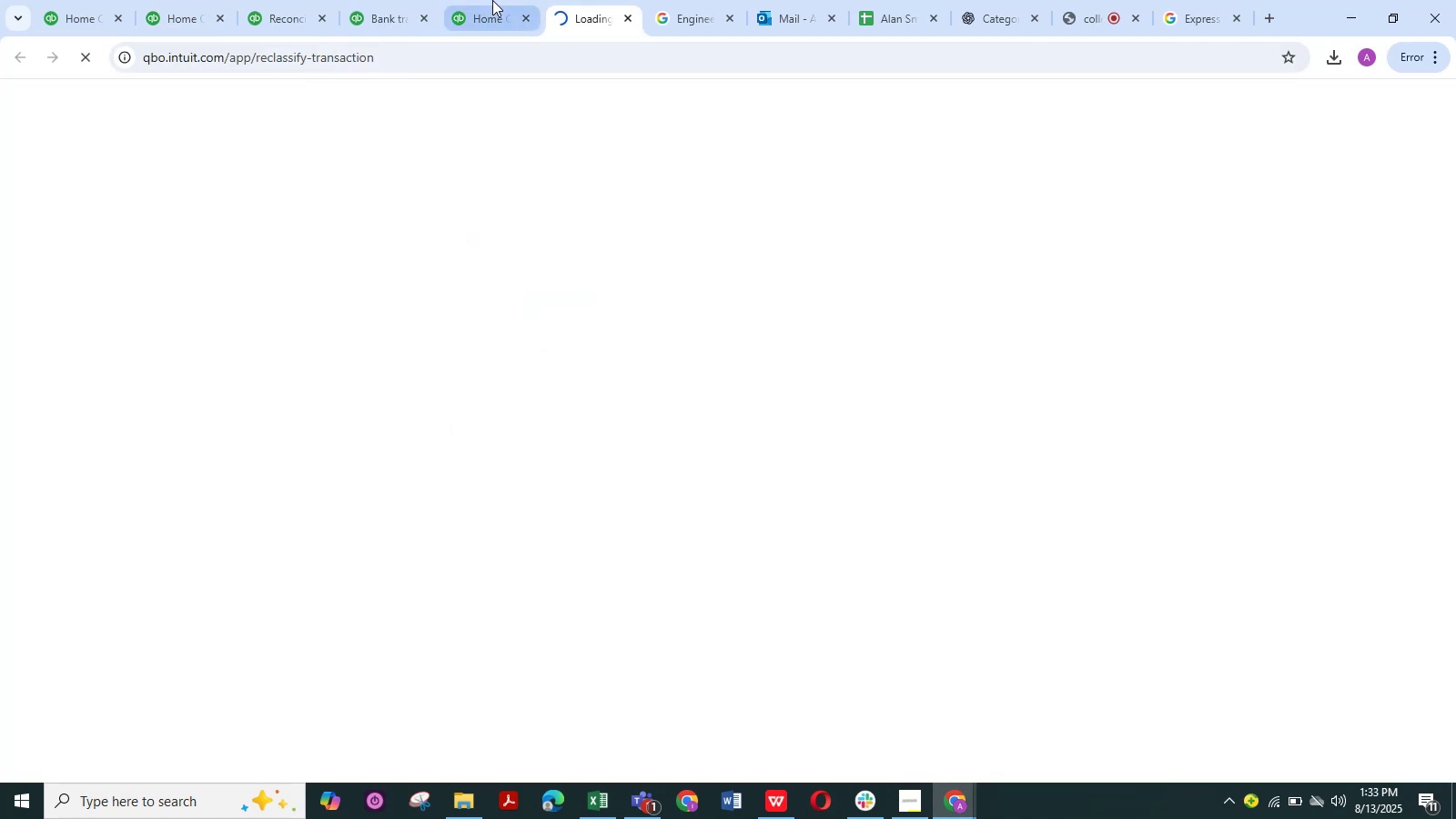 
left_click([493, 0])
 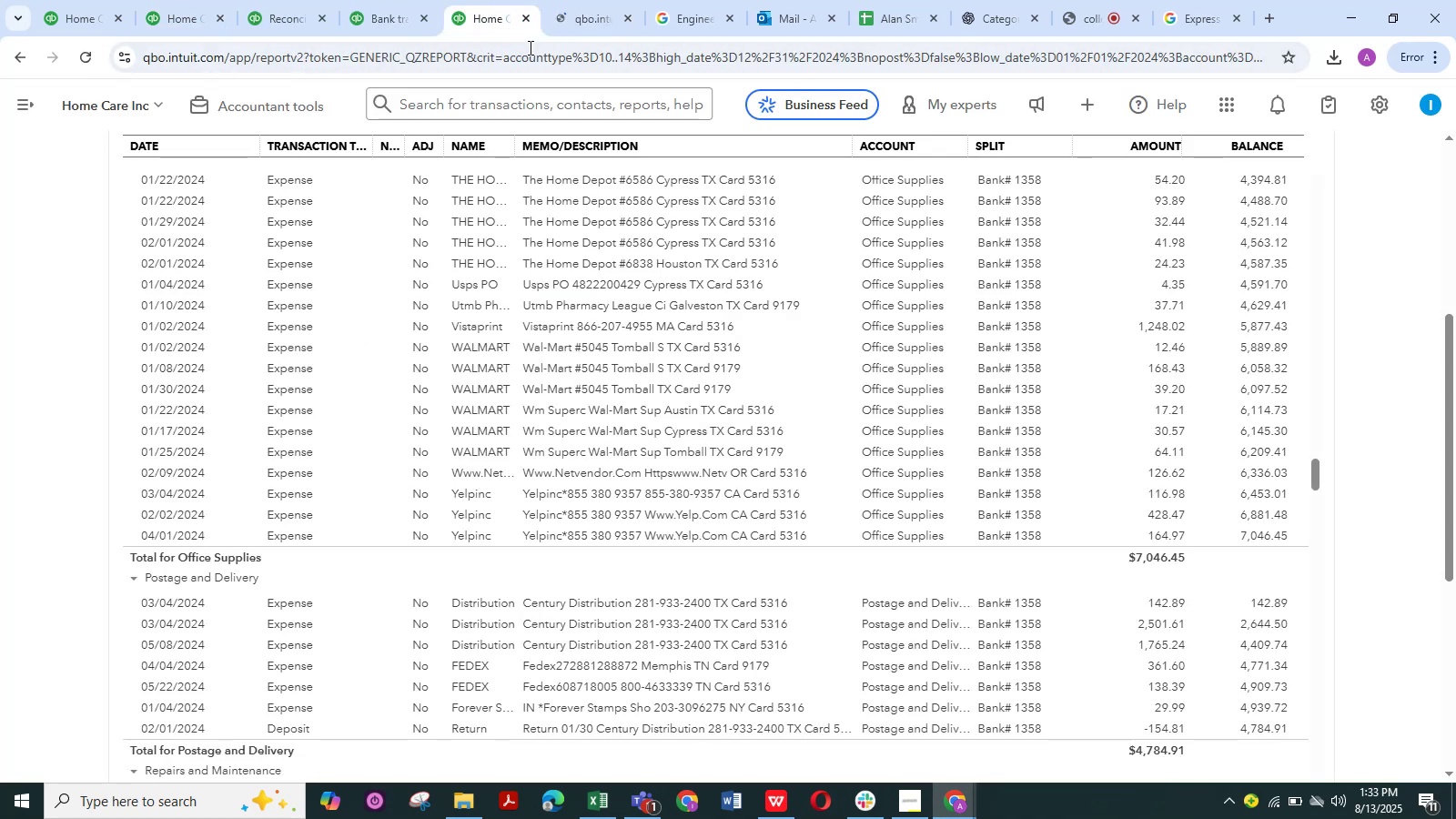 
scroll: coordinate [726, 286], scroll_direction: down, amount: 35.0
 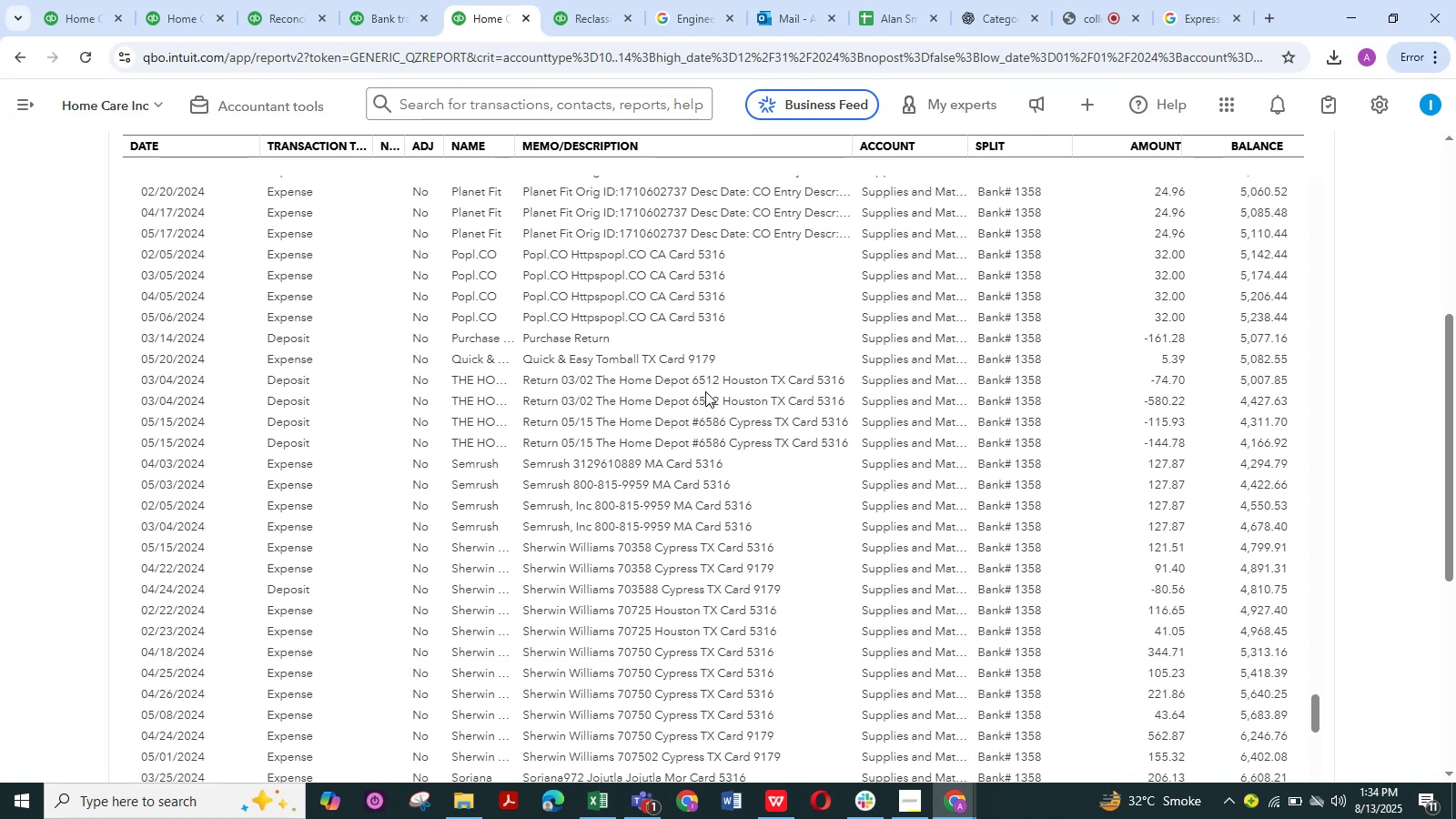 
wait(18.79)
 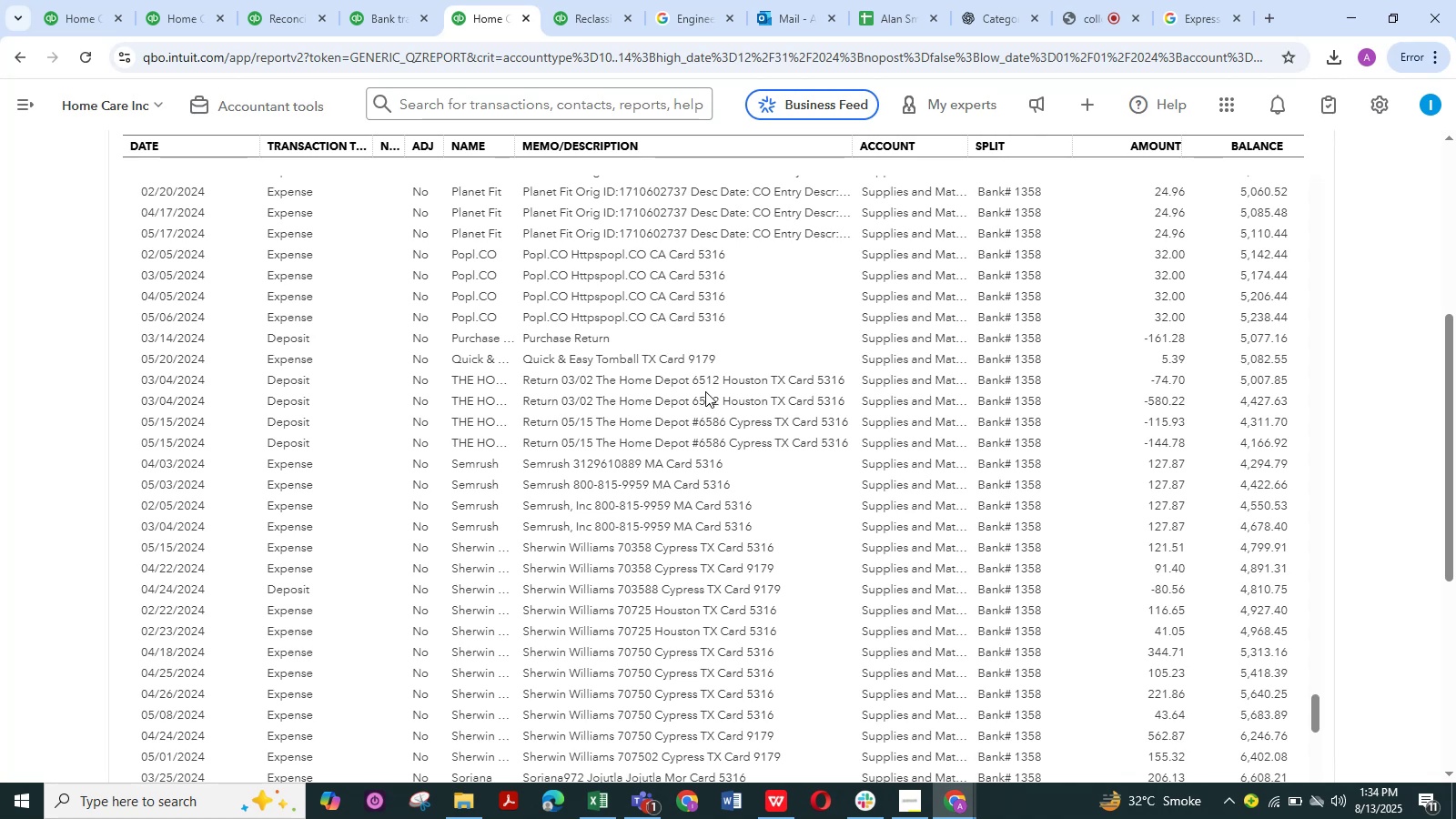 
scroll: coordinate [625, 440], scroll_direction: down, amount: 15.0
 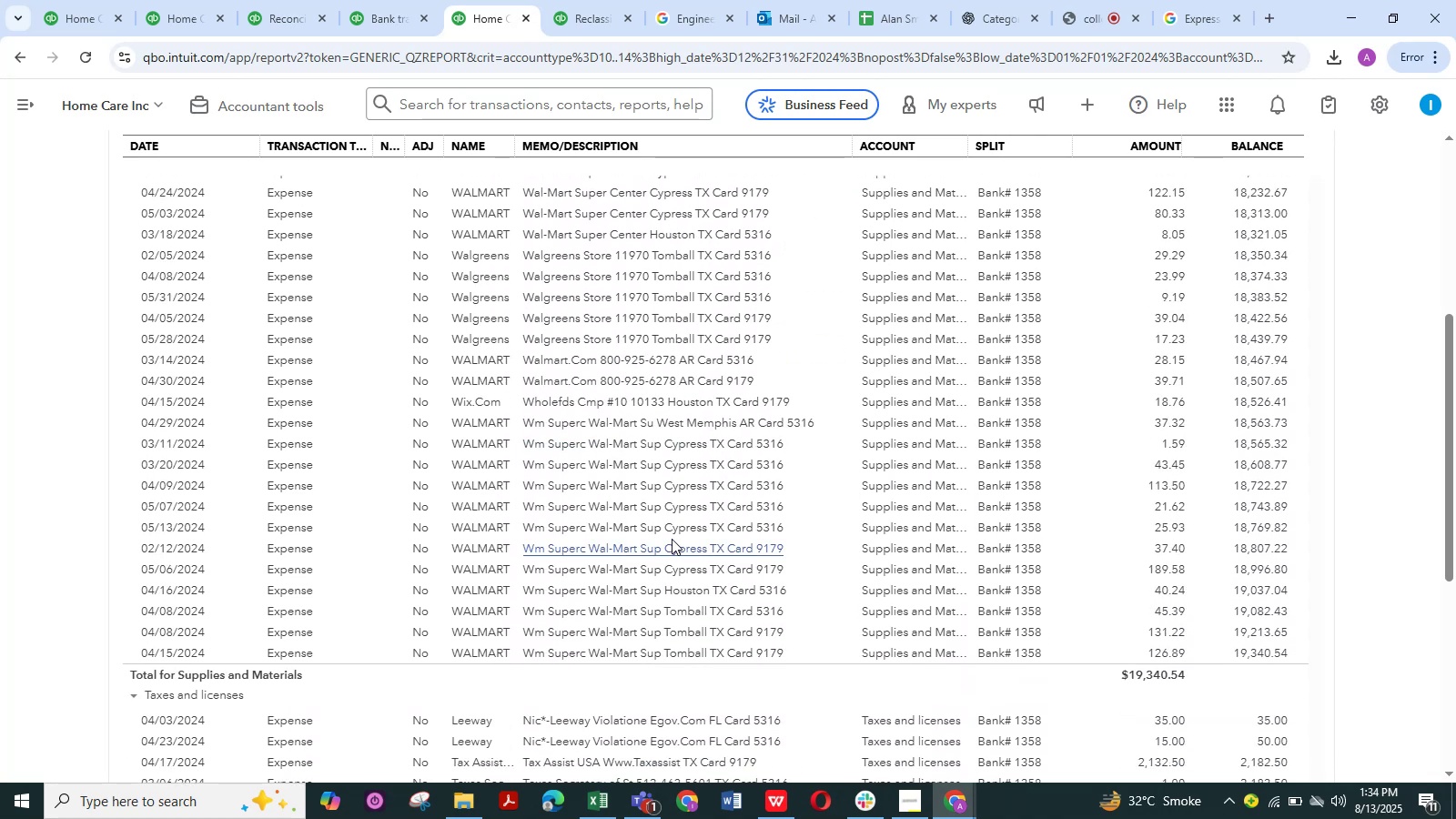 
scroll: coordinate [587, 450], scroll_direction: up, amount: 66.0
 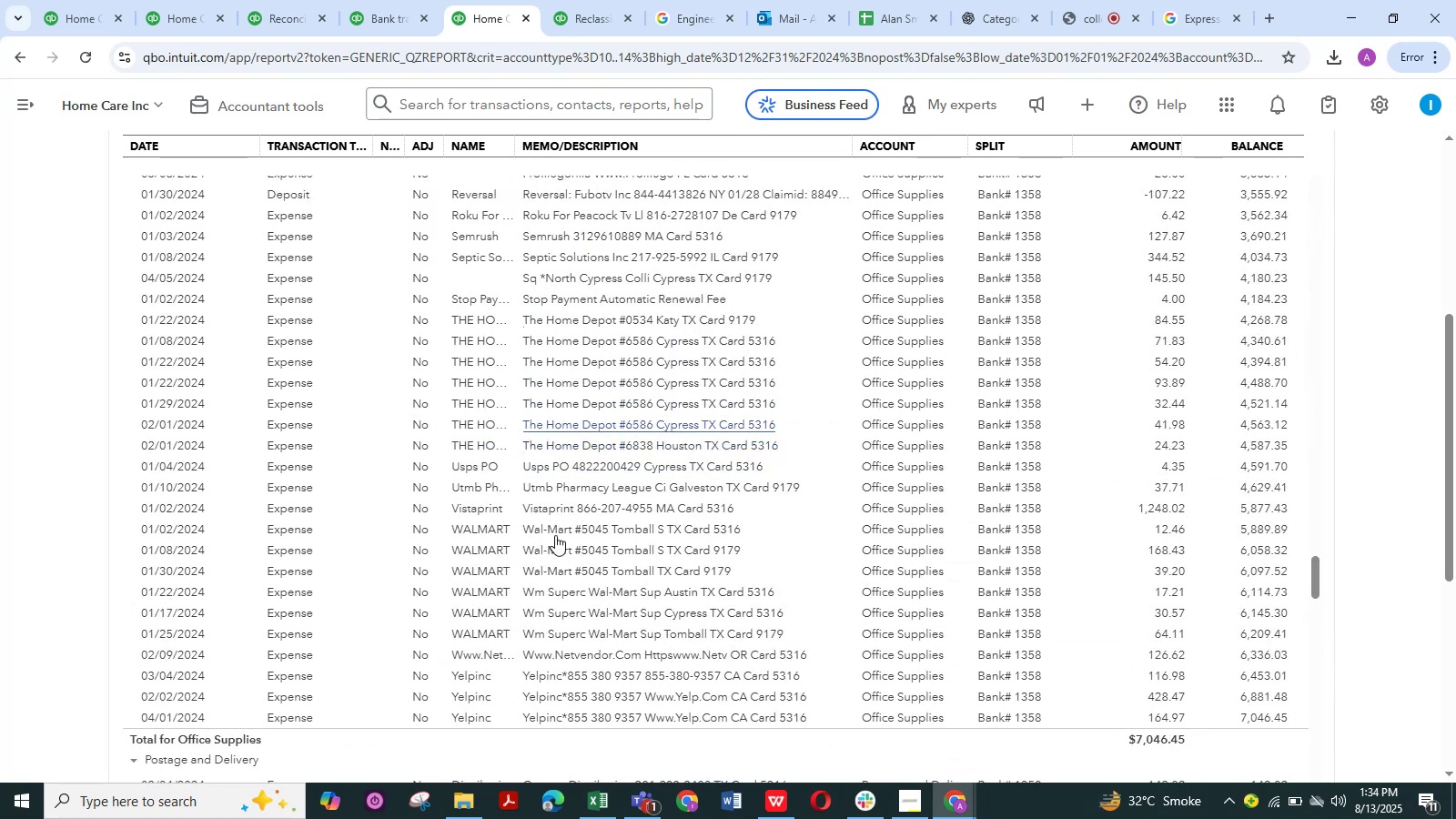 
scroll: coordinate [571, 561], scroll_direction: down, amount: 40.0
 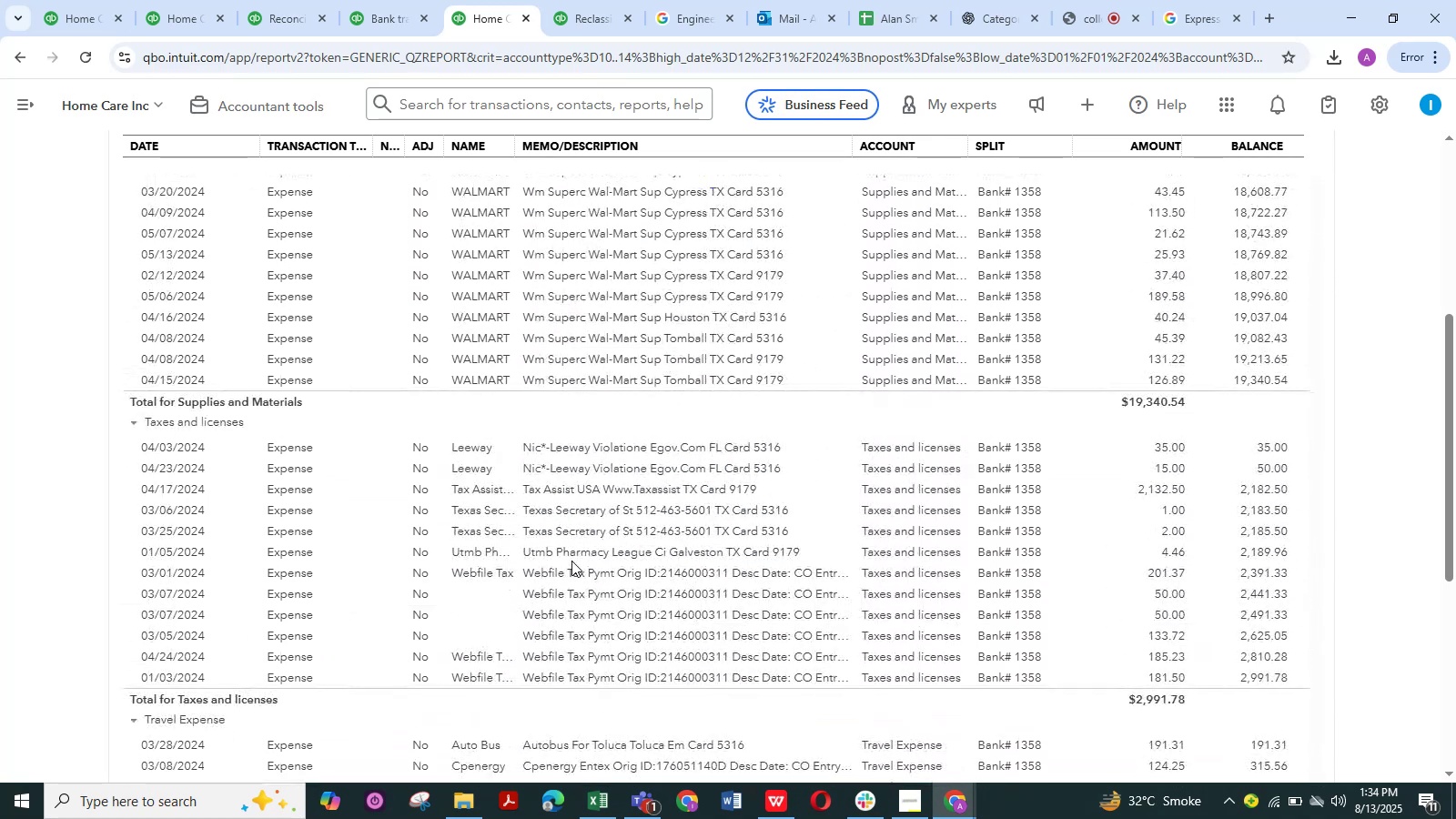 
scroll: coordinate [571, 561], scroll_direction: up, amount: 1.0
 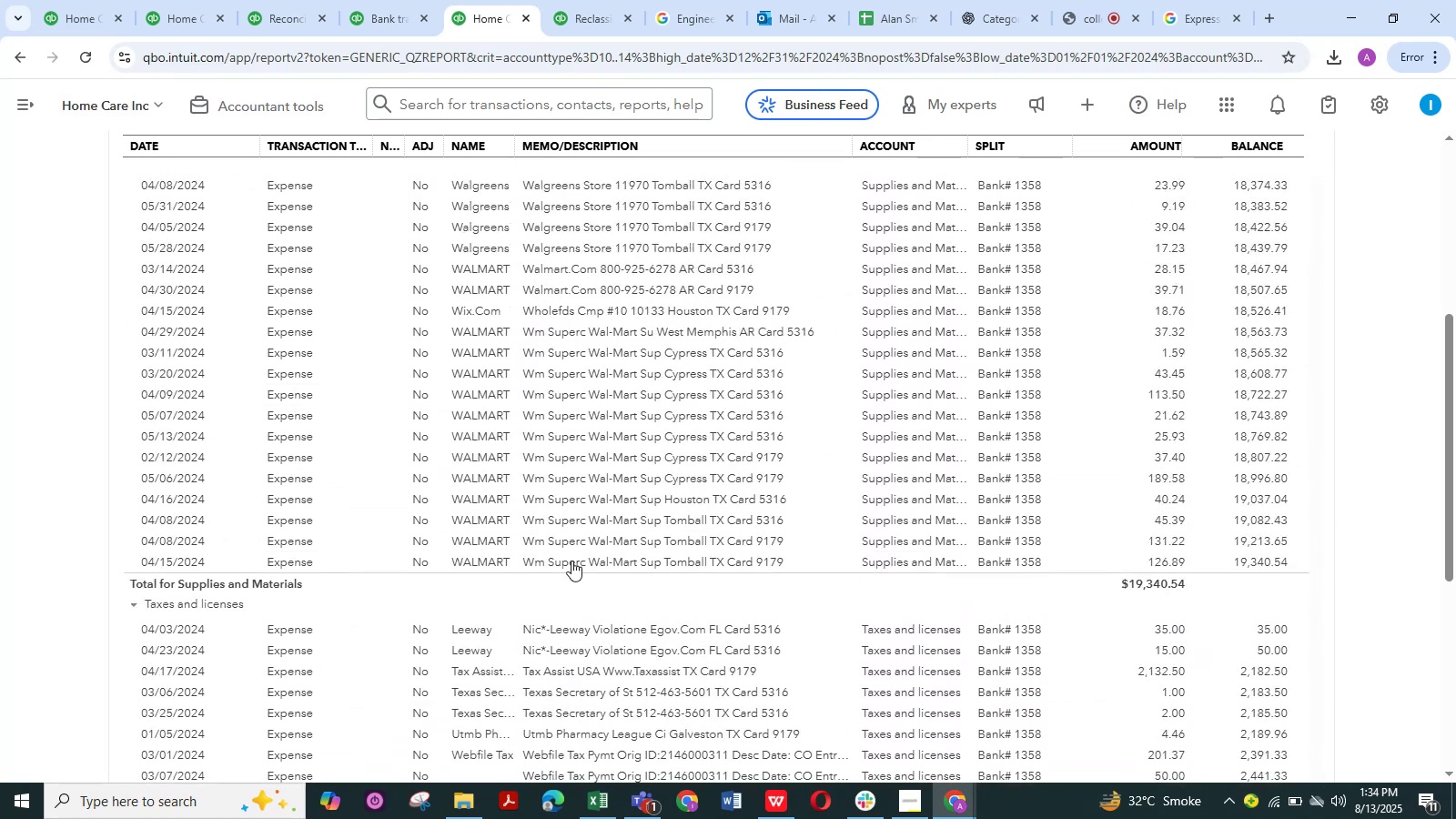 
scroll: coordinate [571, 561], scroll_direction: down, amount: 3.0
 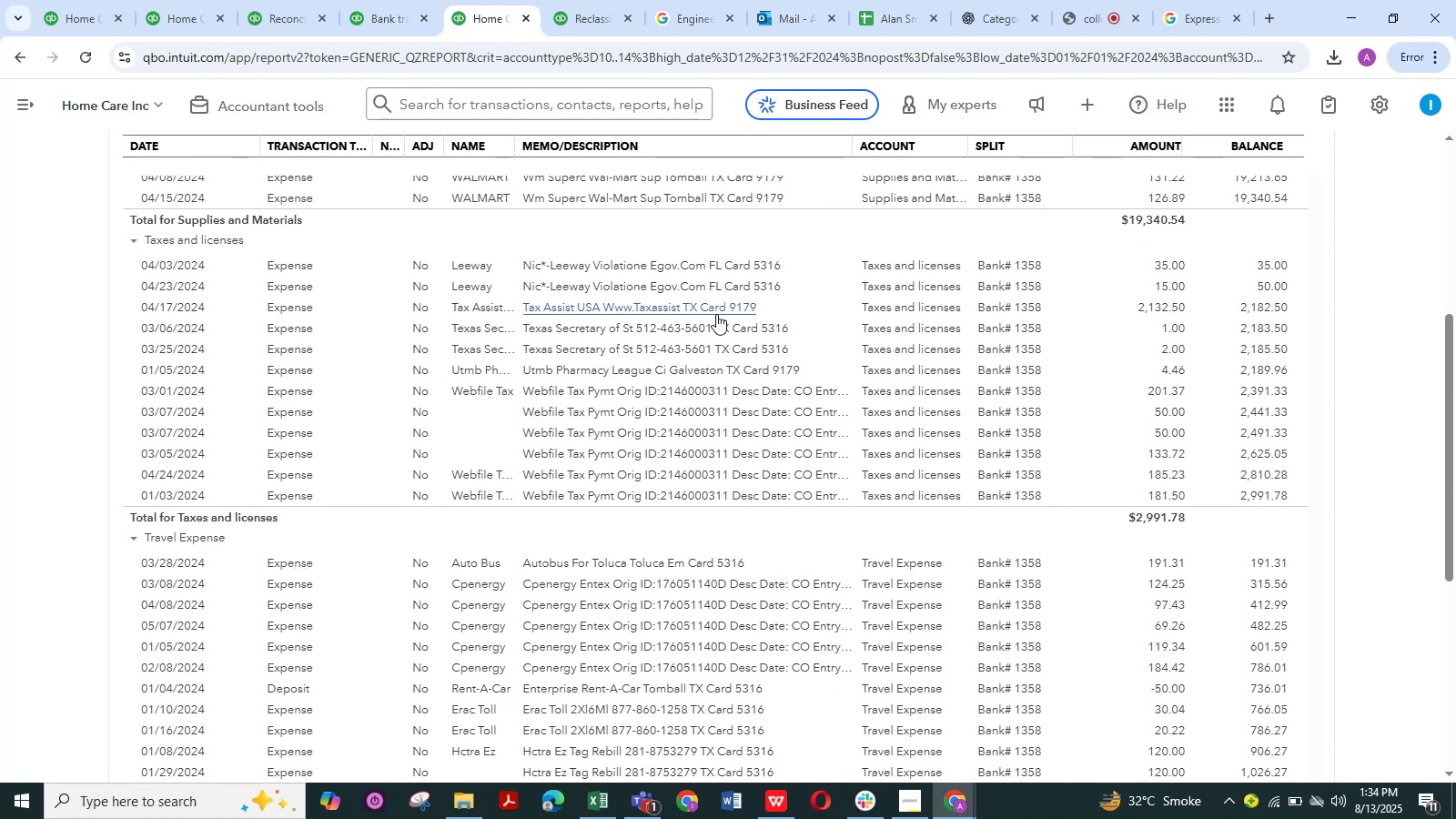 
left_click_drag(start_coordinate=[843, 147], to_coordinate=[938, 202])
 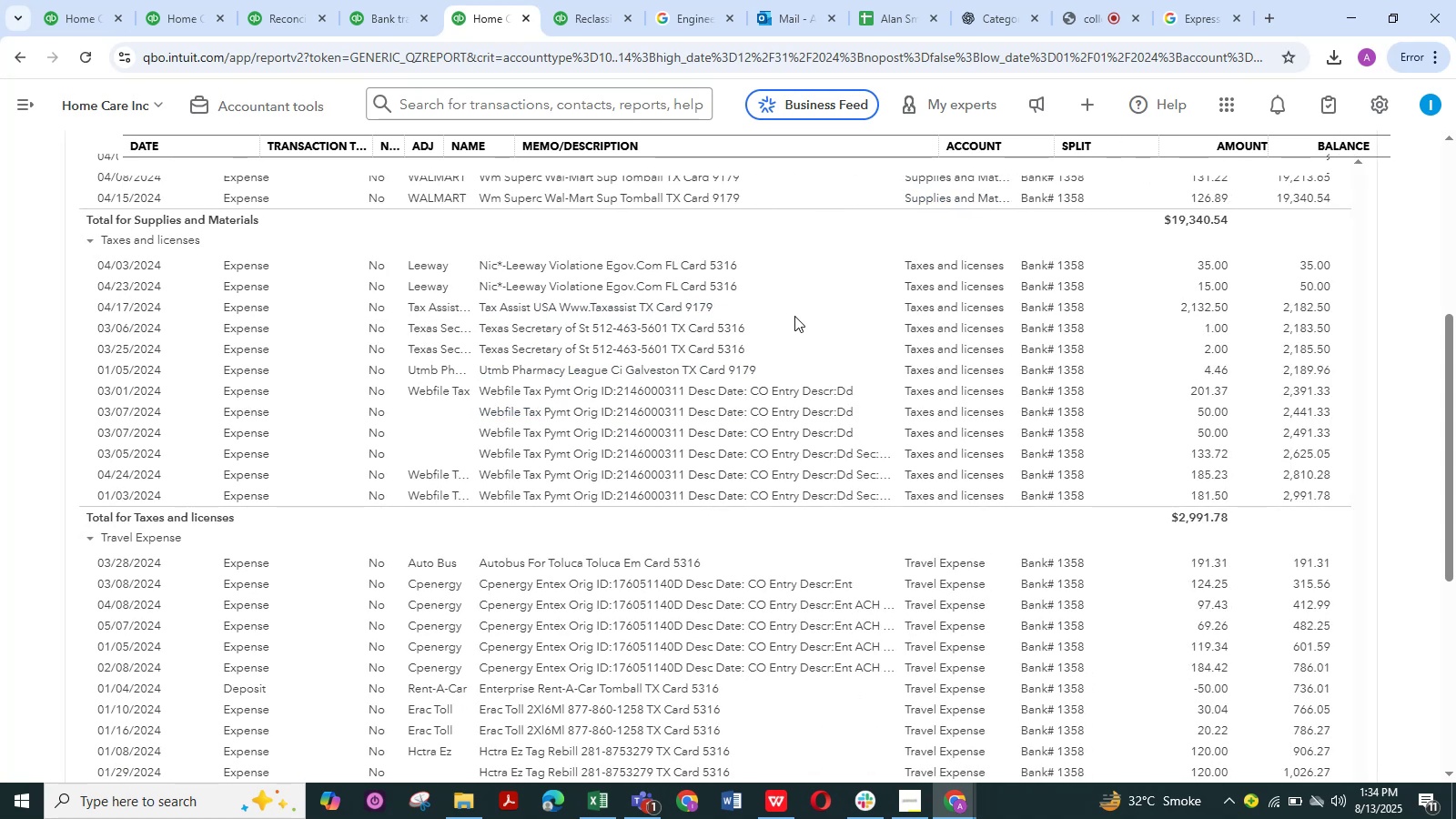 
scroll: coordinate [753, 384], scroll_direction: down, amount: 6.0
 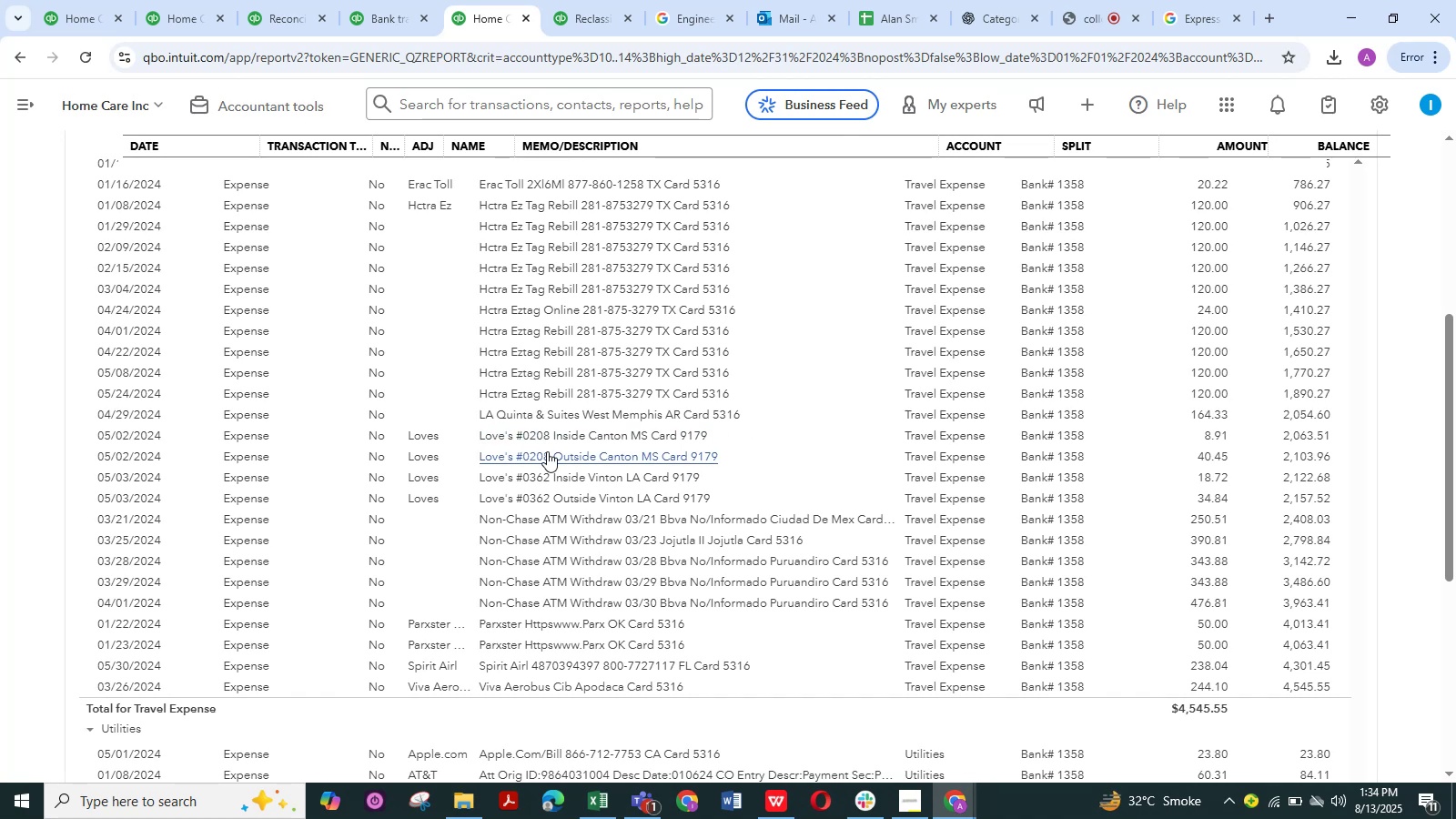 
wait(12.65)
 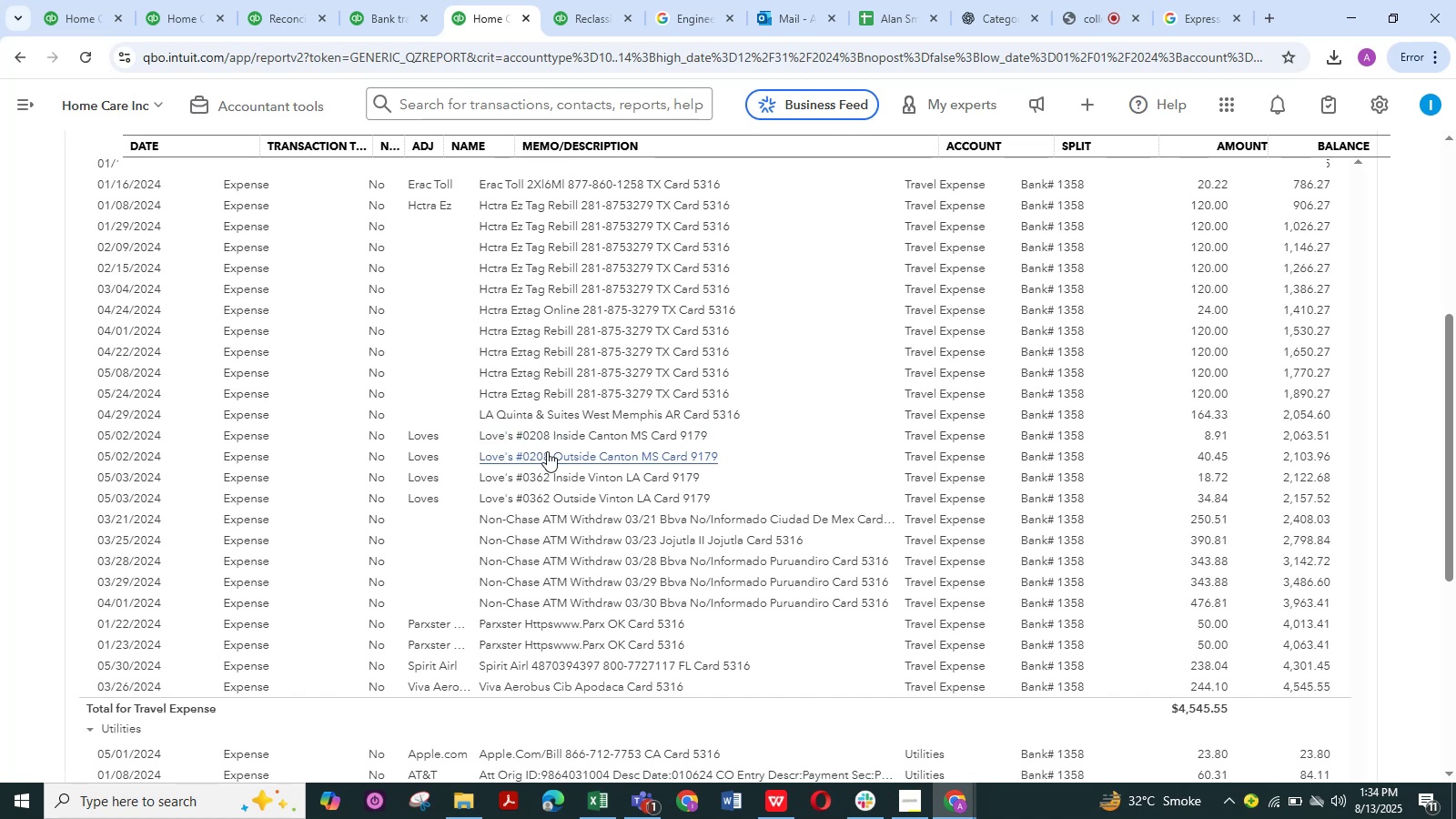 
scroll: coordinate [560, 550], scroll_direction: down, amount: 21.0
 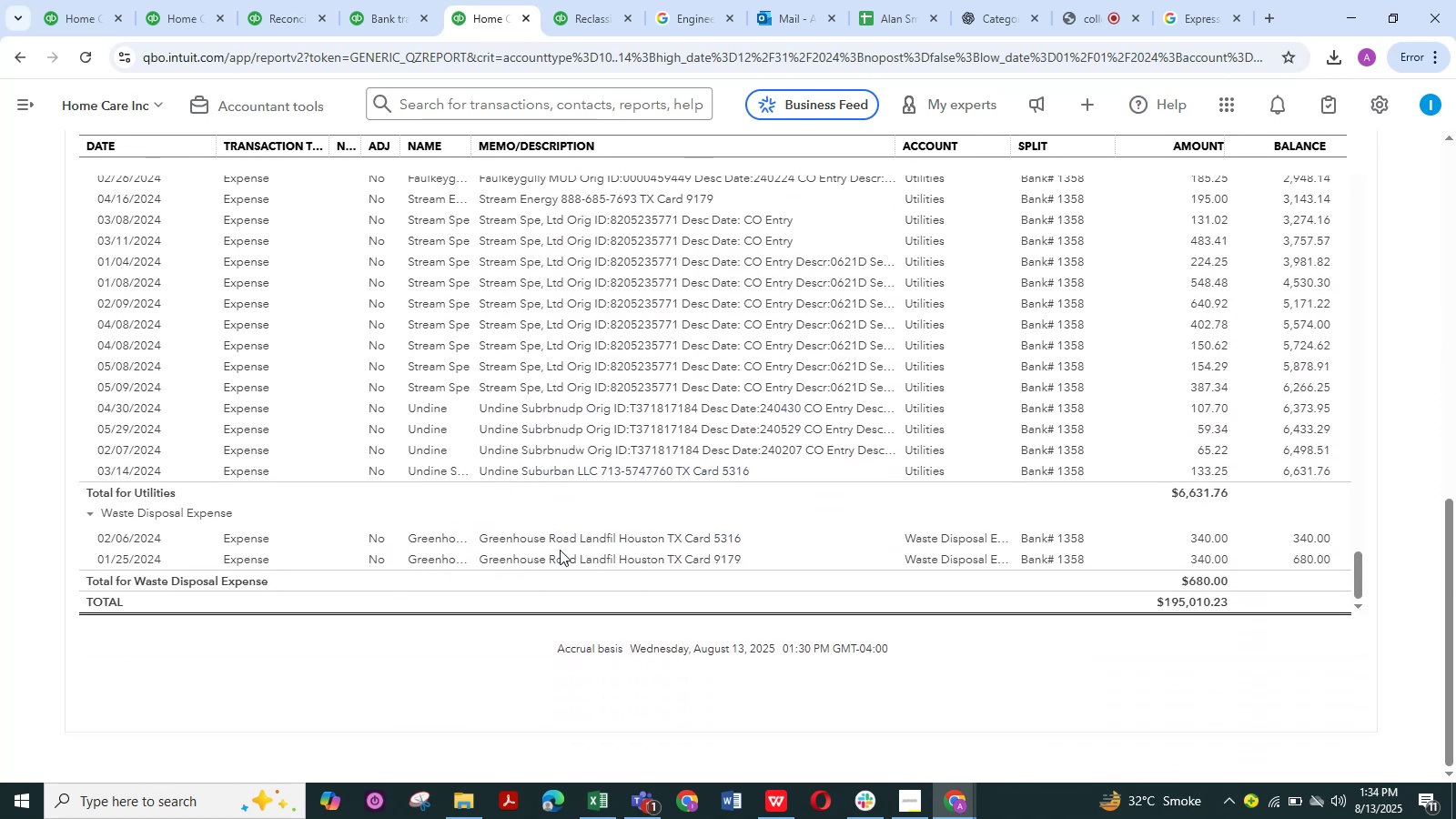 
scroll: coordinate [628, 566], scroll_direction: up, amount: 48.0
 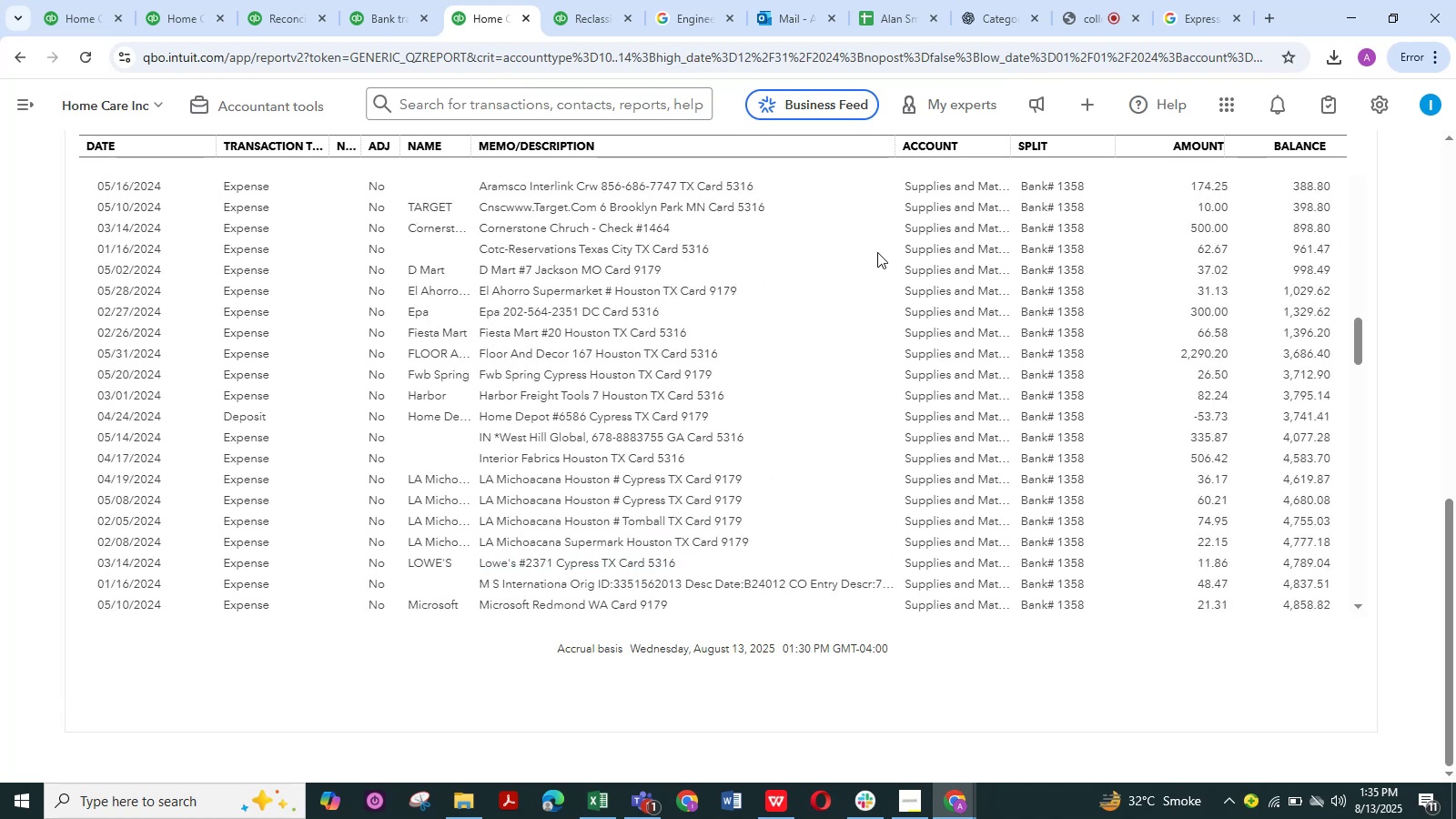 
scroll: coordinate [808, 369], scroll_direction: down, amount: 22.0
 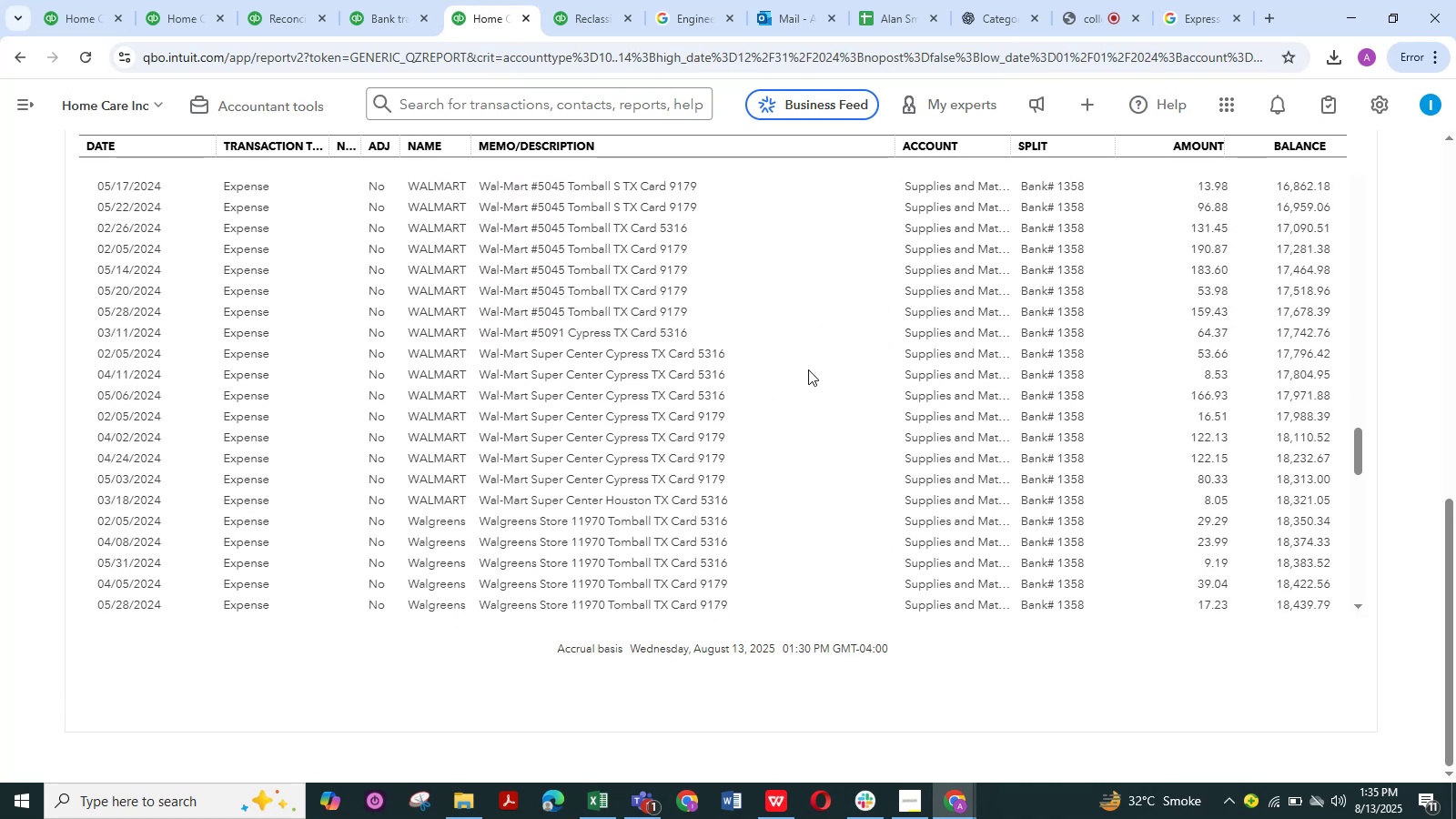 
scroll: coordinate [819, 390], scroll_direction: up, amount: 35.0
 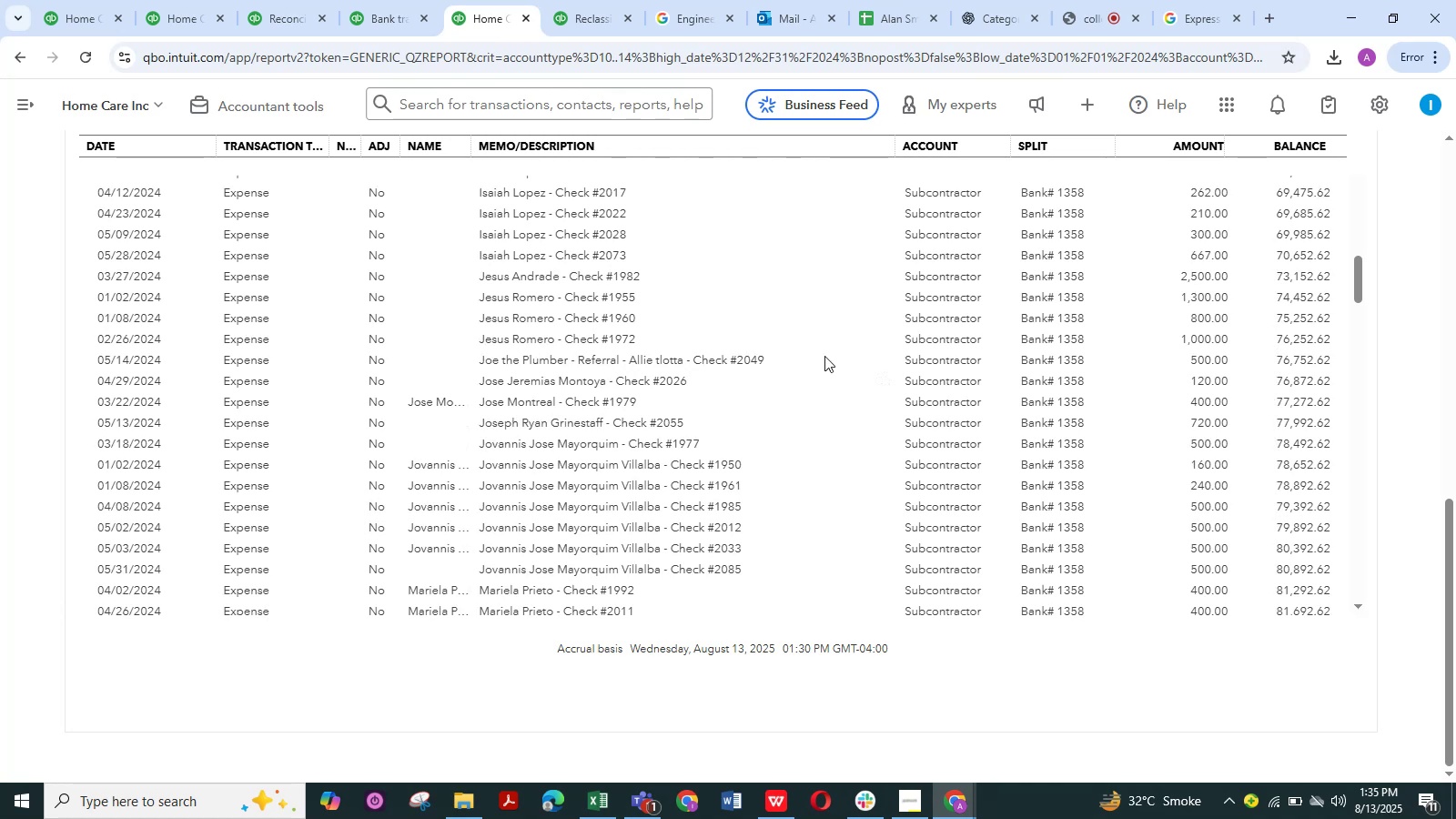 
wait(16.07)
 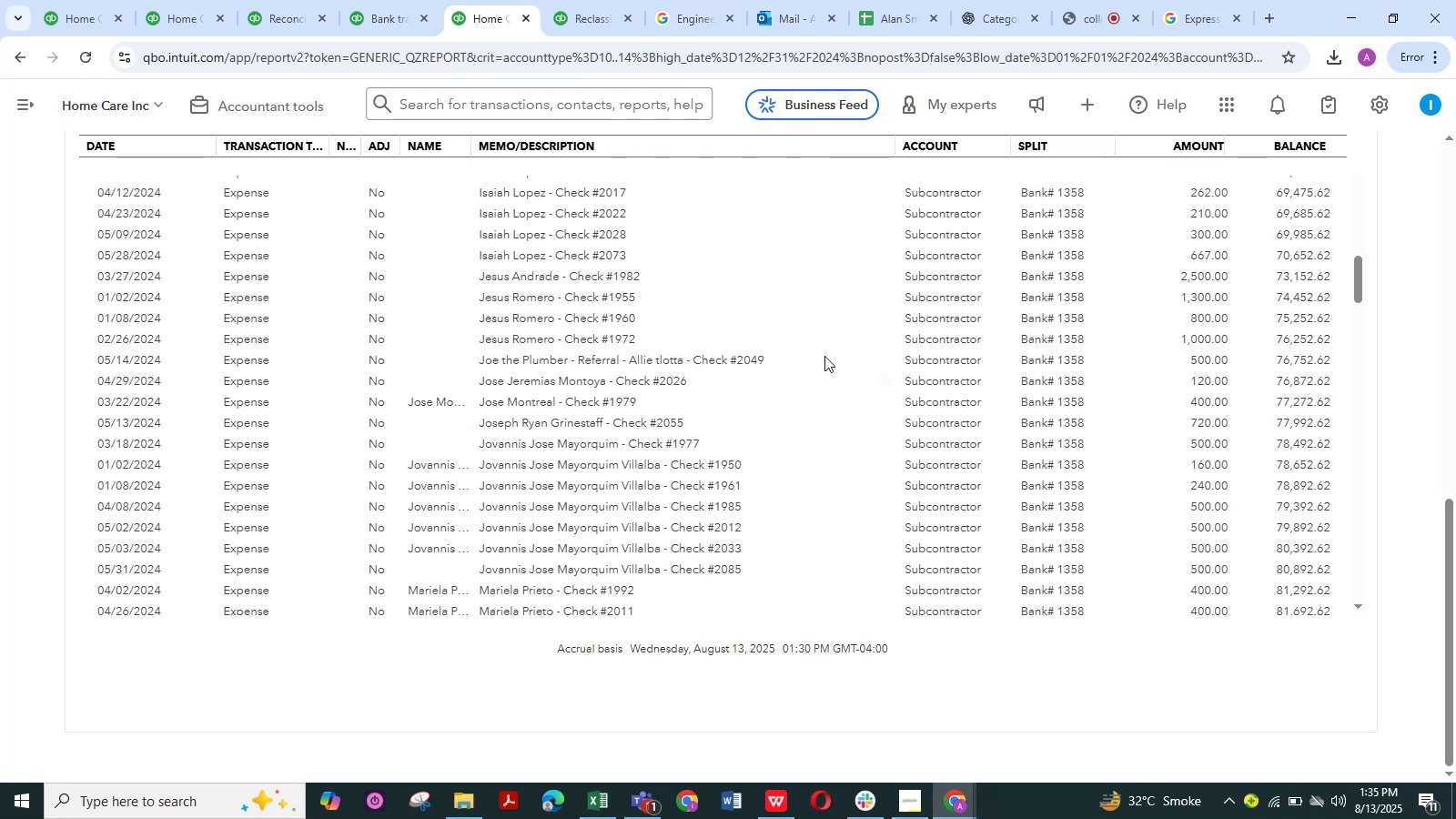 
scroll: coordinate [615, 373], scroll_direction: up, amount: 25.0
 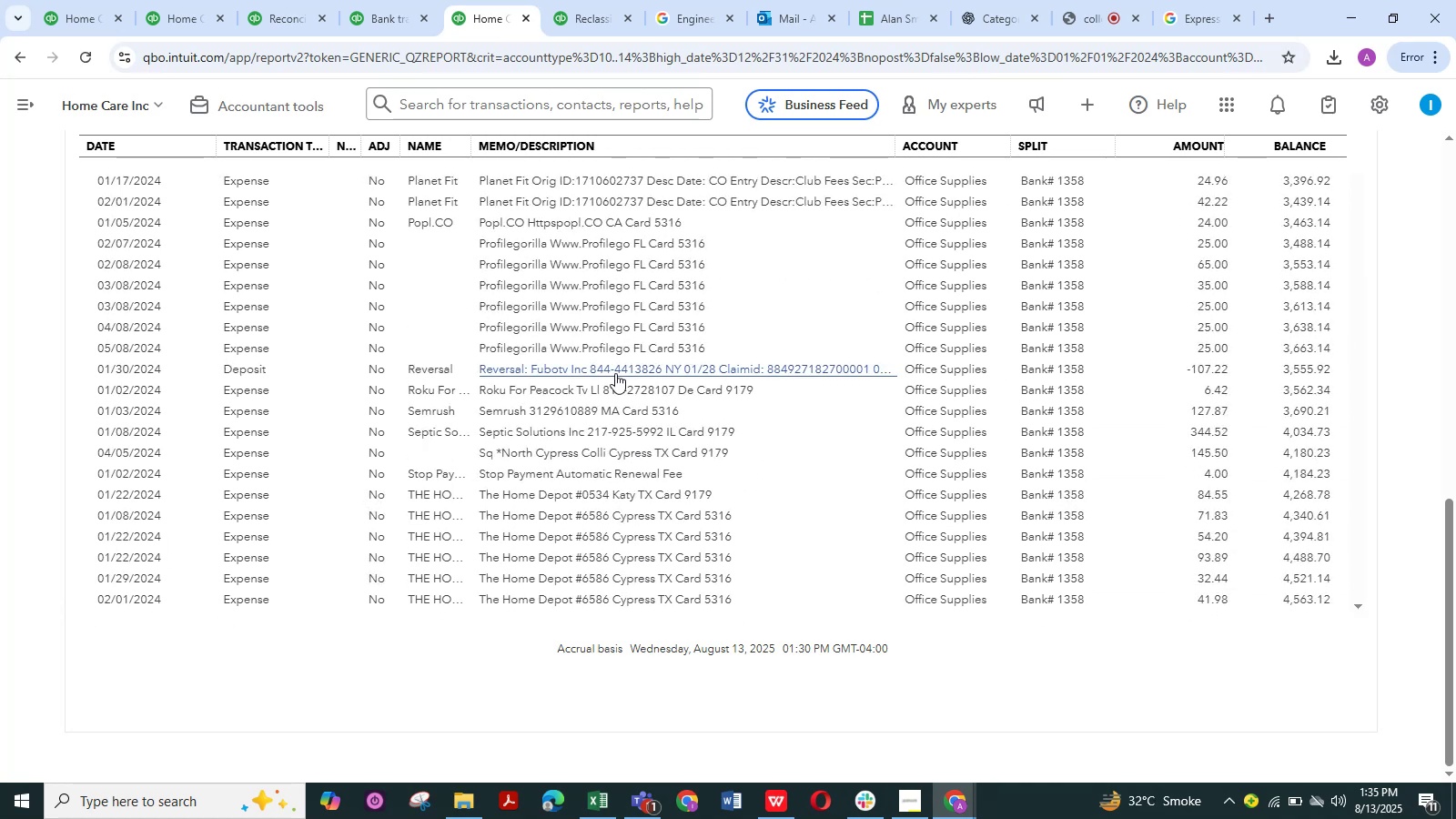 
scroll: coordinate [615, 386], scroll_direction: down, amount: 2.0
 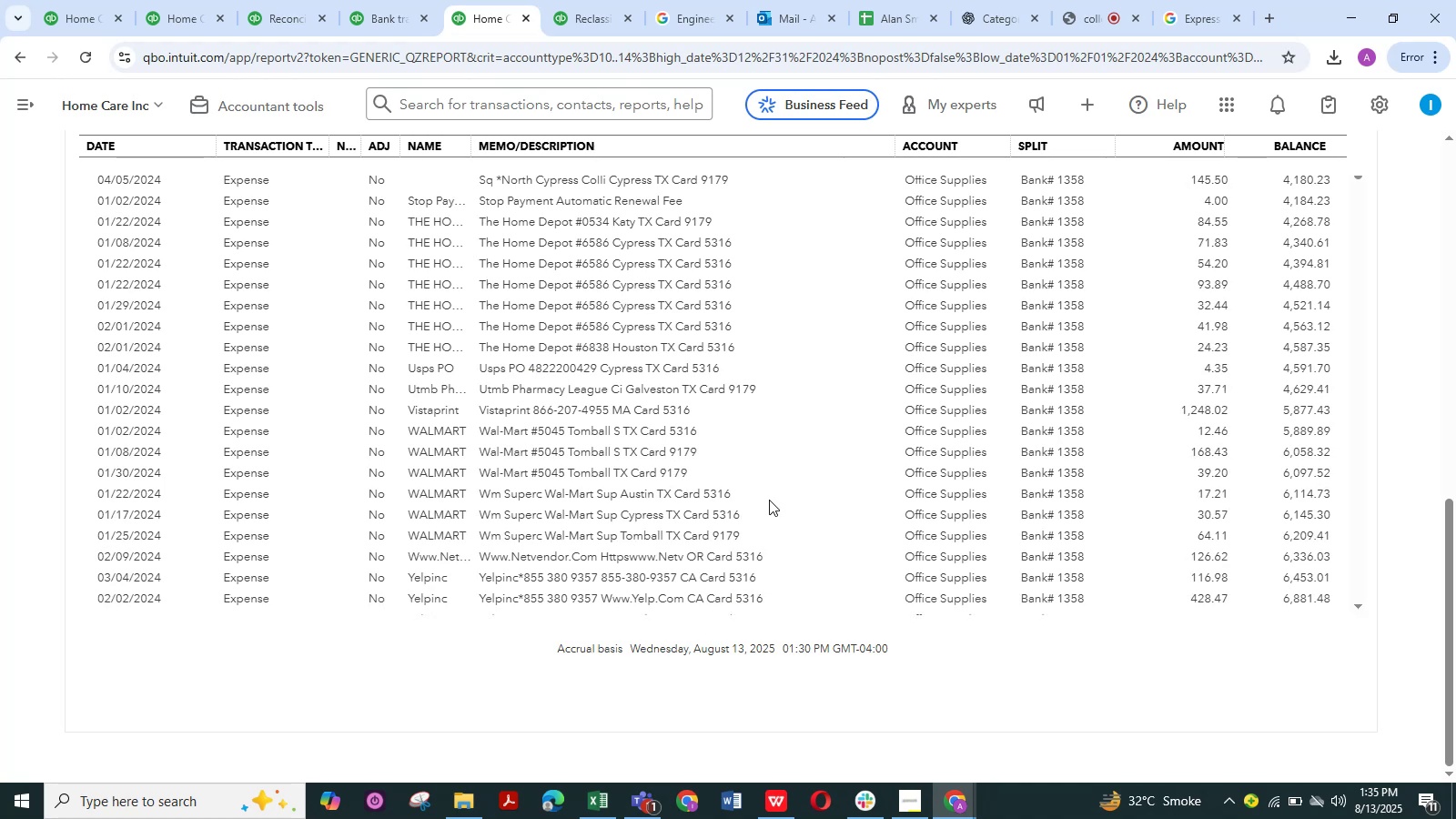 
wait(25.97)
 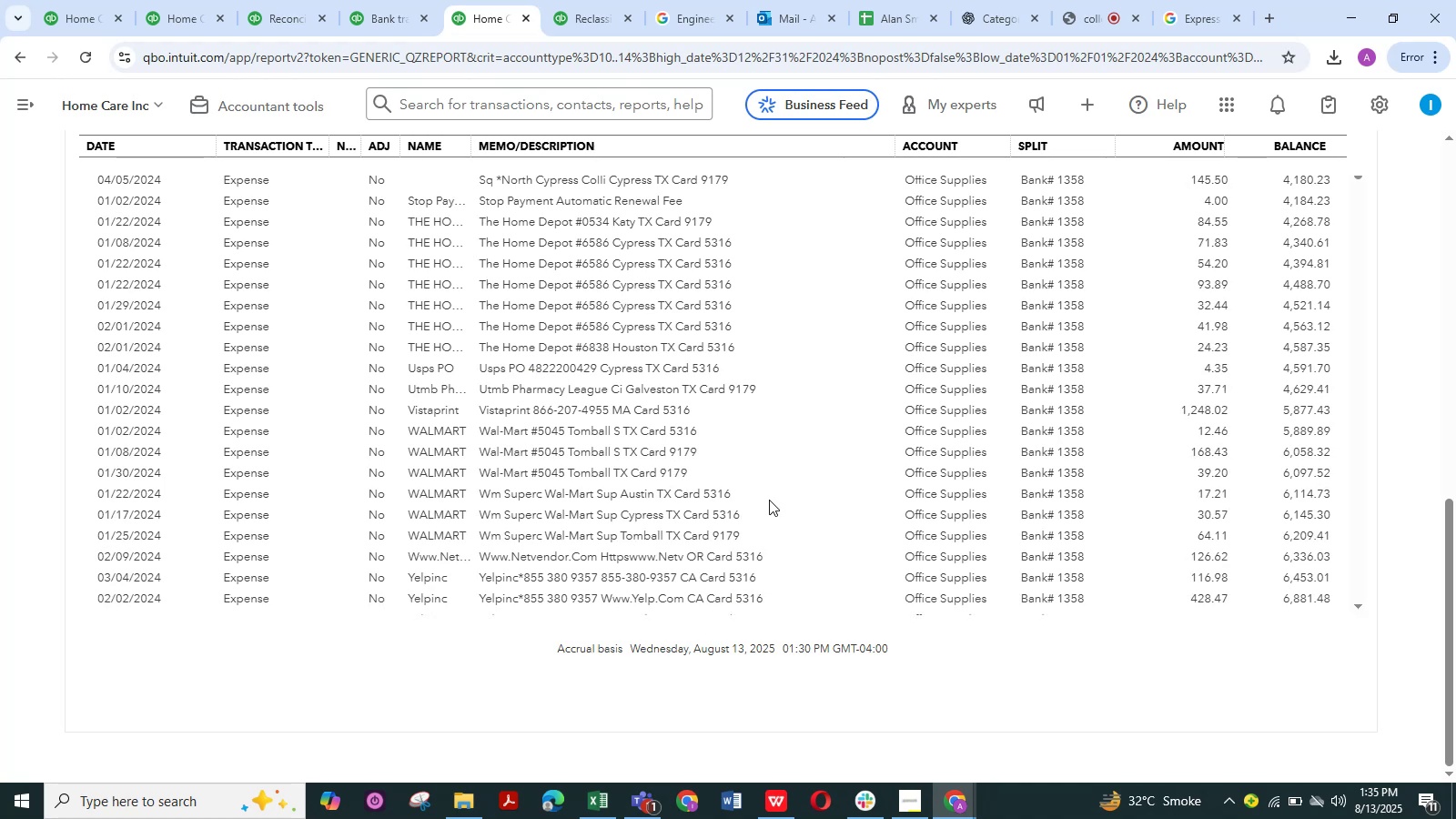 
scroll: coordinate [507, 333], scroll_direction: none, amount: 0.0
 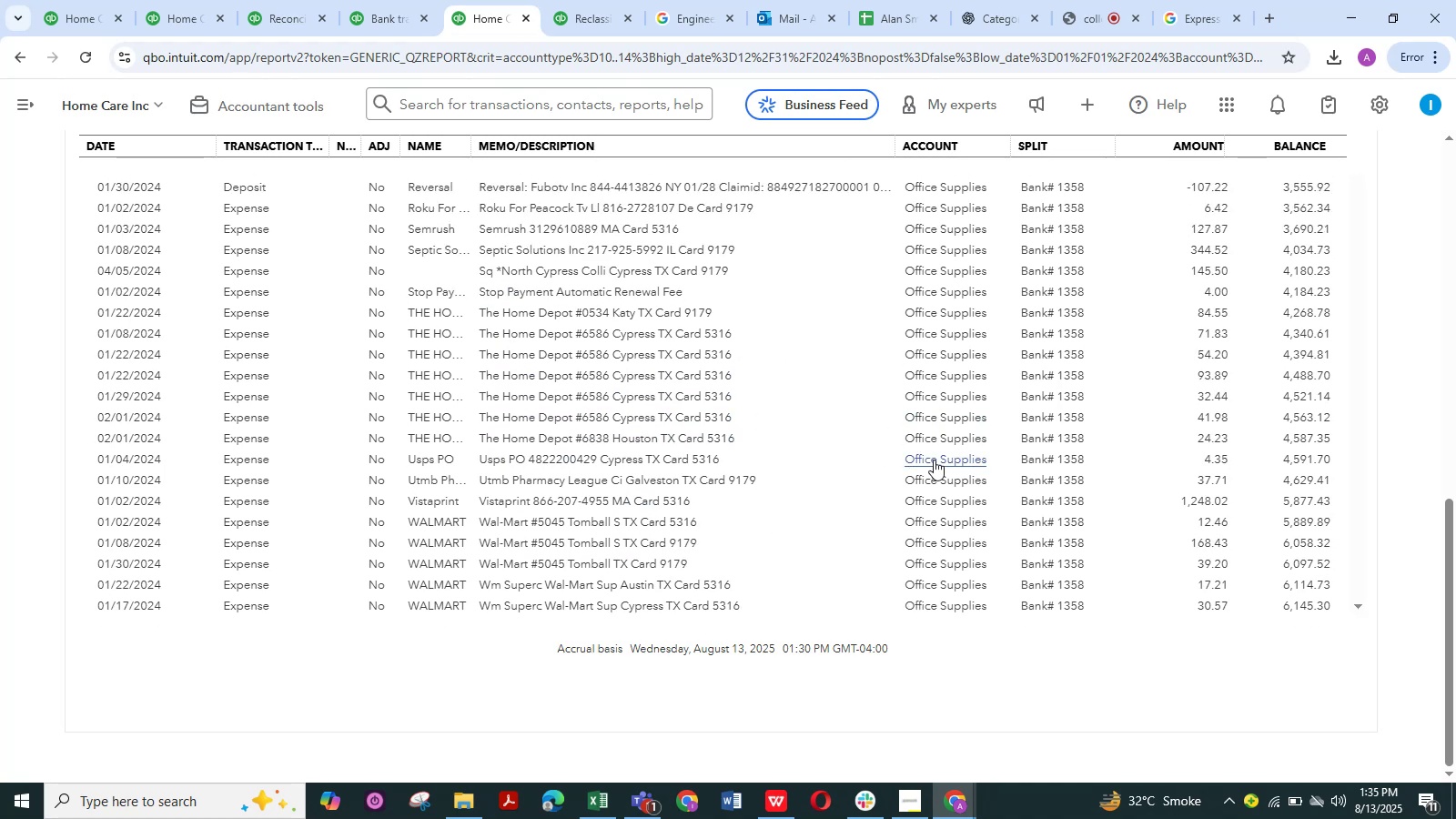 
scroll: coordinate [1008, 463], scroll_direction: down, amount: 23.0
 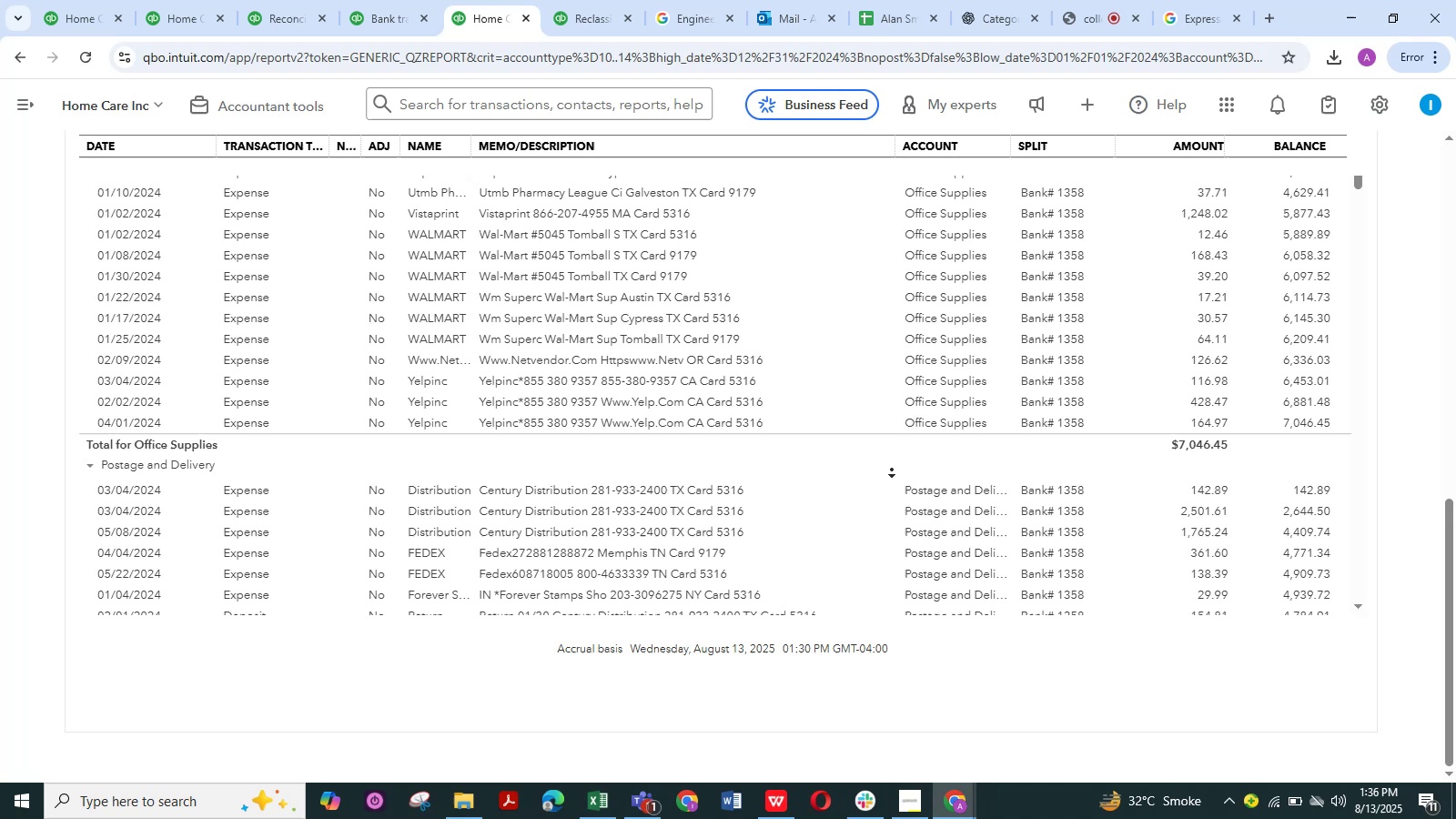 
left_click([892, 470])
 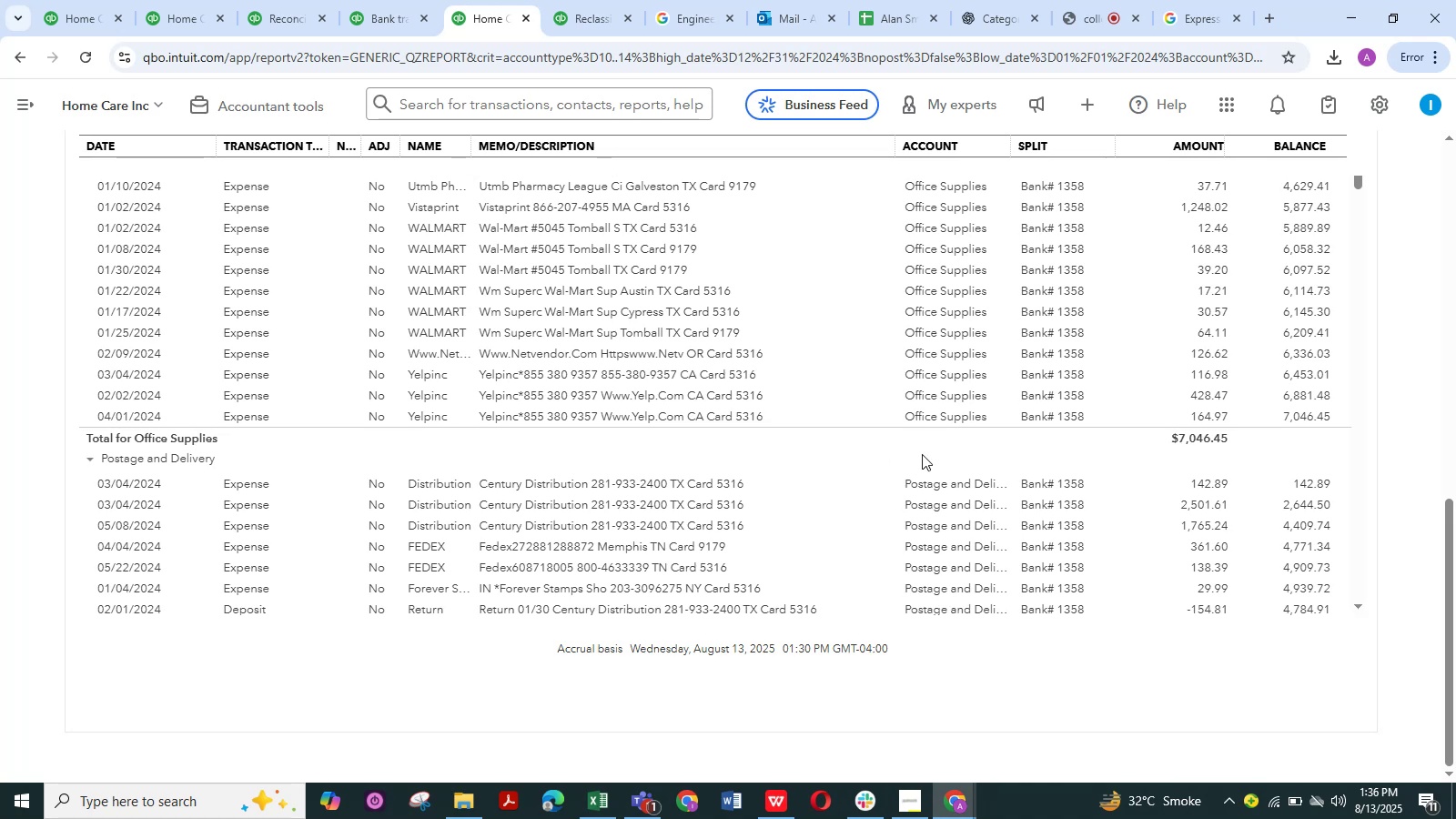 
scroll: coordinate [699, 390], scroll_direction: down, amount: 48.0
 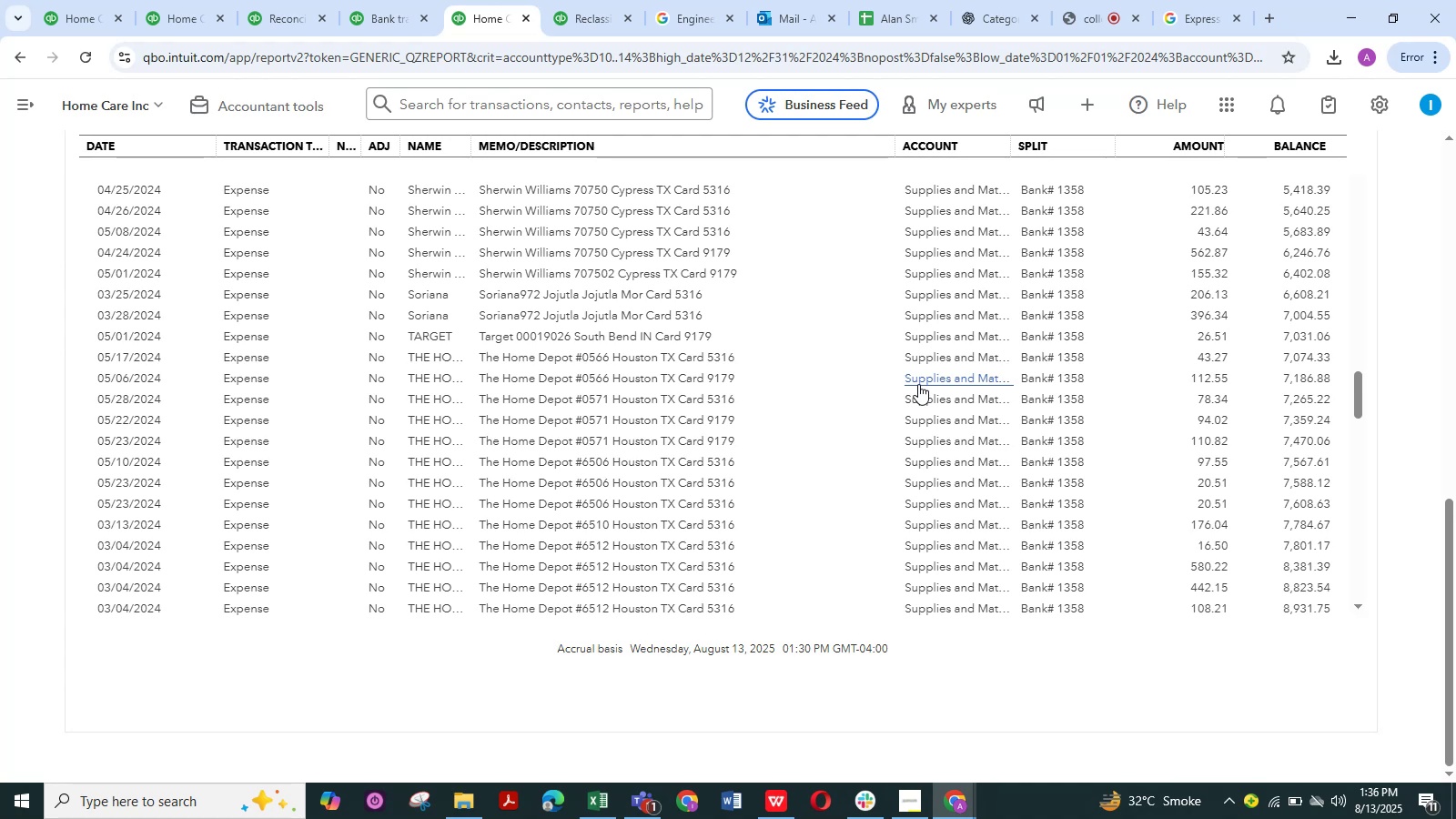 
wait(51.11)
 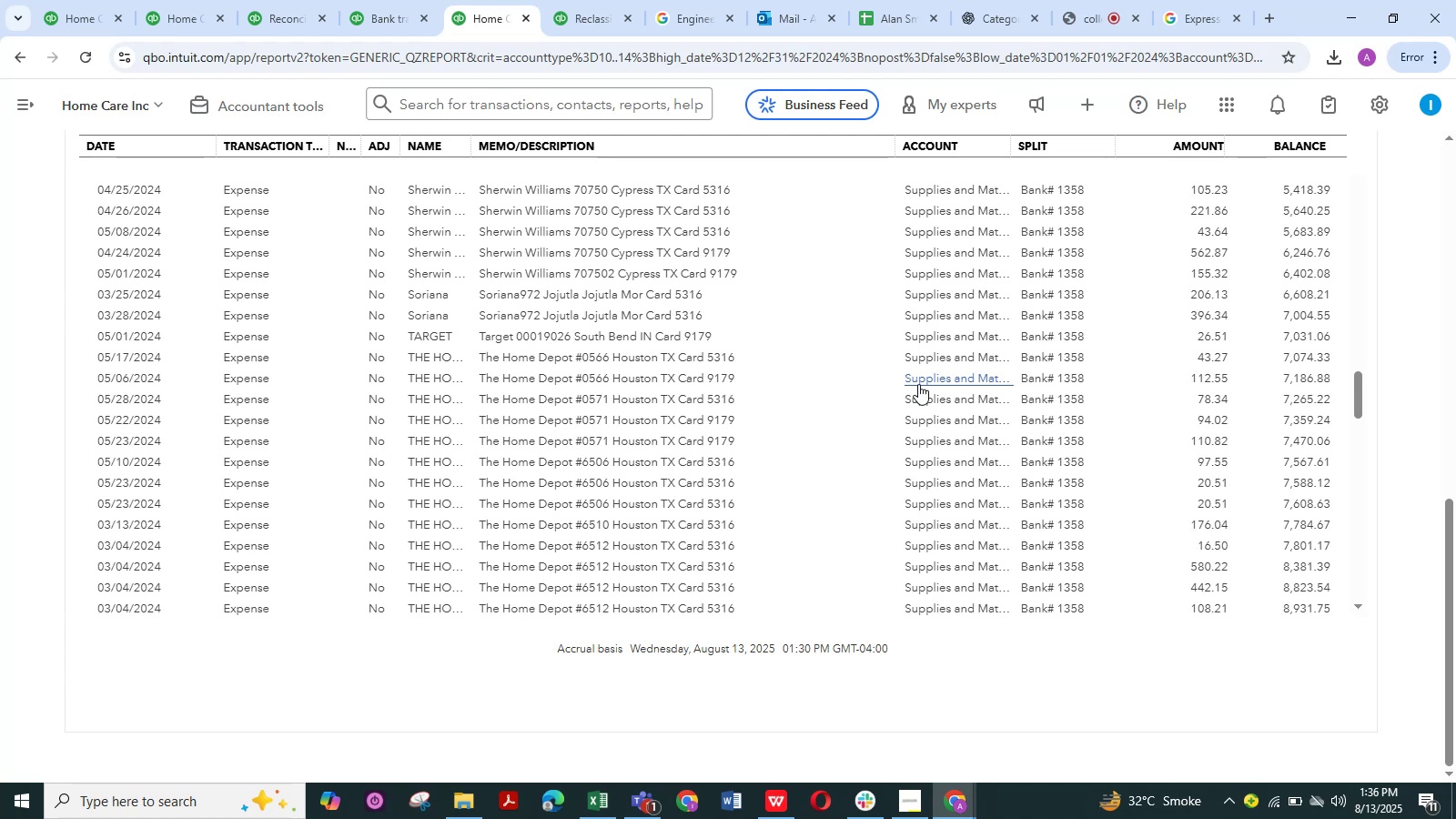 
scroll: coordinate [917, 401], scroll_direction: down, amount: 8.0
 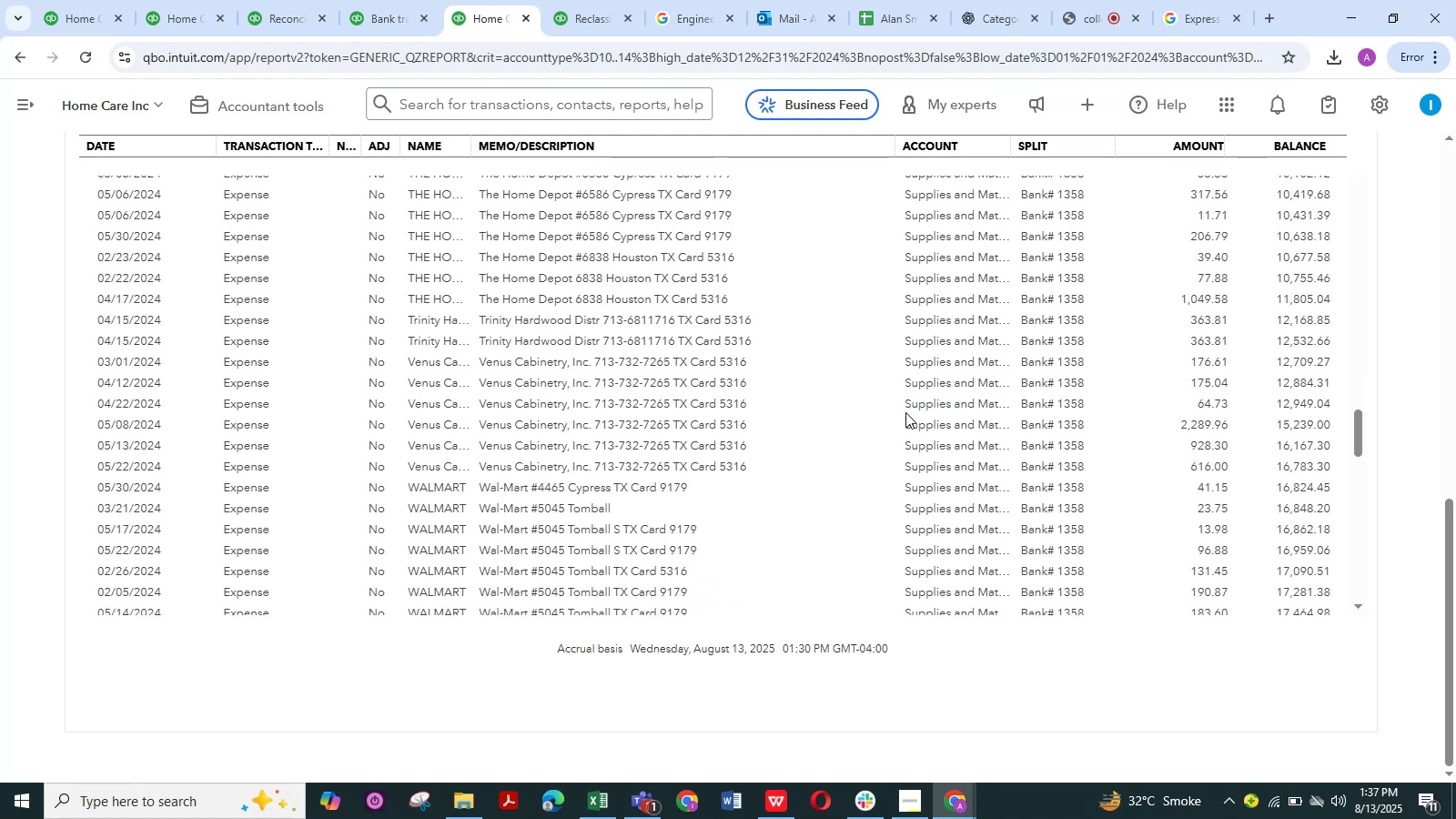 
scroll: coordinate [905, 412], scroll_direction: up, amount: 27.0
 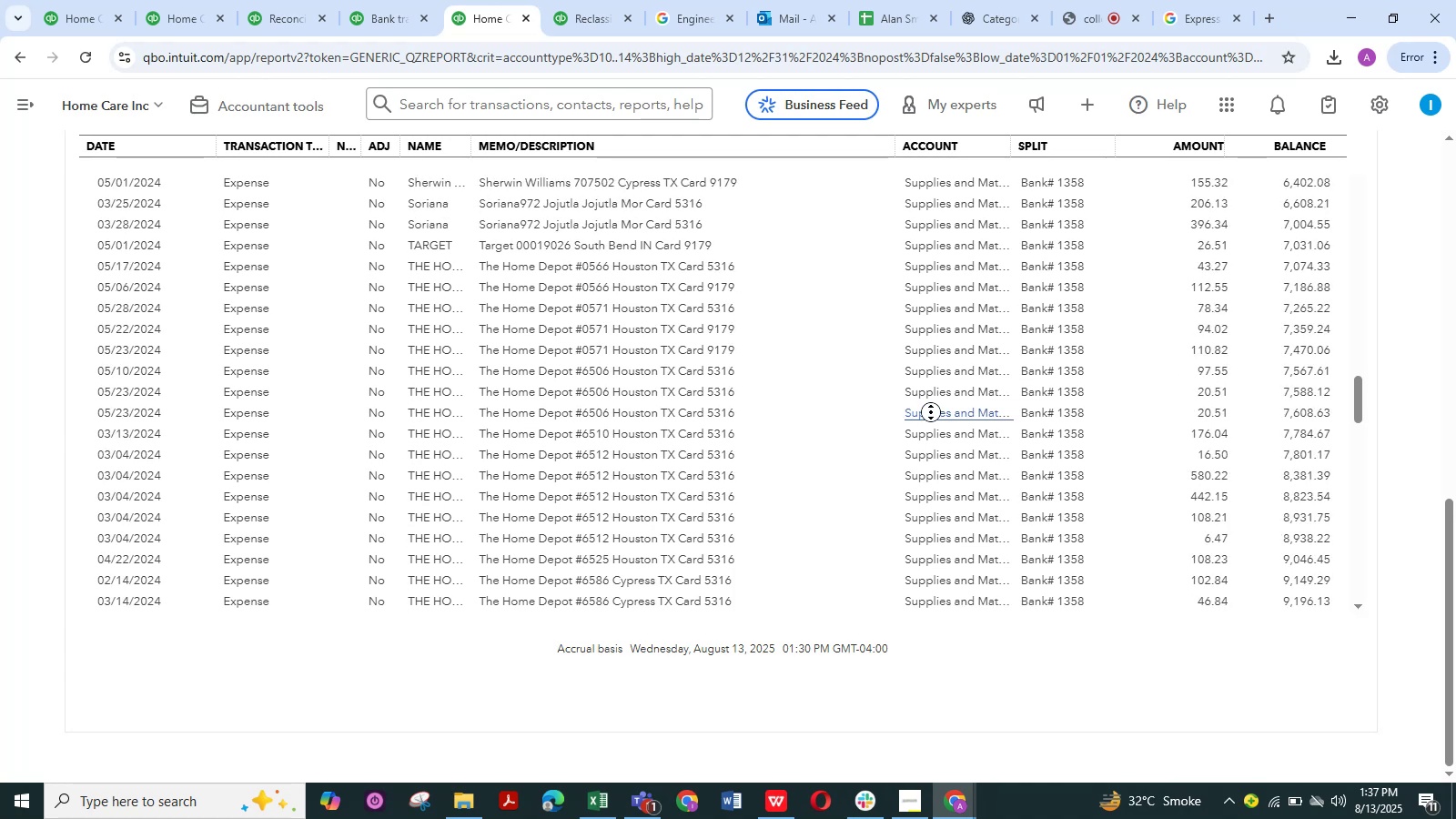 
middle_click([905, 412])
 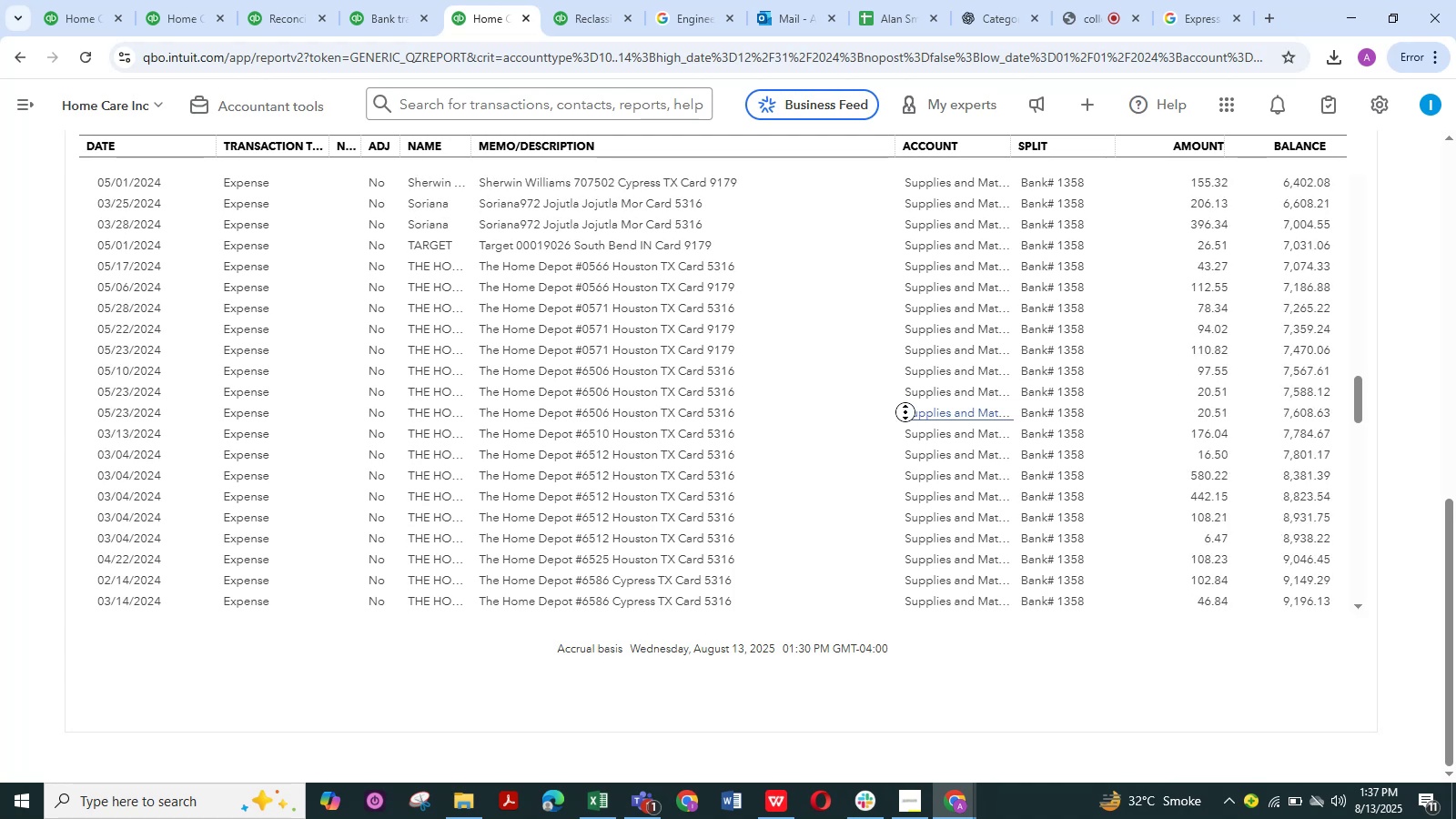 
left_click([1071, 412])
 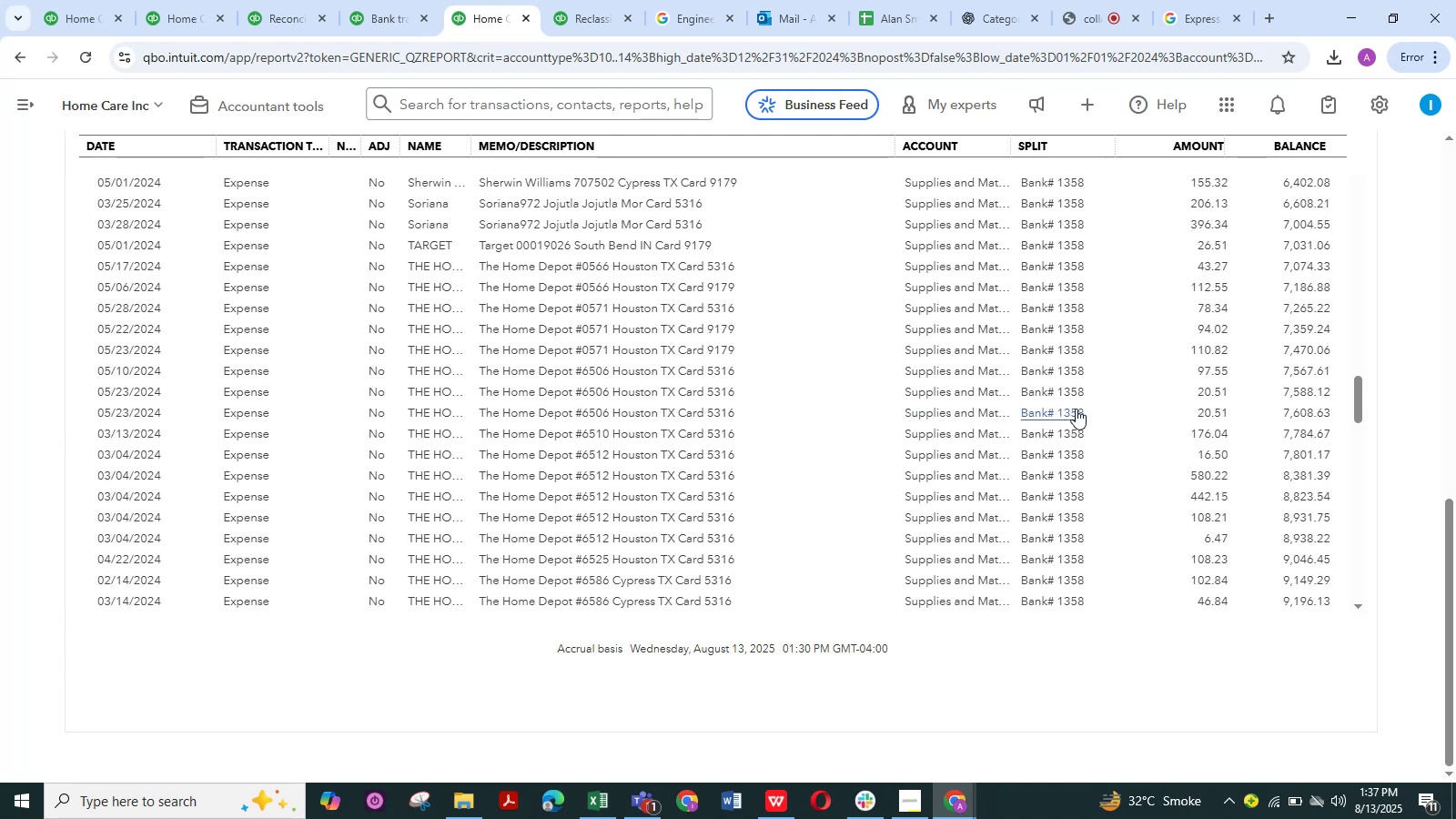 
scroll: coordinate [1110, 389], scroll_direction: up, amount: 41.0
 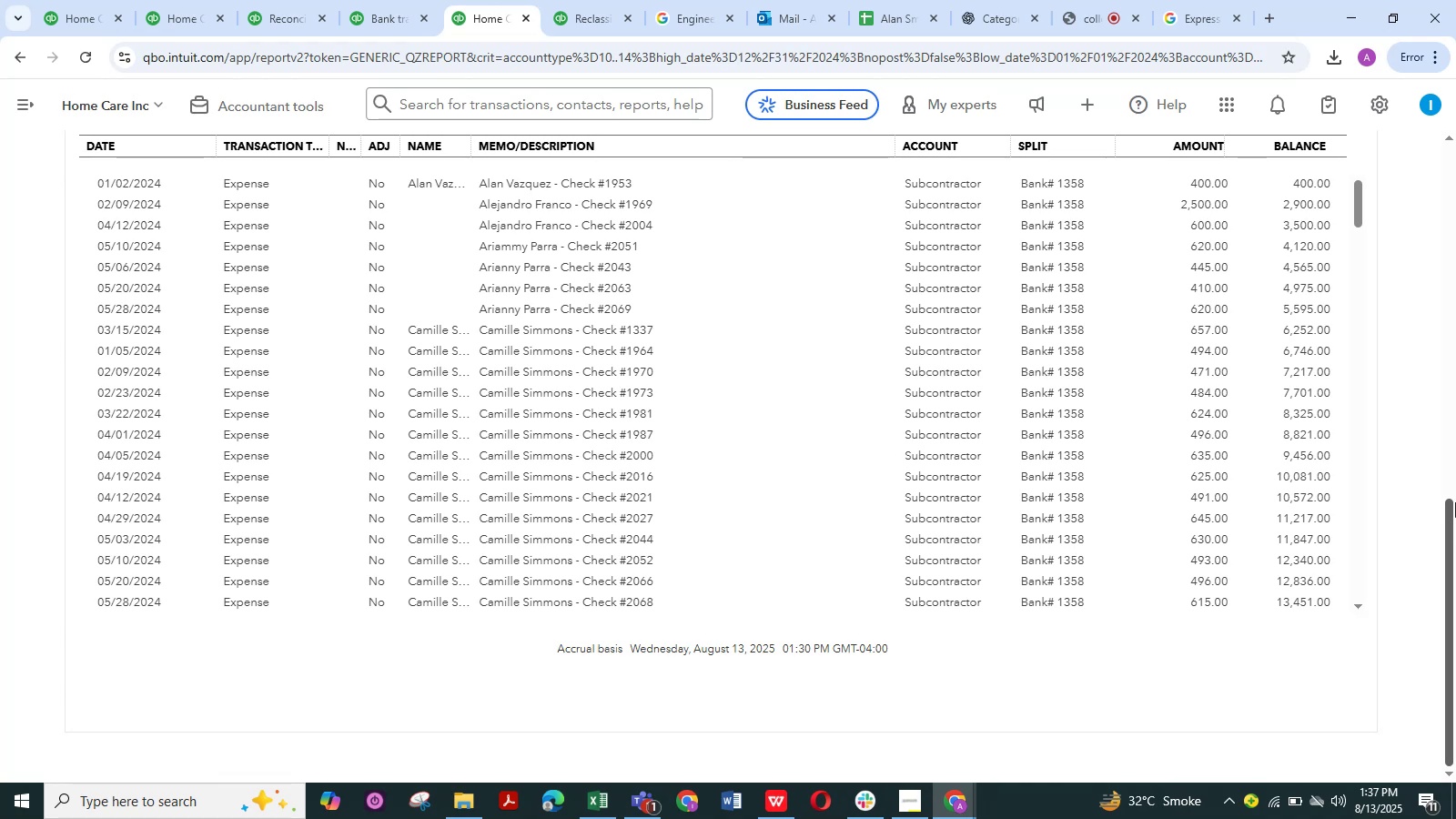 
wait(15.24)
 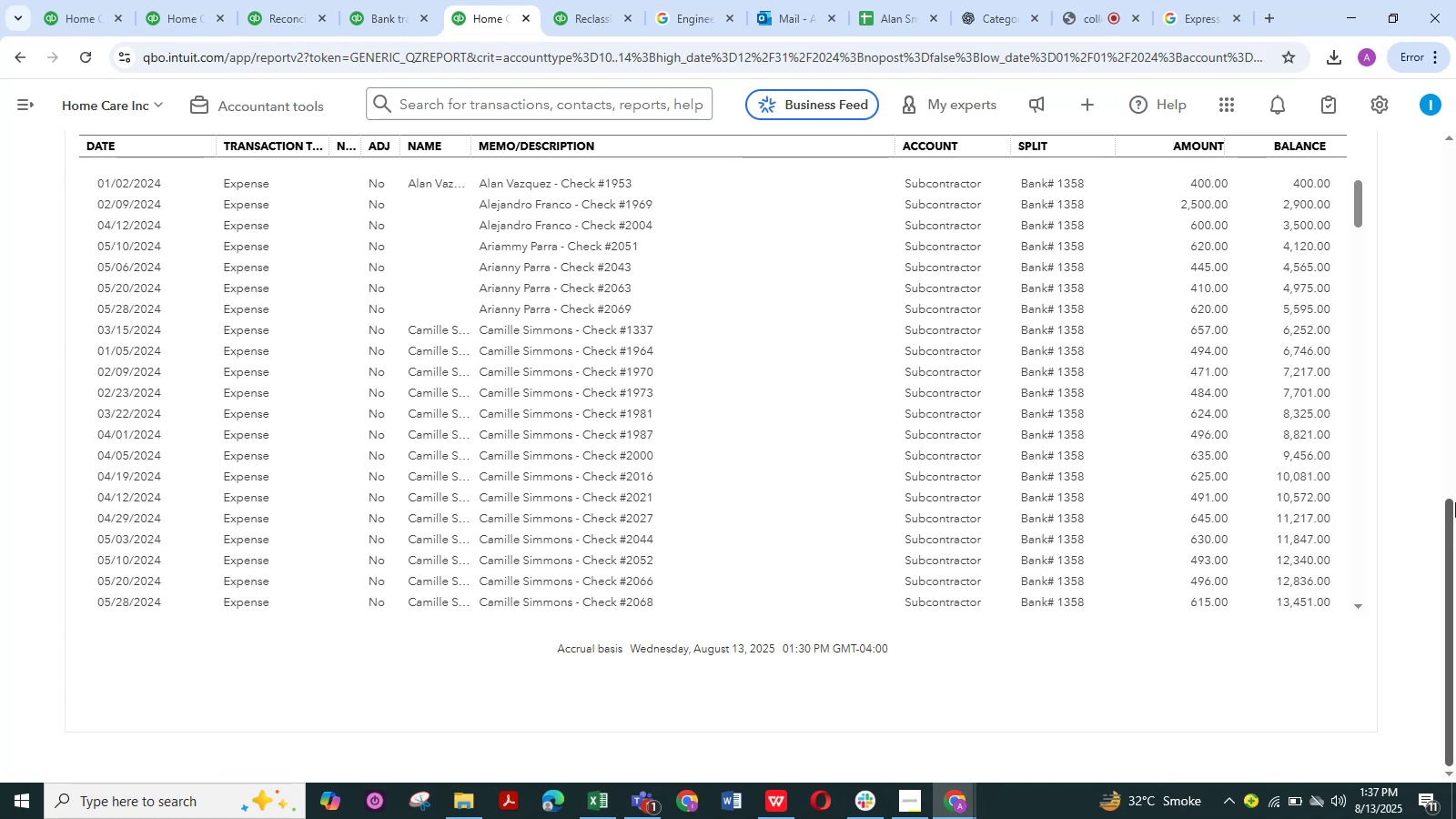 
scroll: coordinate [994, 397], scroll_direction: up, amount: 12.0
 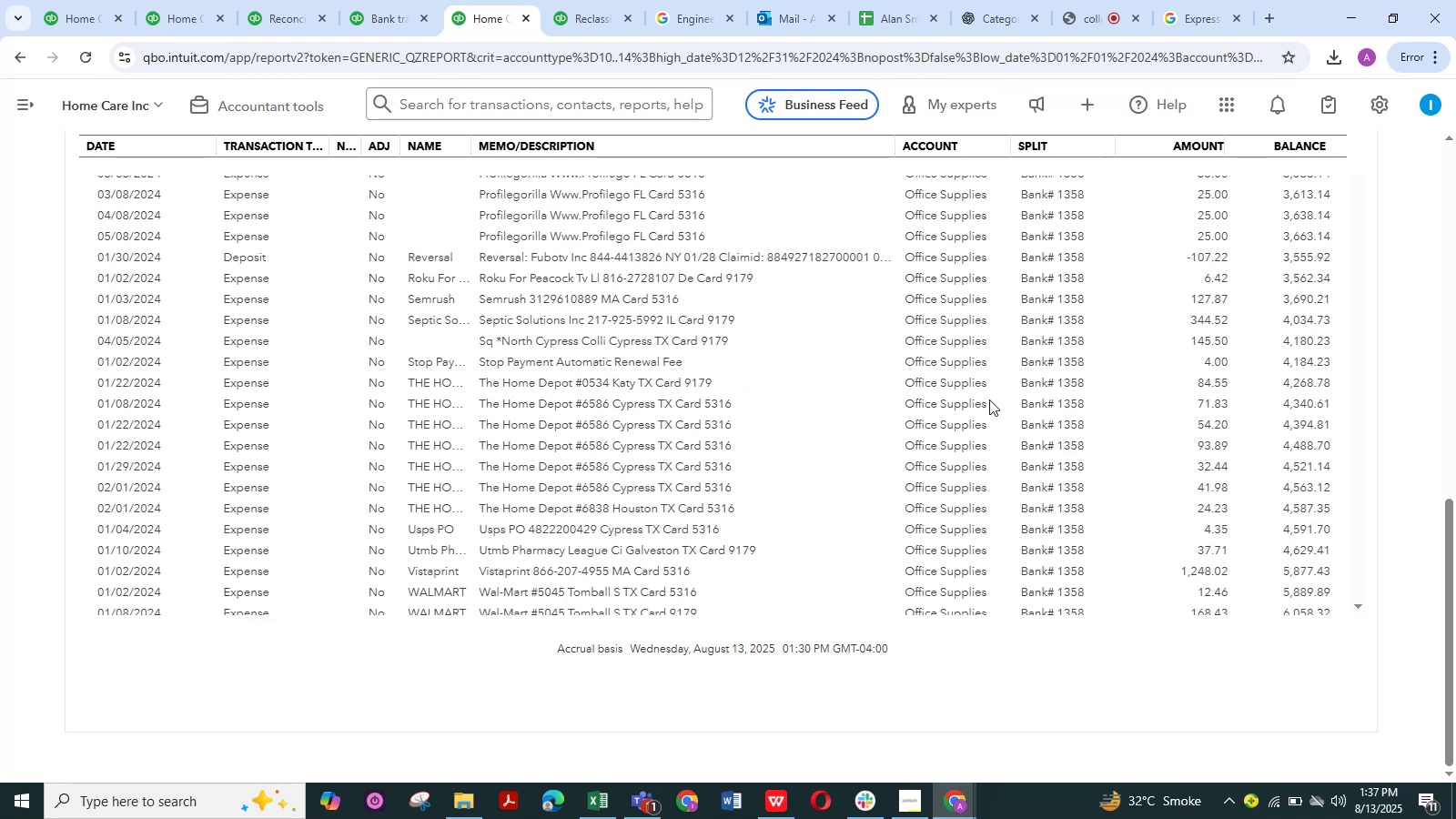 
scroll: coordinate [880, 439], scroll_direction: down, amount: 40.0
 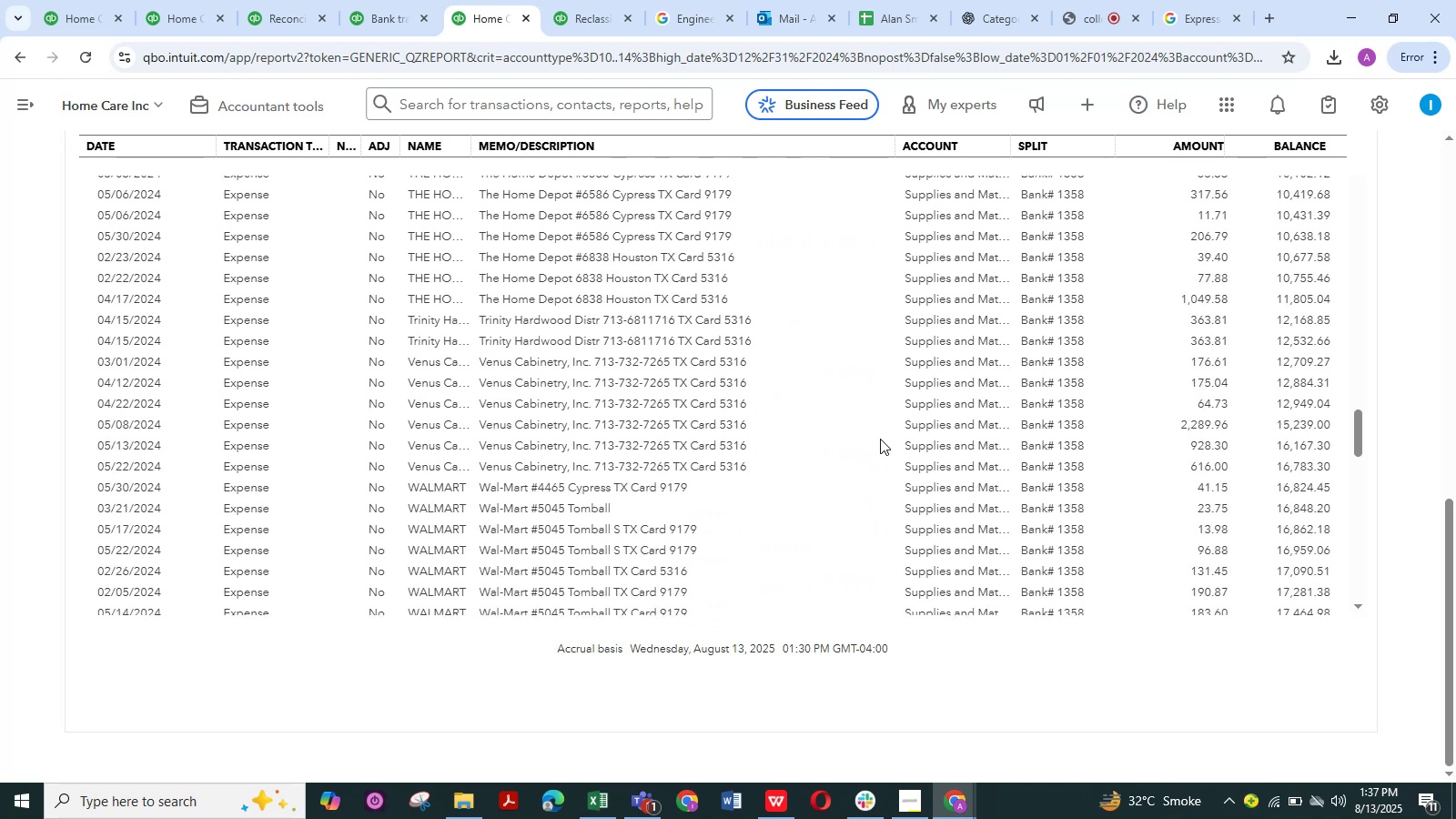 
scroll: coordinate [880, 439], scroll_direction: up, amount: 2.0
 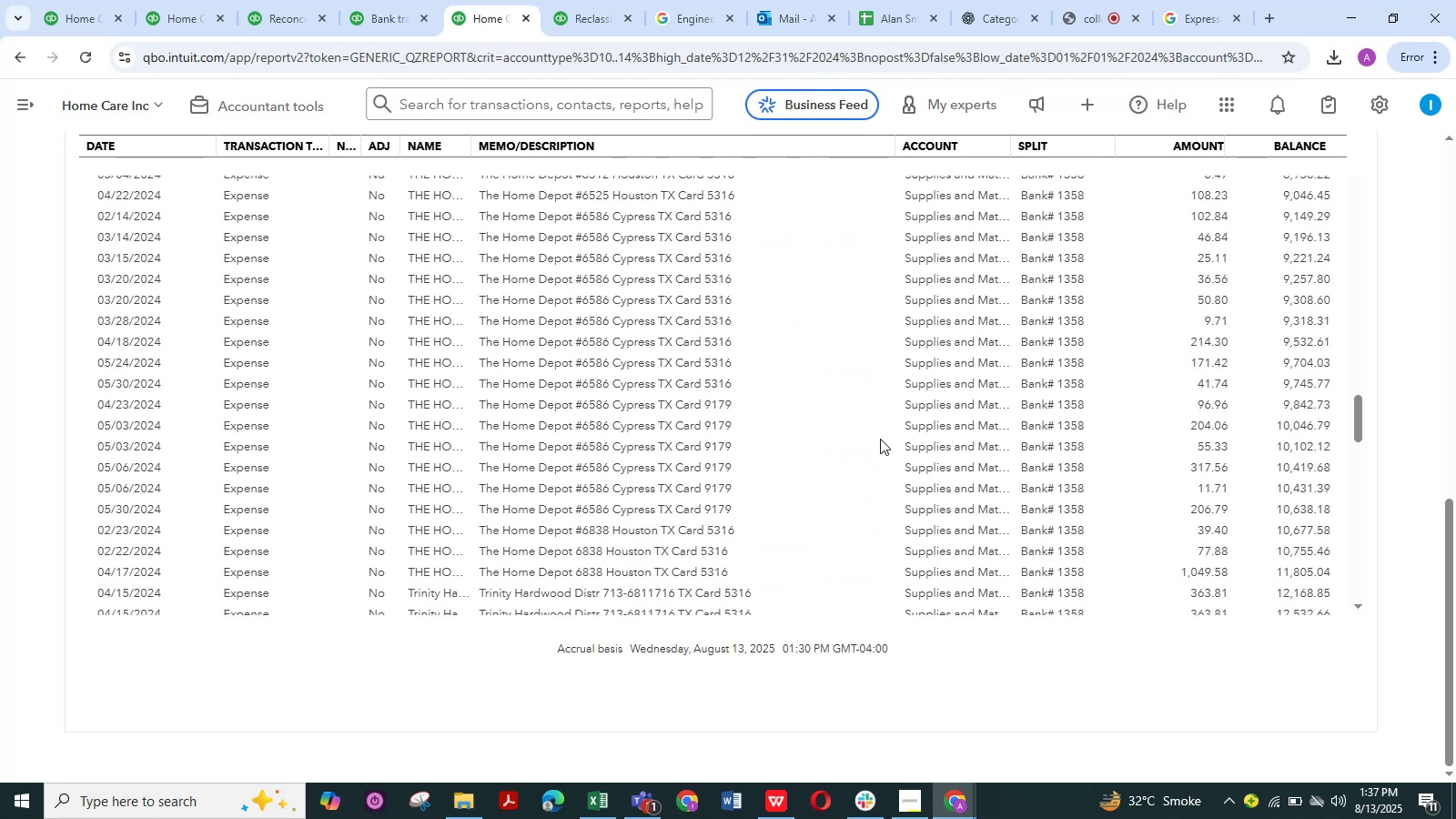 
scroll: coordinate [880, 439], scroll_direction: down, amount: 11.0
 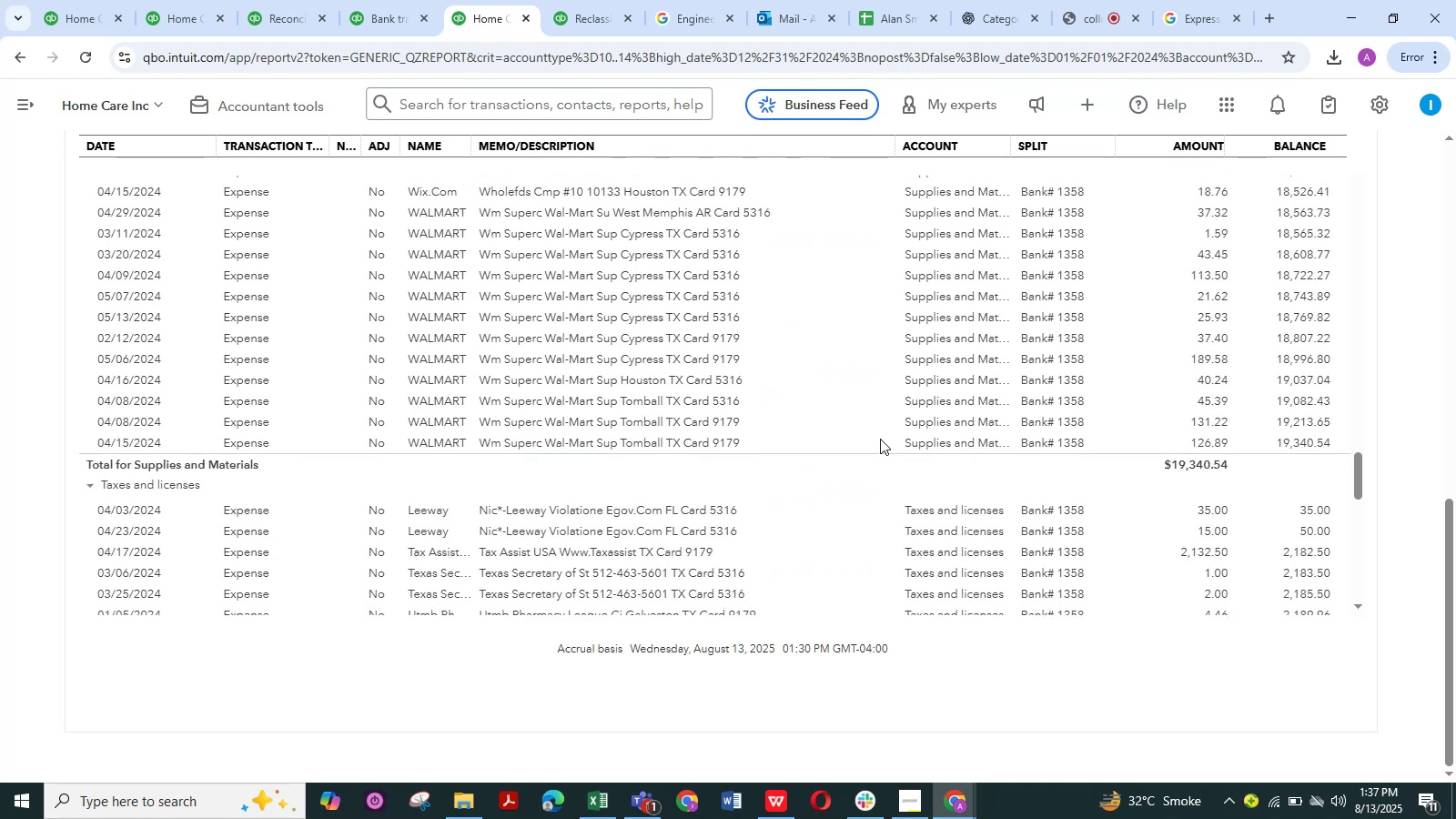 
scroll: coordinate [880, 439], scroll_direction: up, amount: 37.0
 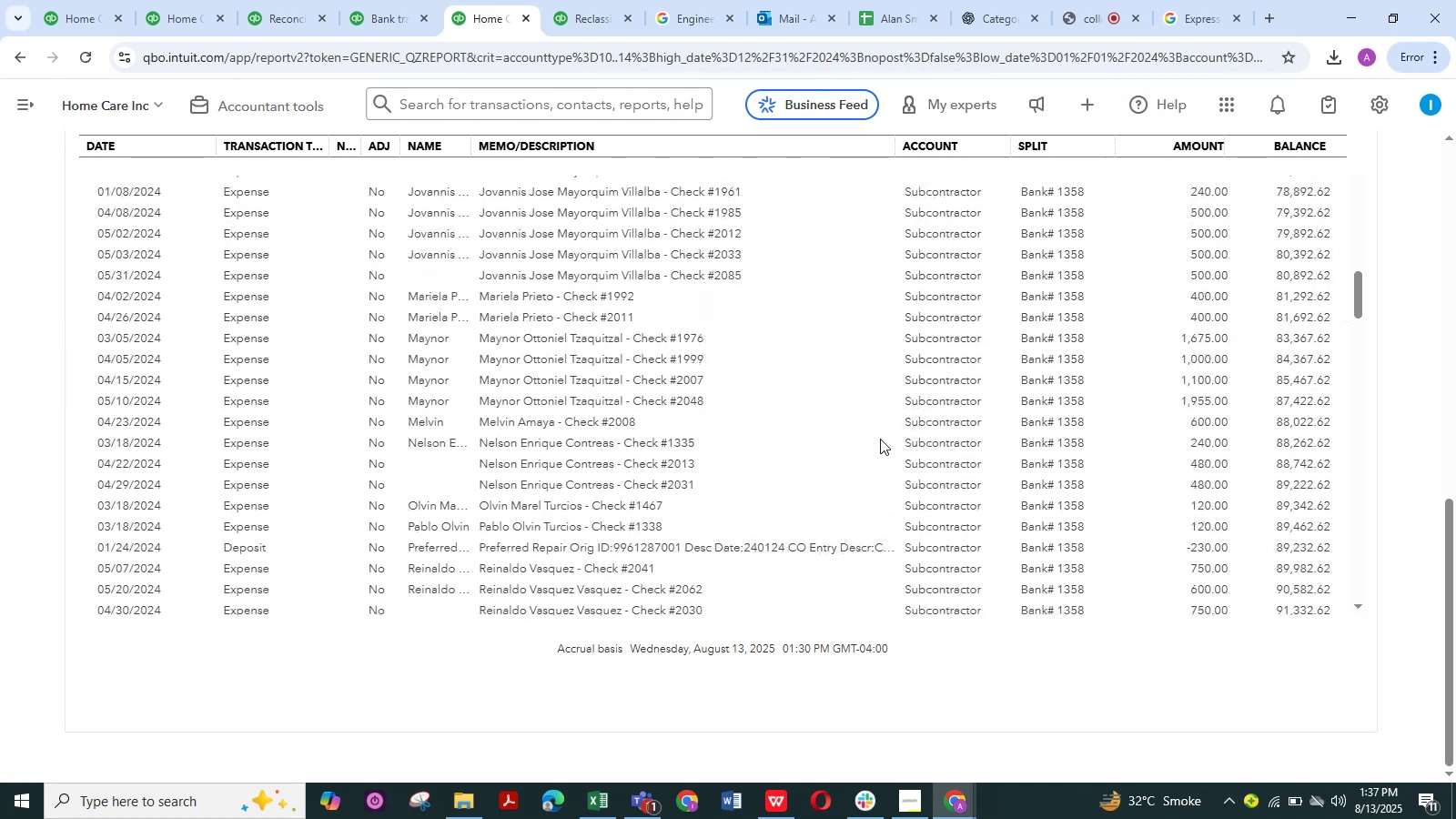 
scroll: coordinate [880, 439], scroll_direction: down, amount: 4.0
 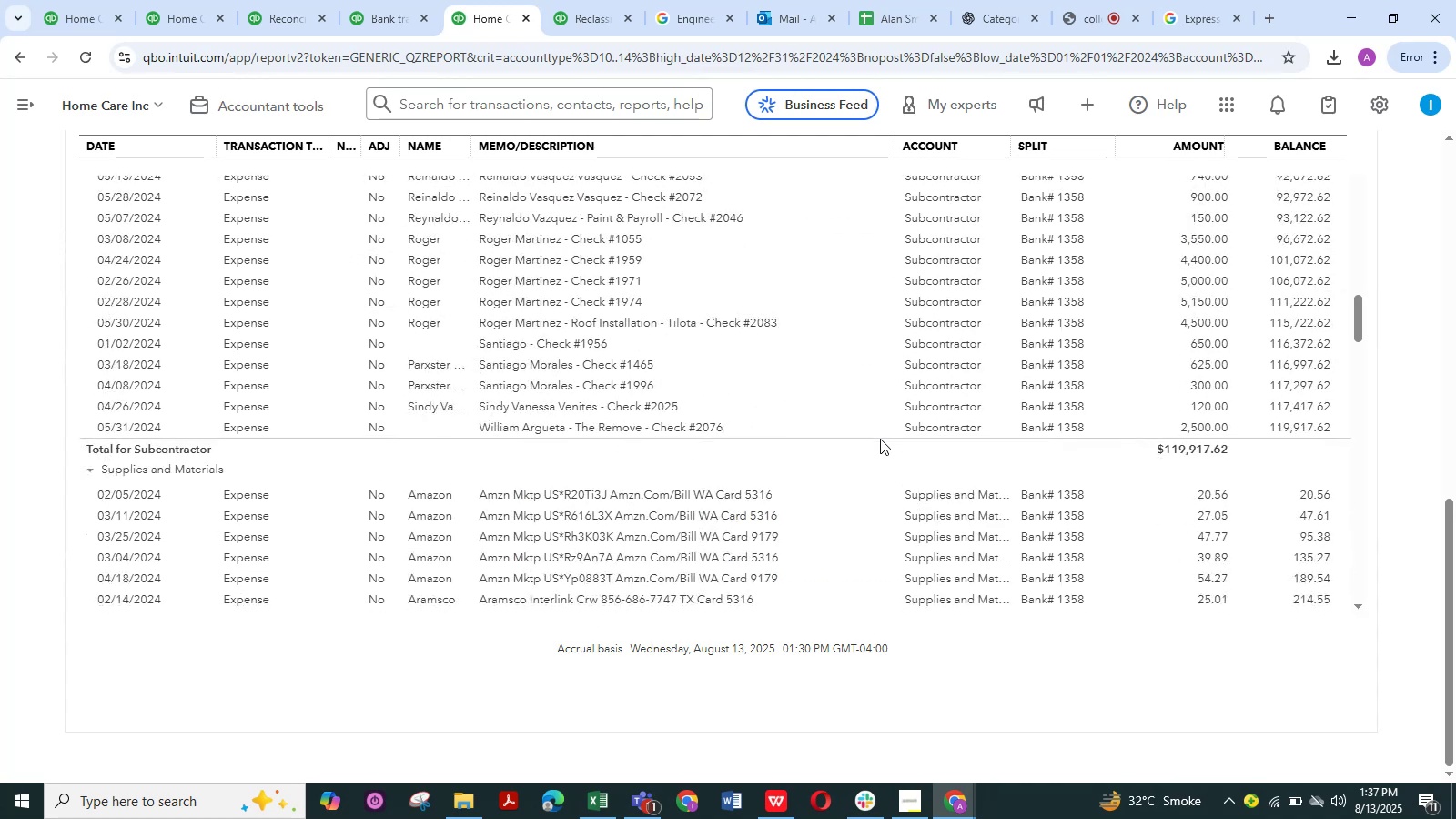 
scroll: coordinate [880, 439], scroll_direction: up, amount: 28.0
 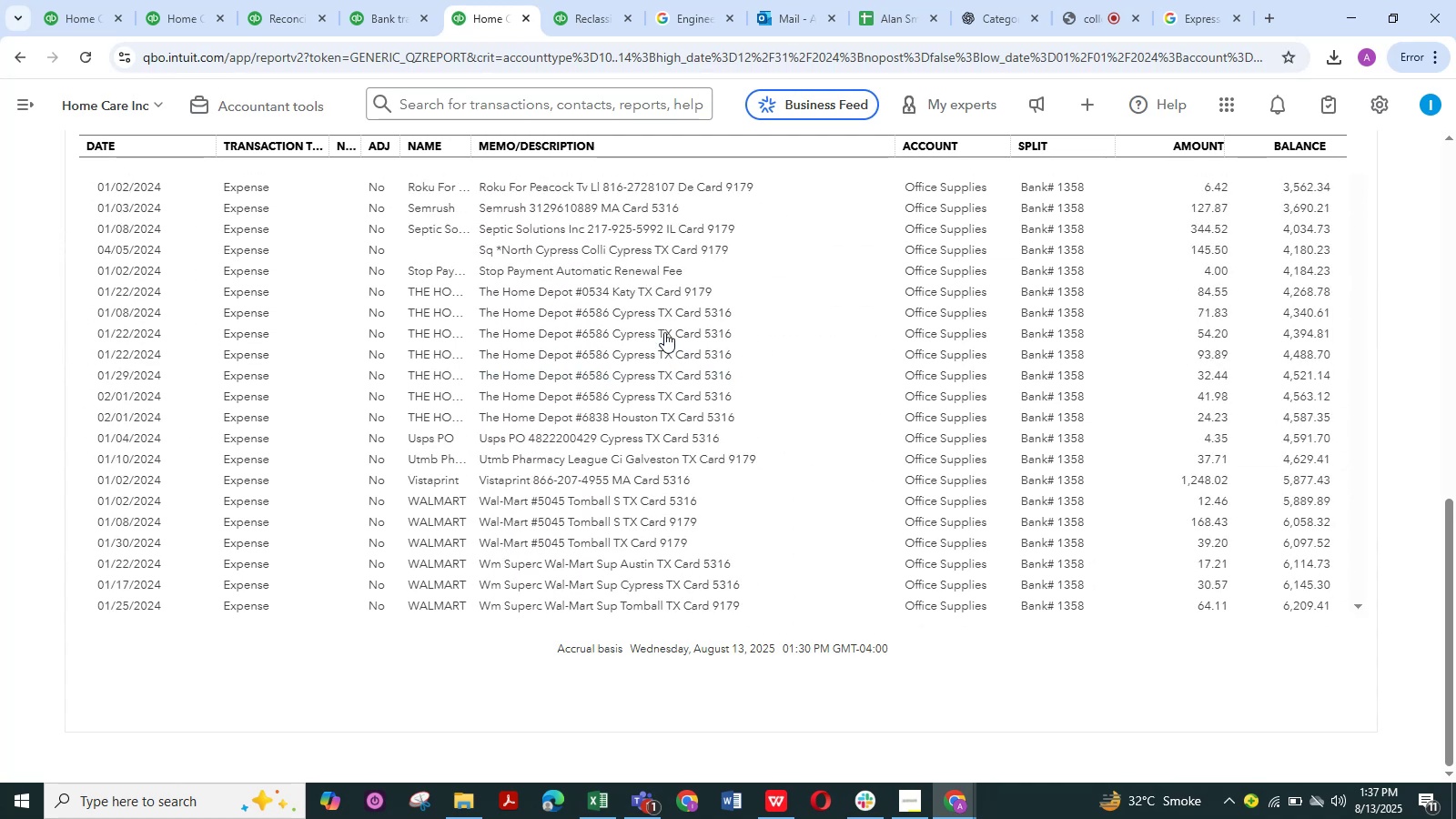 
left_click([642, 297])
 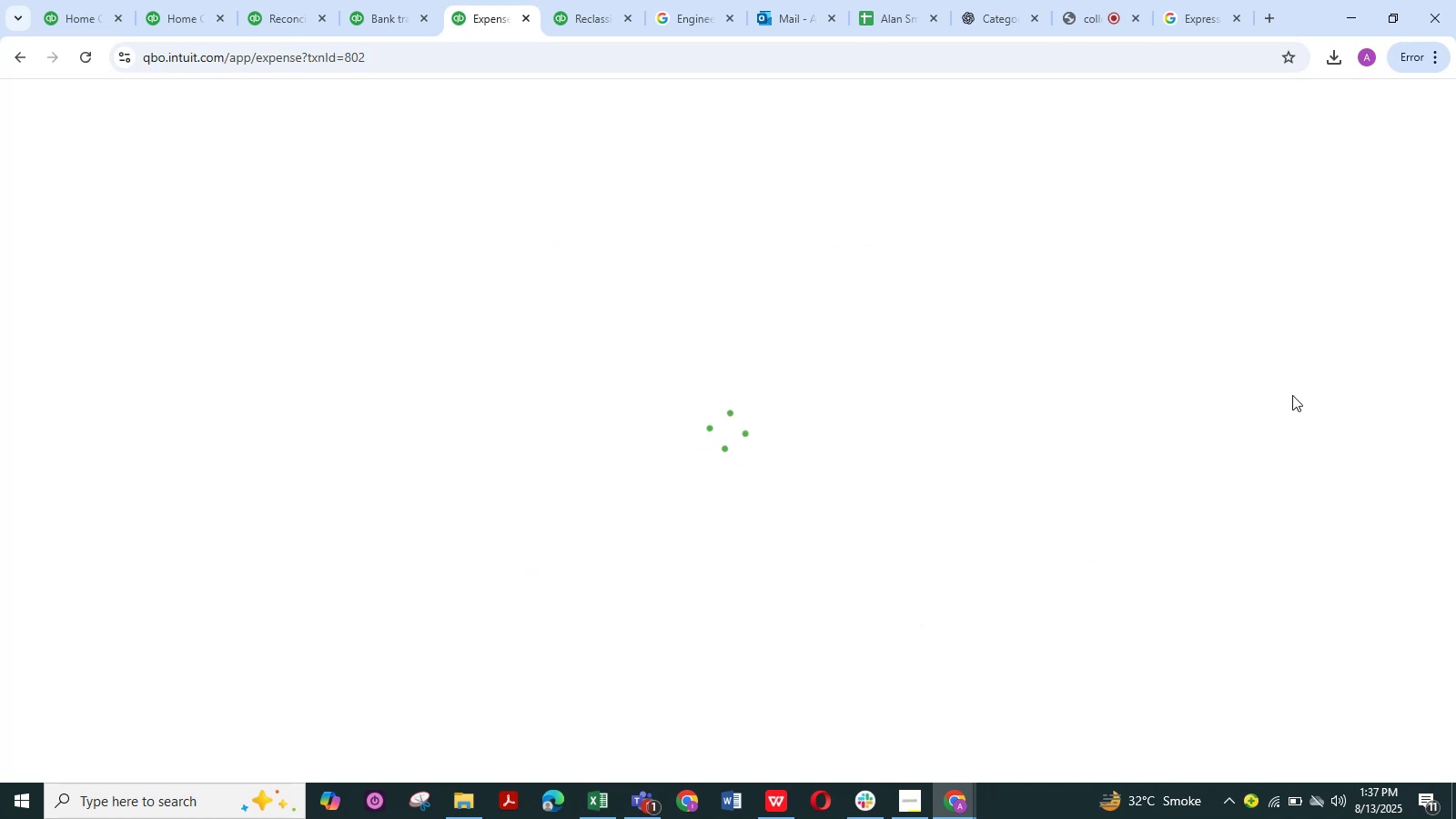 
mouse_move([1441, 427])
 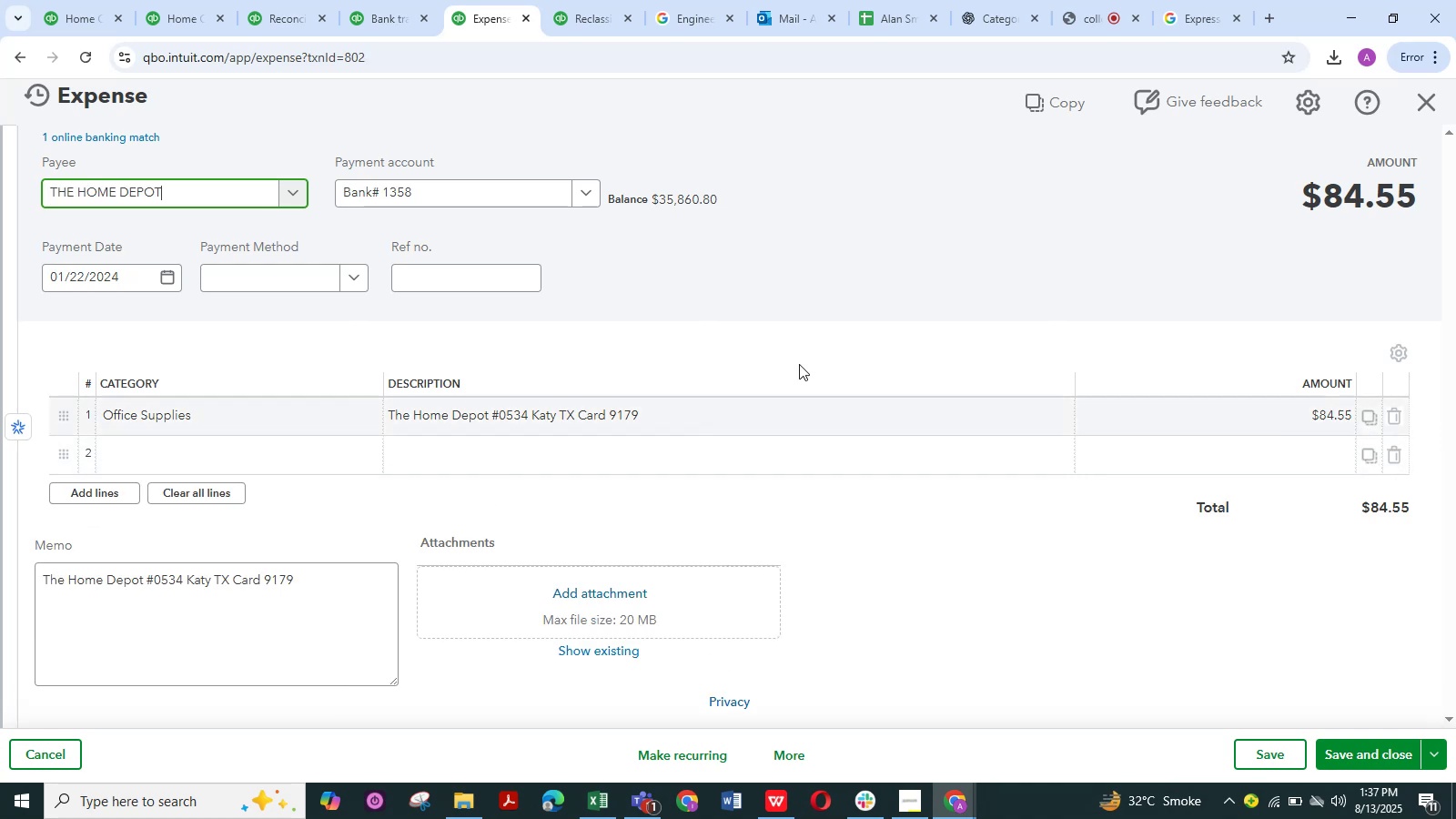 
left_click([333, 406])
 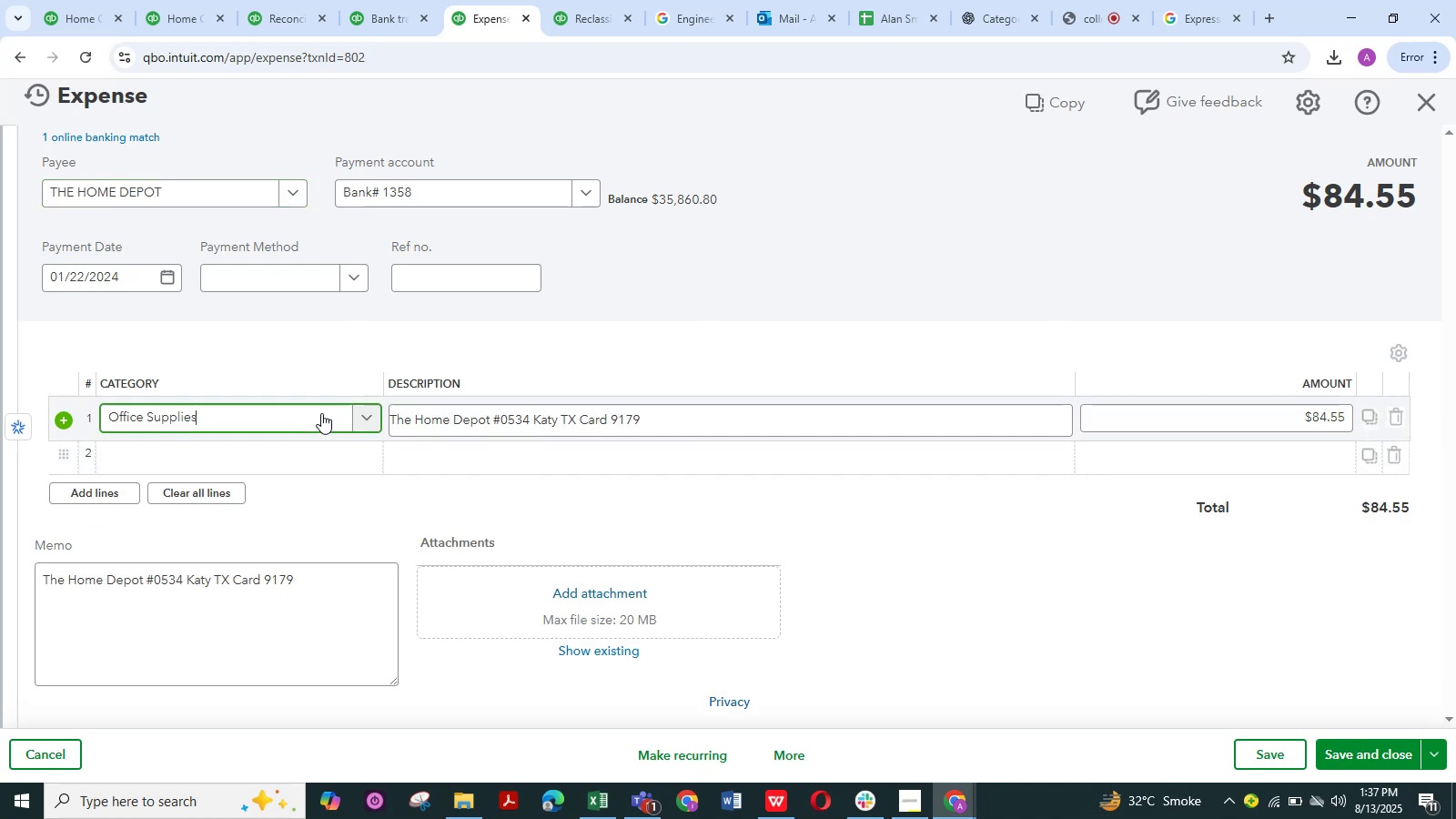 
left_click([321, 413])
 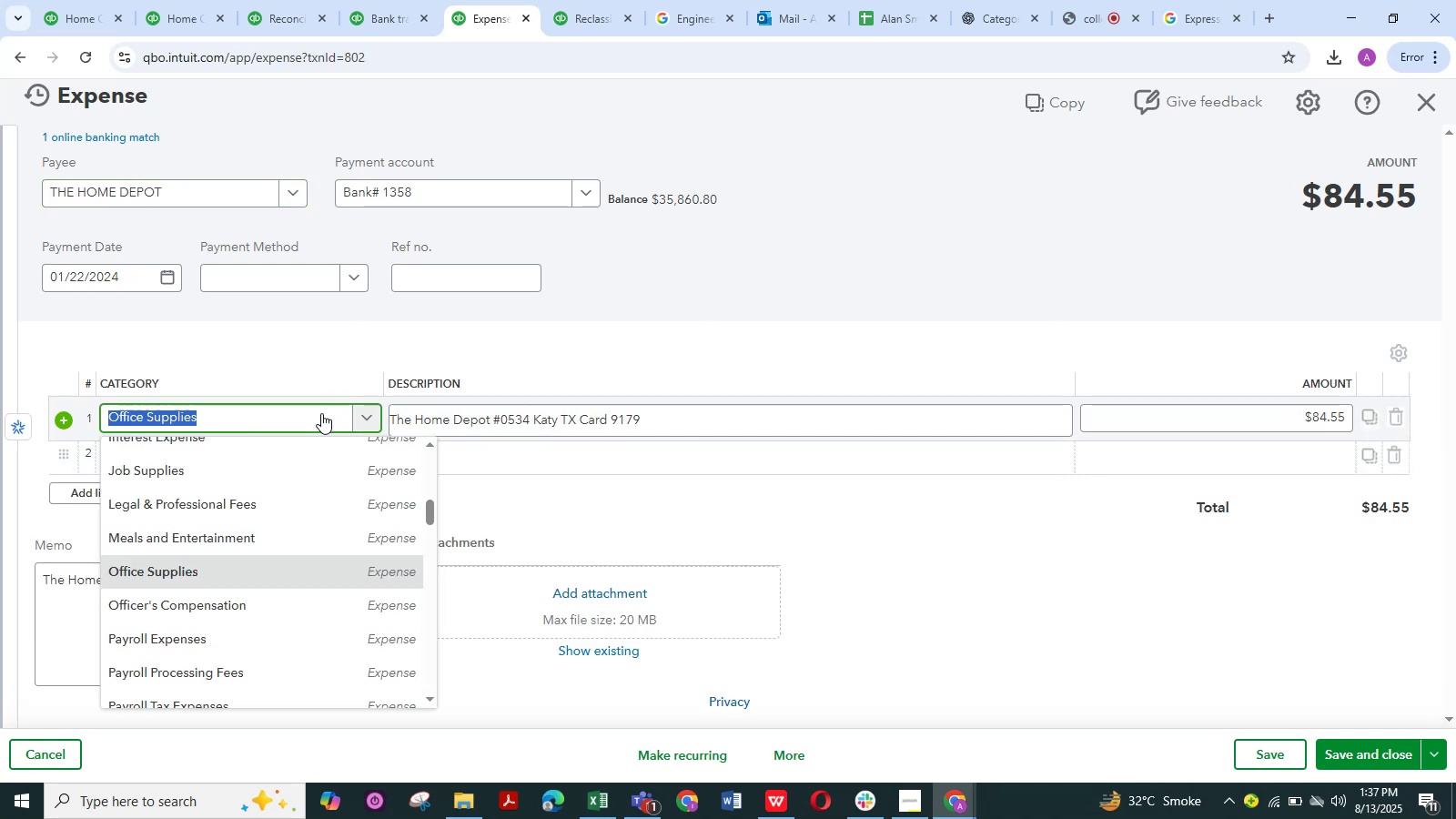 
type(supplies)
 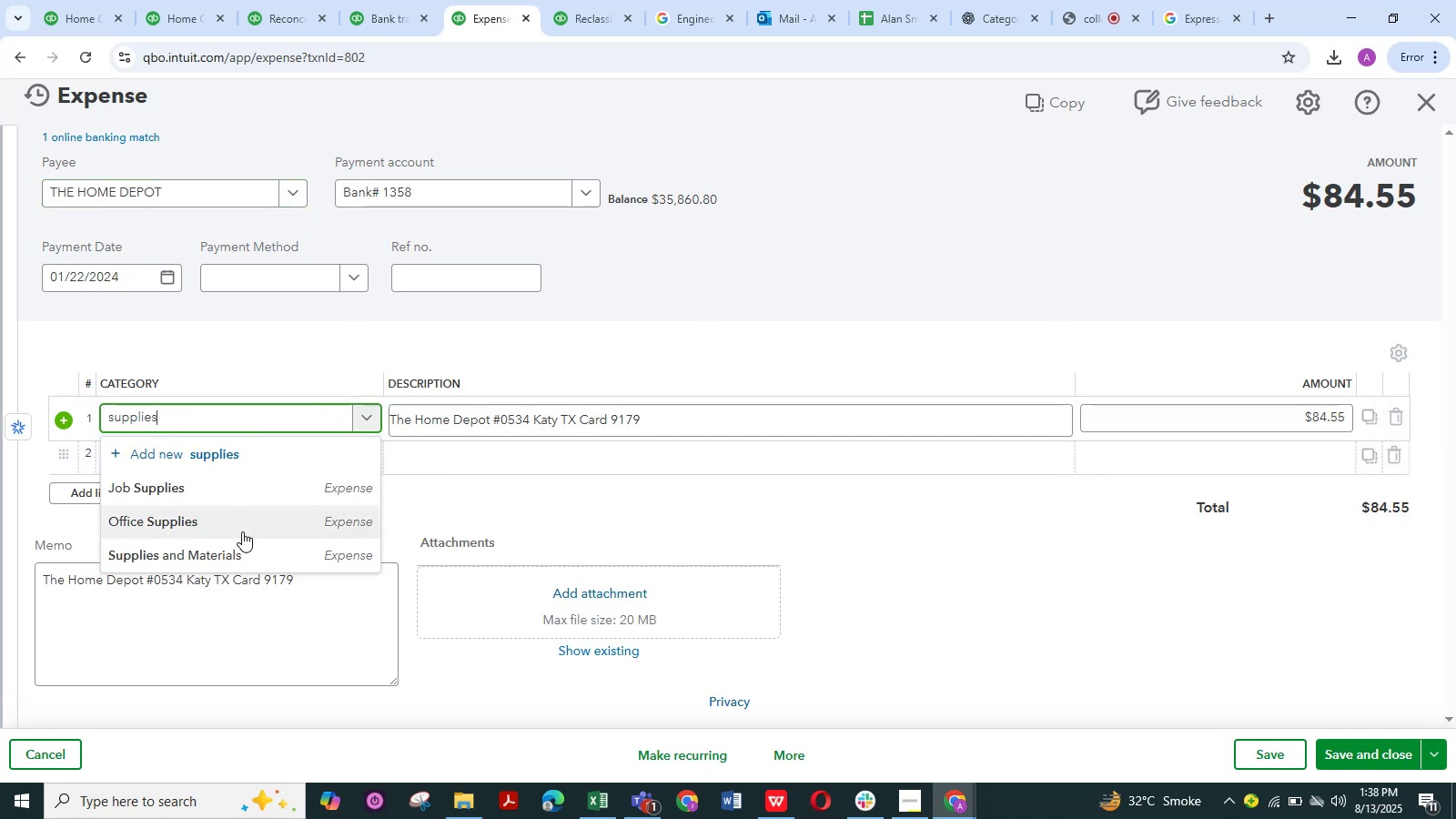 
left_click([238, 544])
 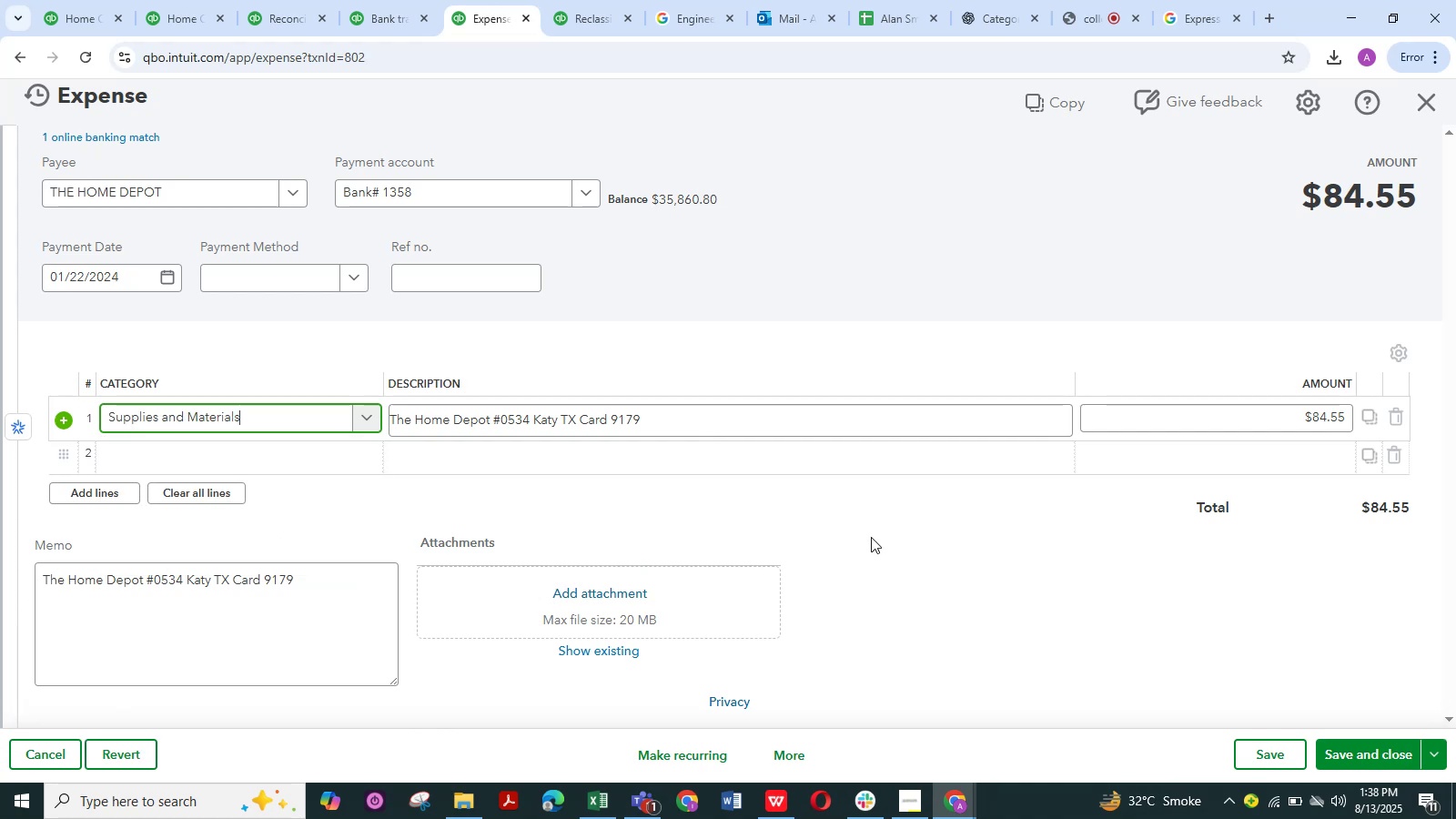 
left_click_drag(start_coordinate=[871, 537], to_coordinate=[884, 545])
 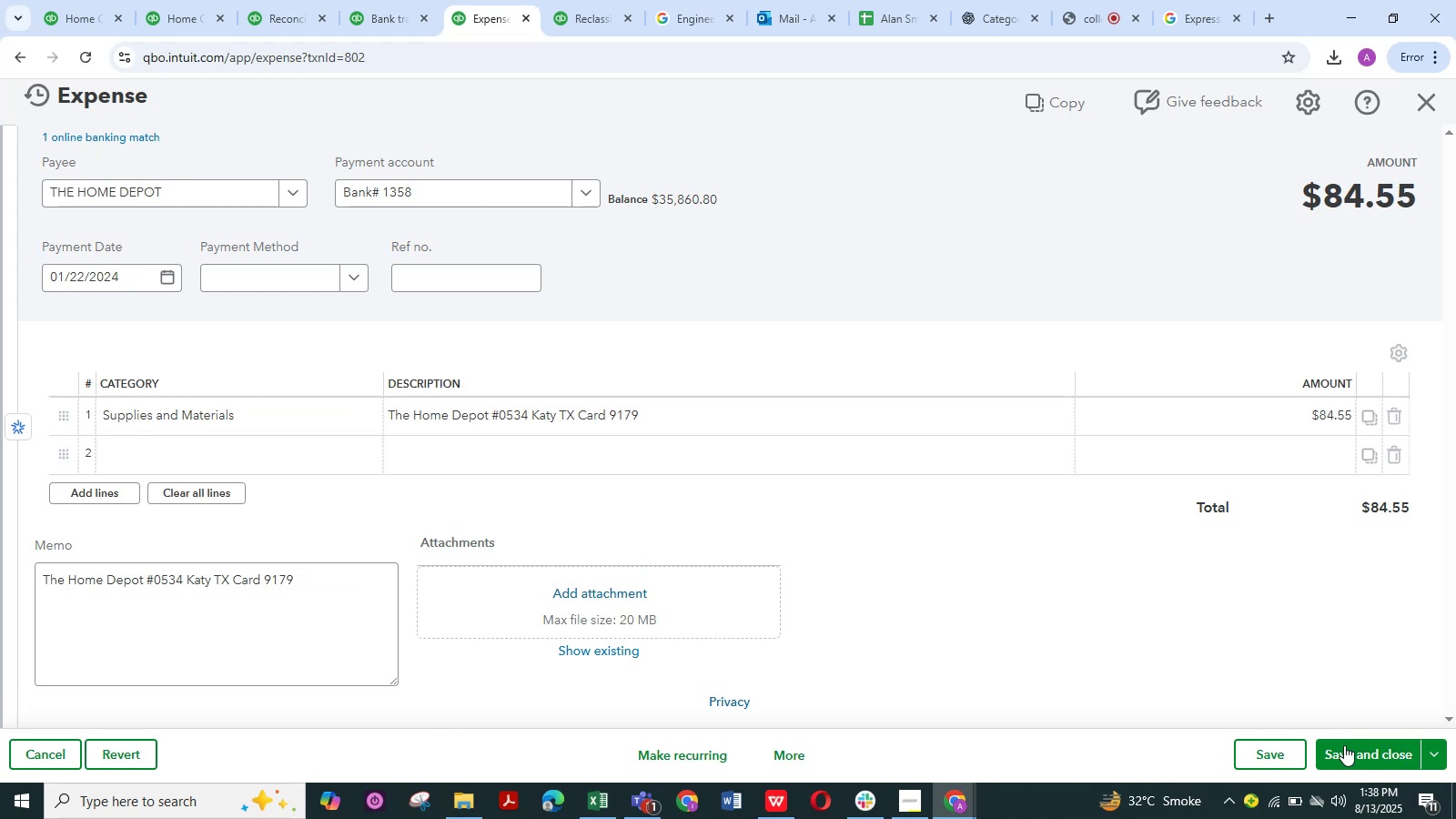 
left_click([1352, 753])
 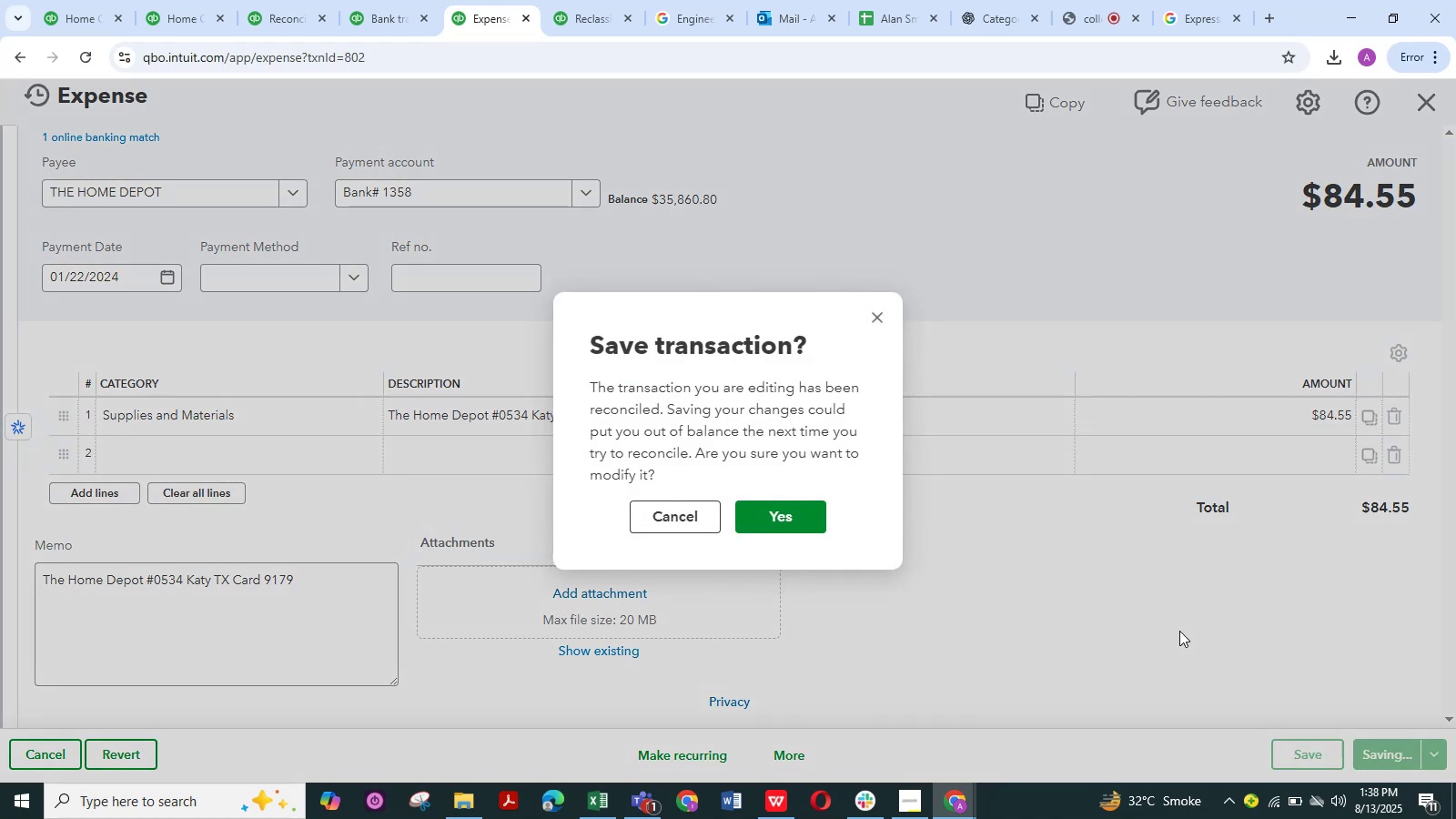 
left_click([811, 514])
 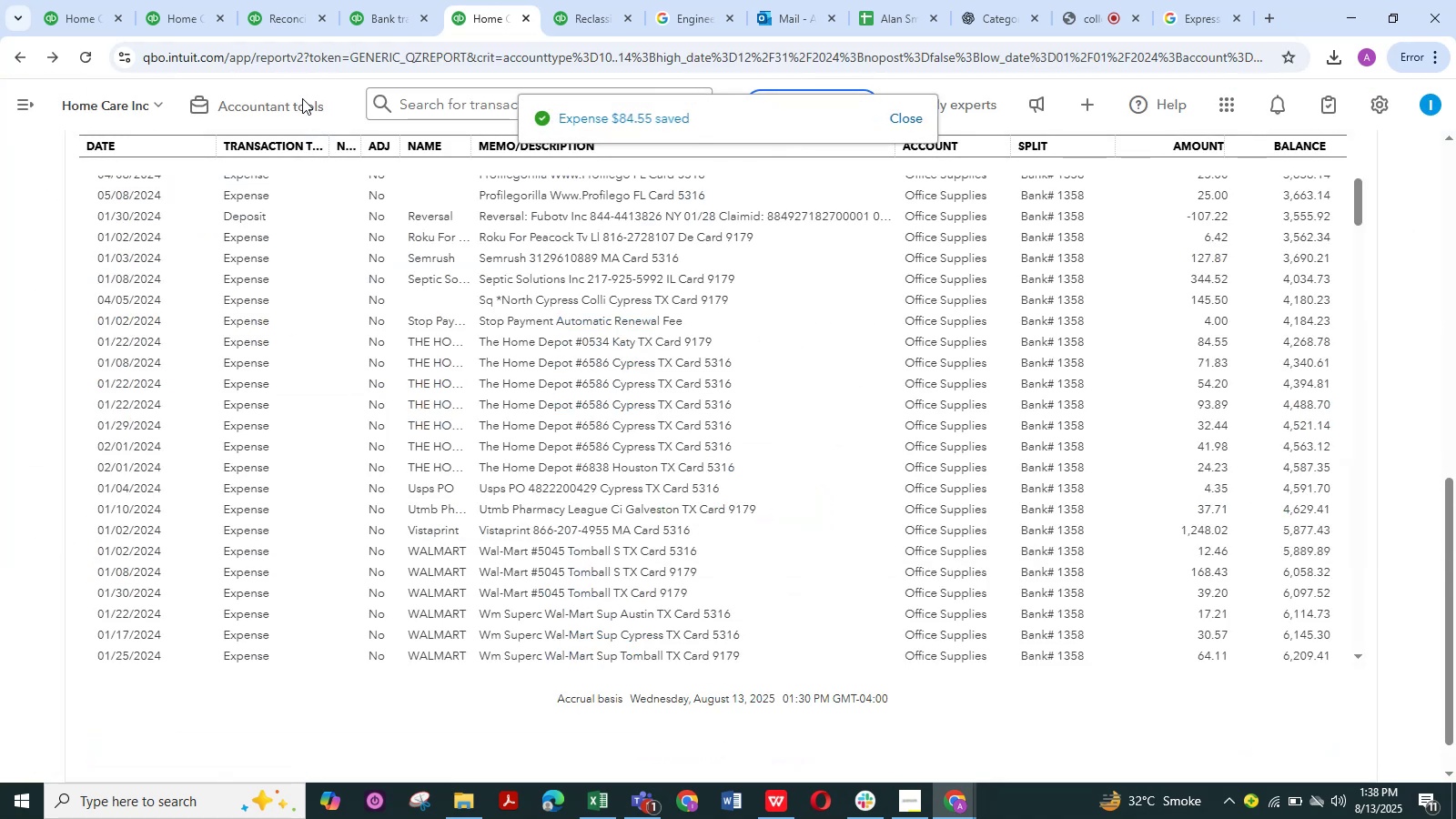 
left_click([305, 24])
 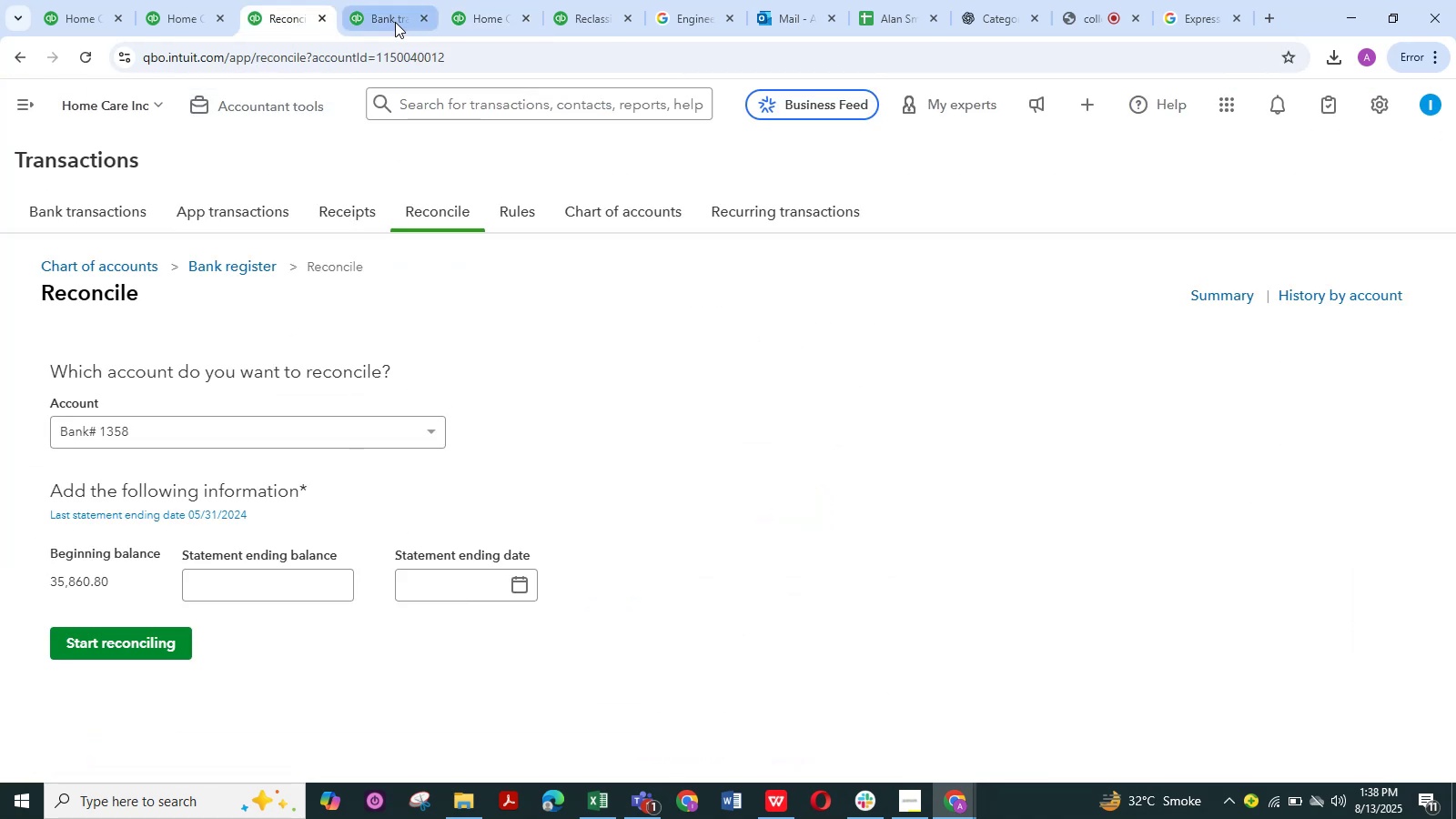 
left_click([395, 21])
 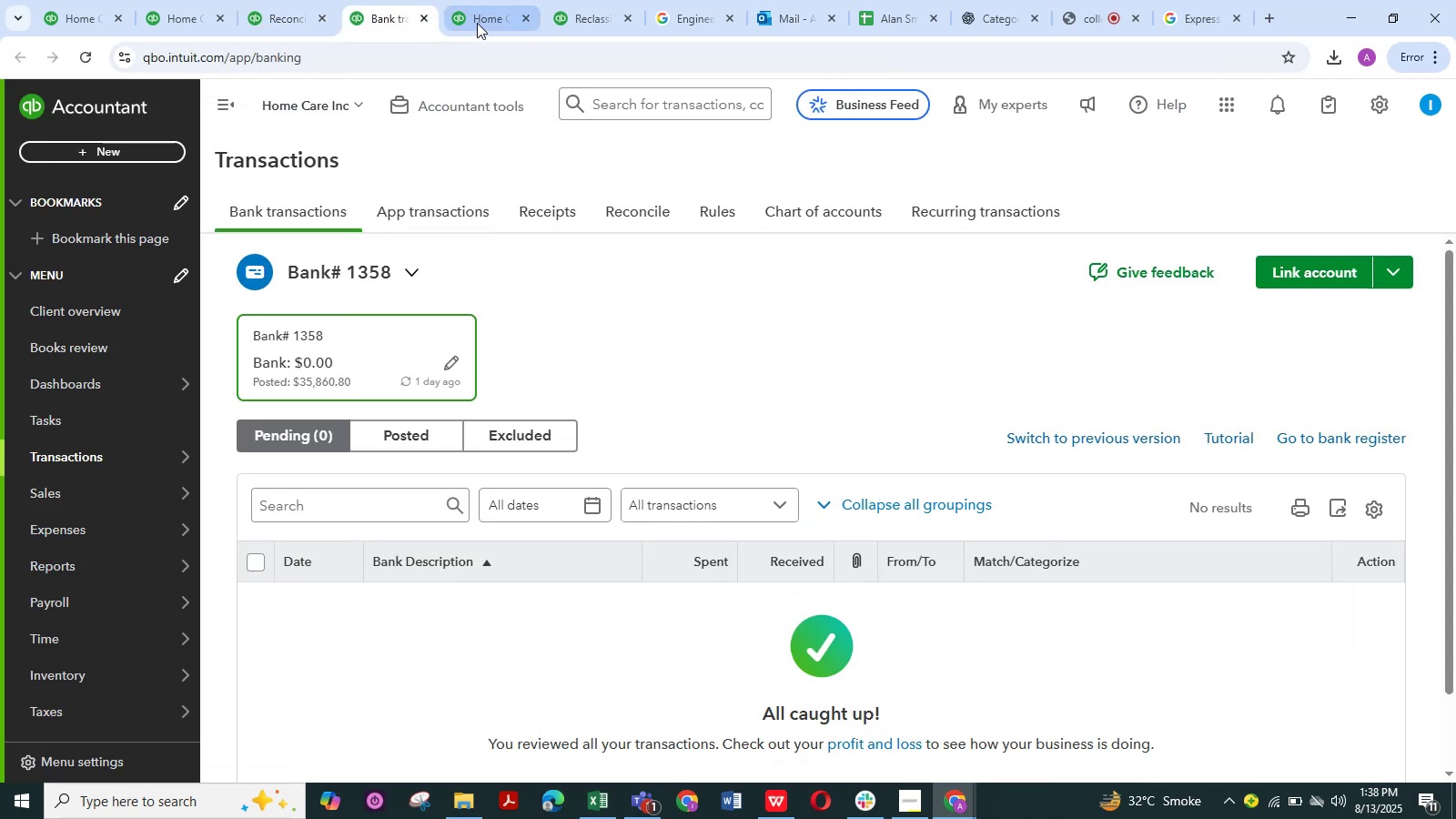 
left_click([477, 17])
 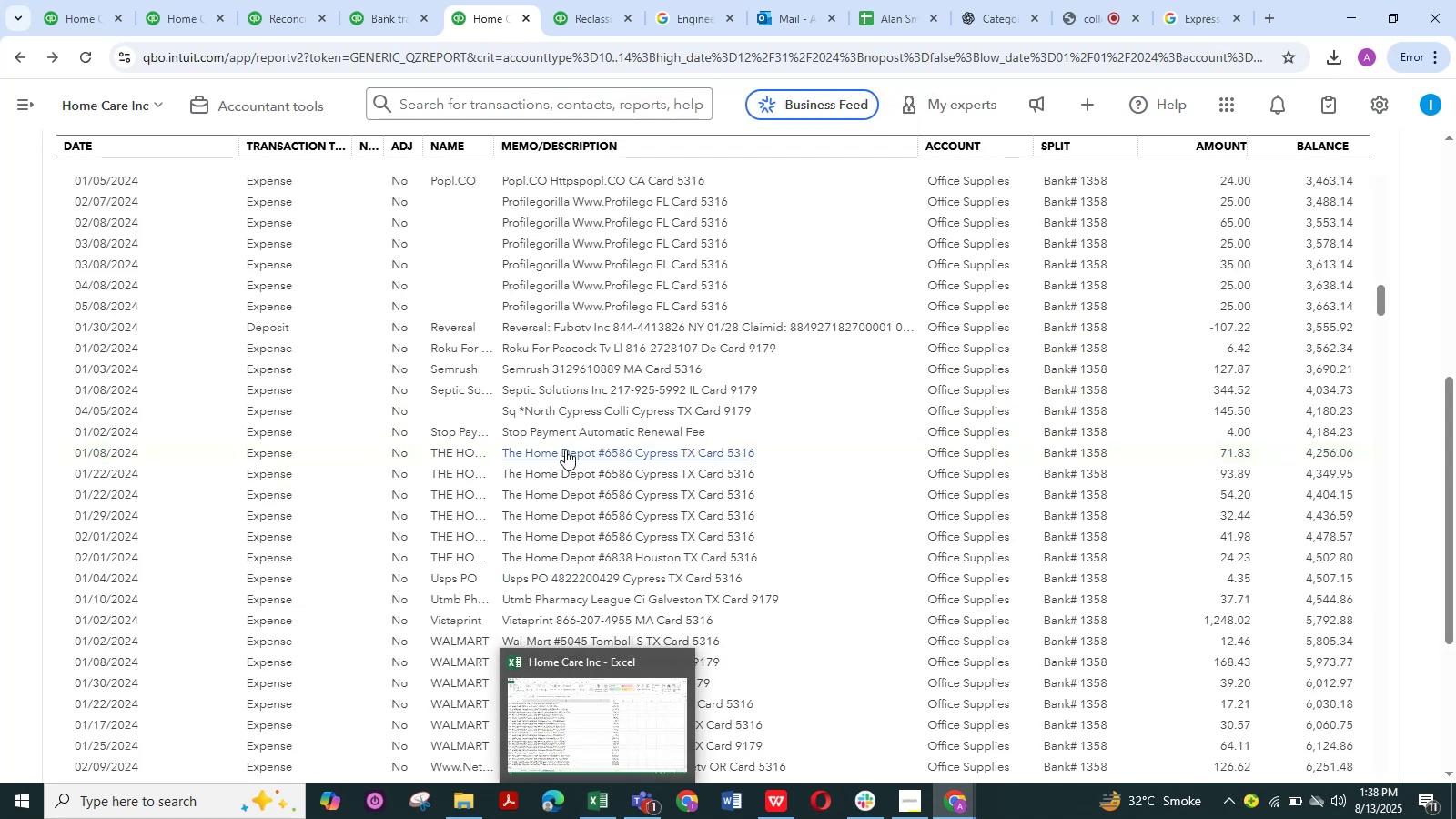 
left_click([604, 790])
 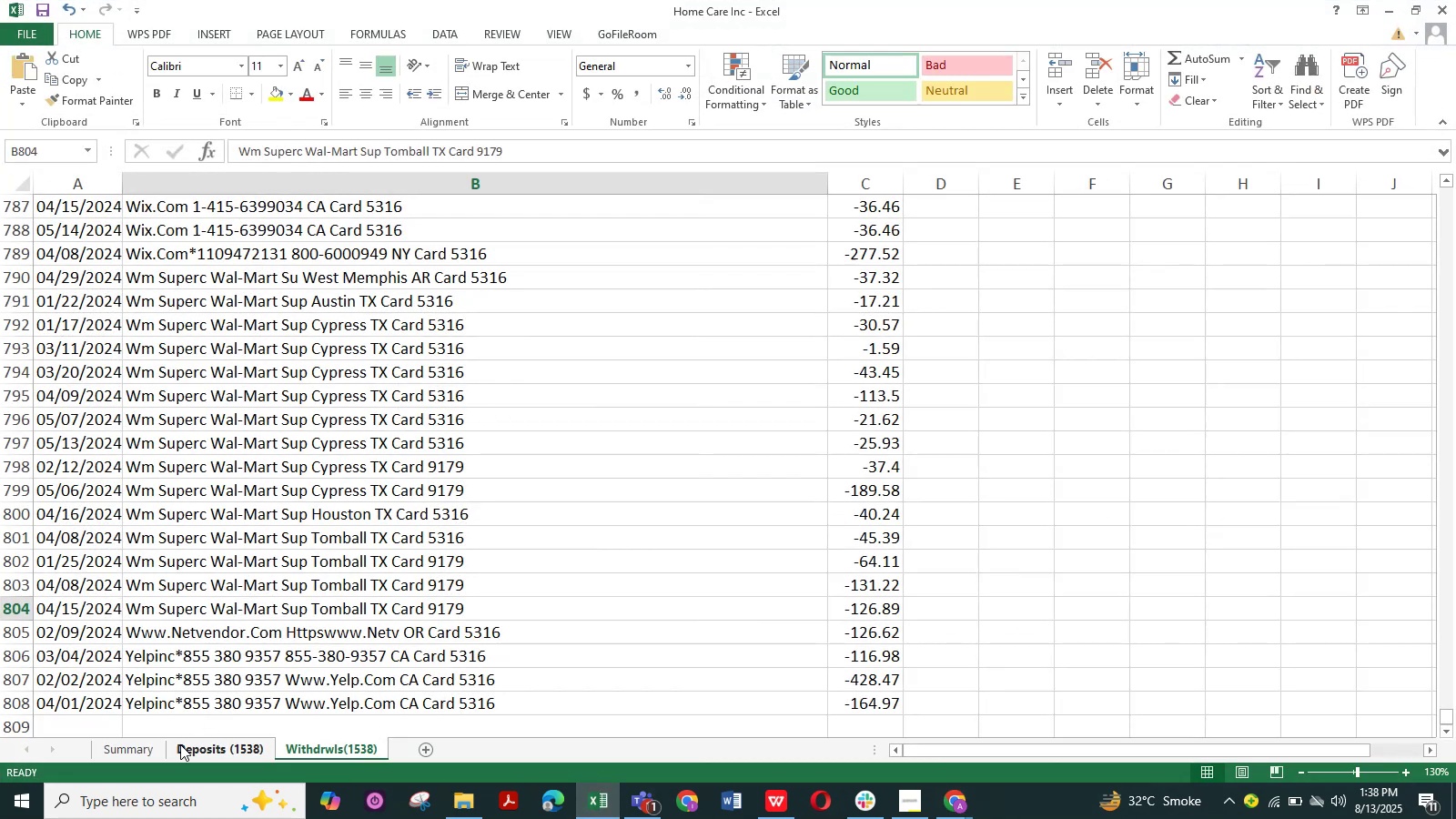 
left_click([156, 752])
 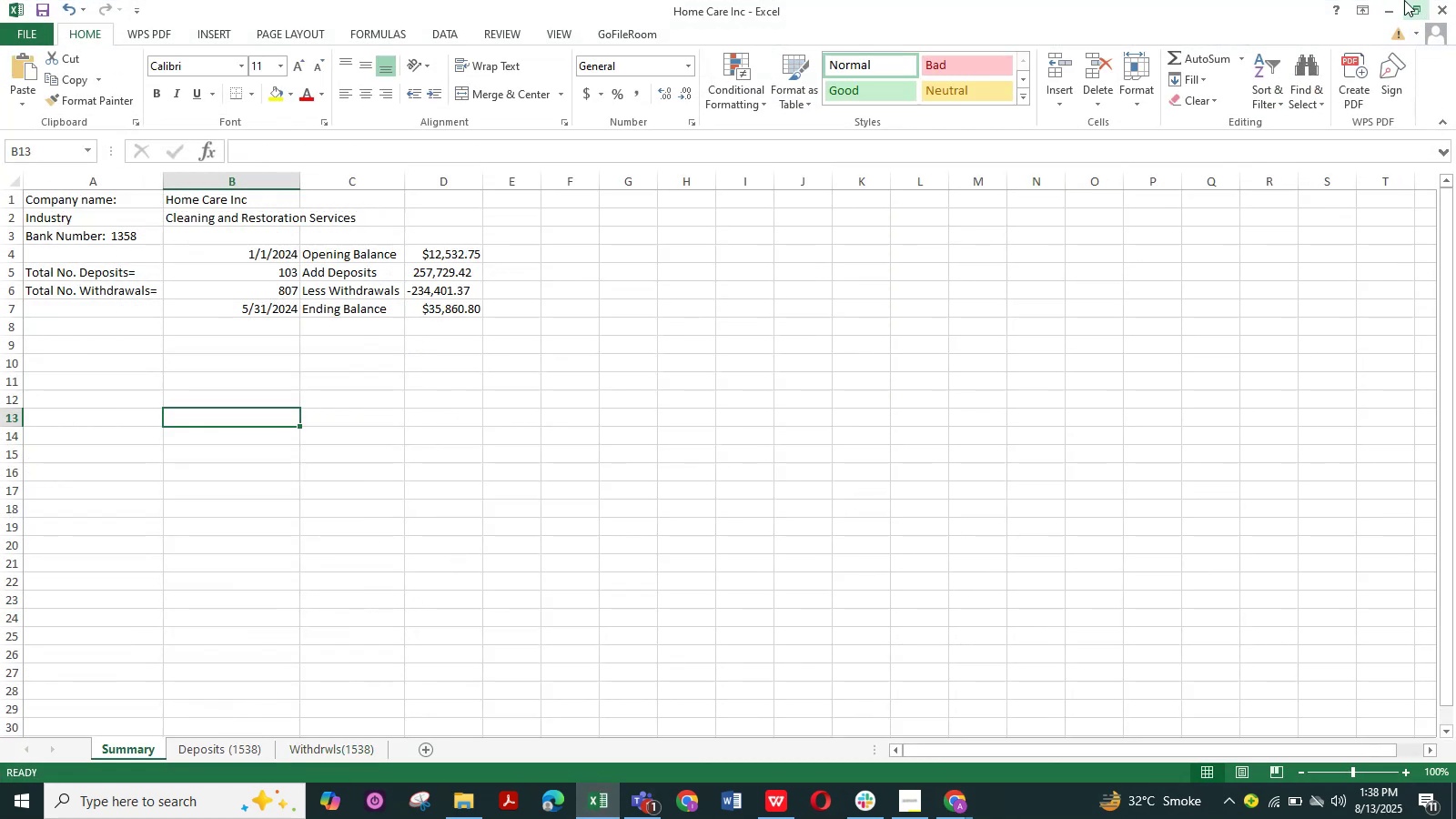 
left_click([1395, 0])
 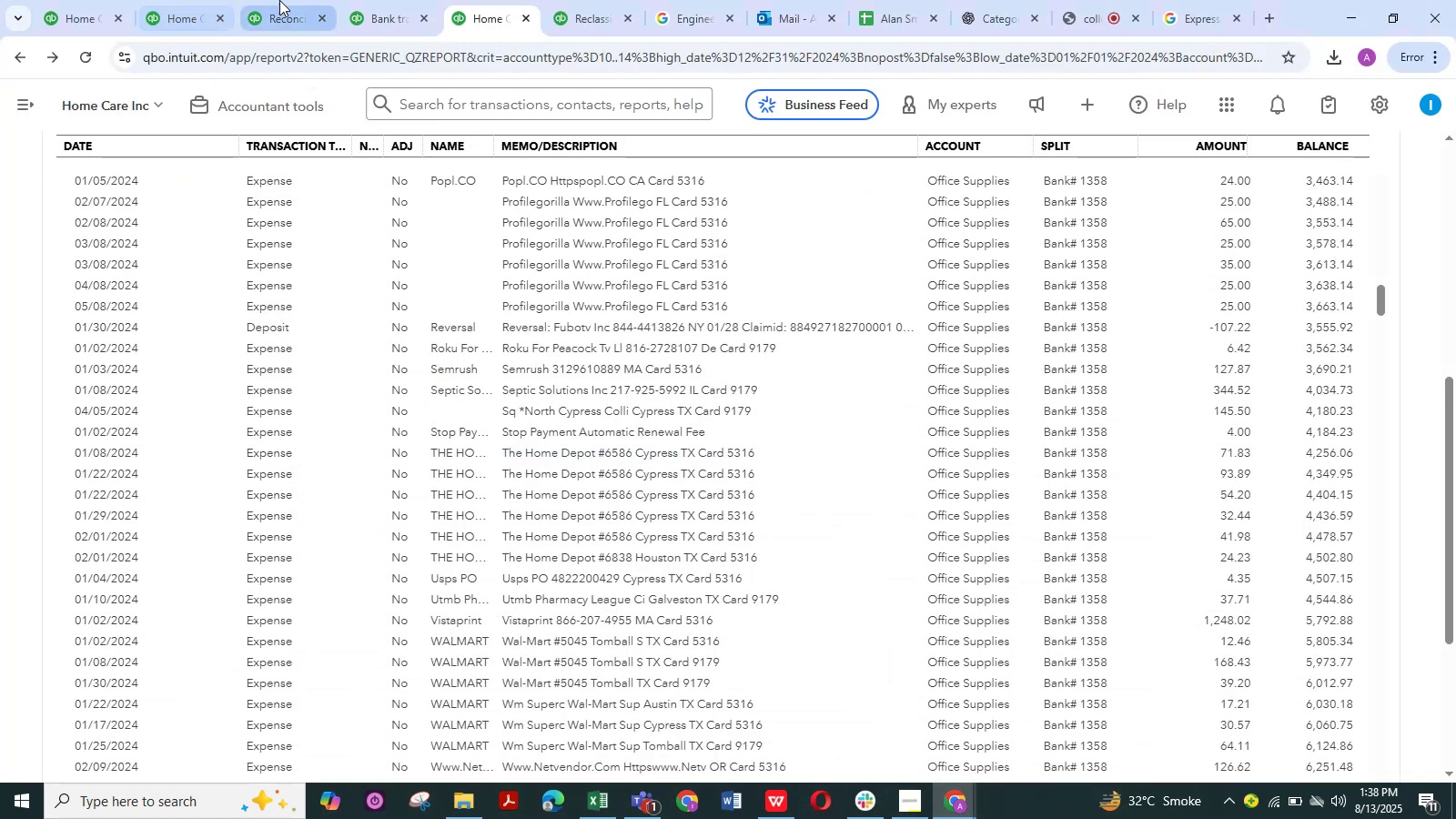 
left_click([186, 0])
 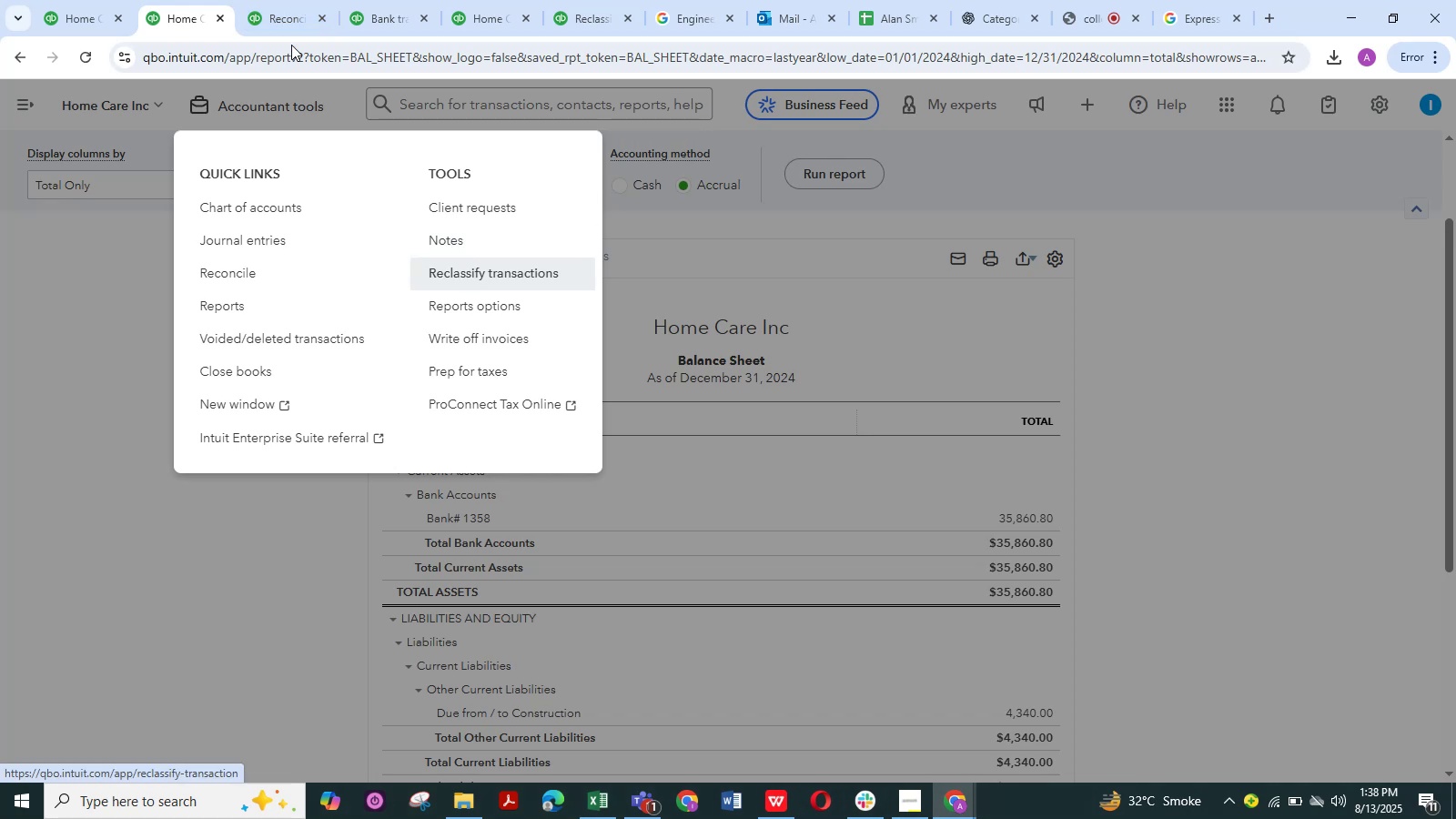 
left_click([85, 4])
 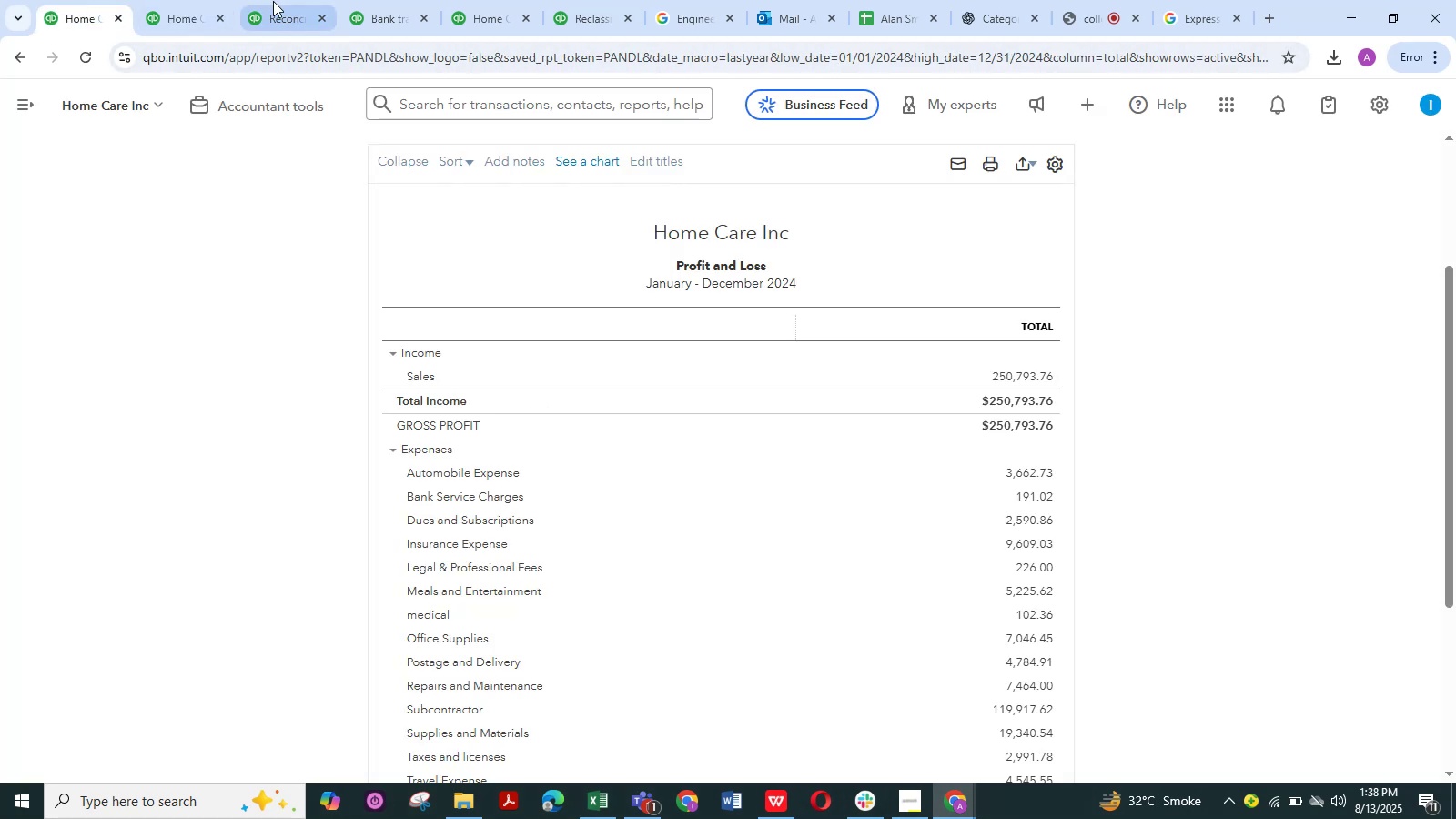 
left_click([273, 1])
 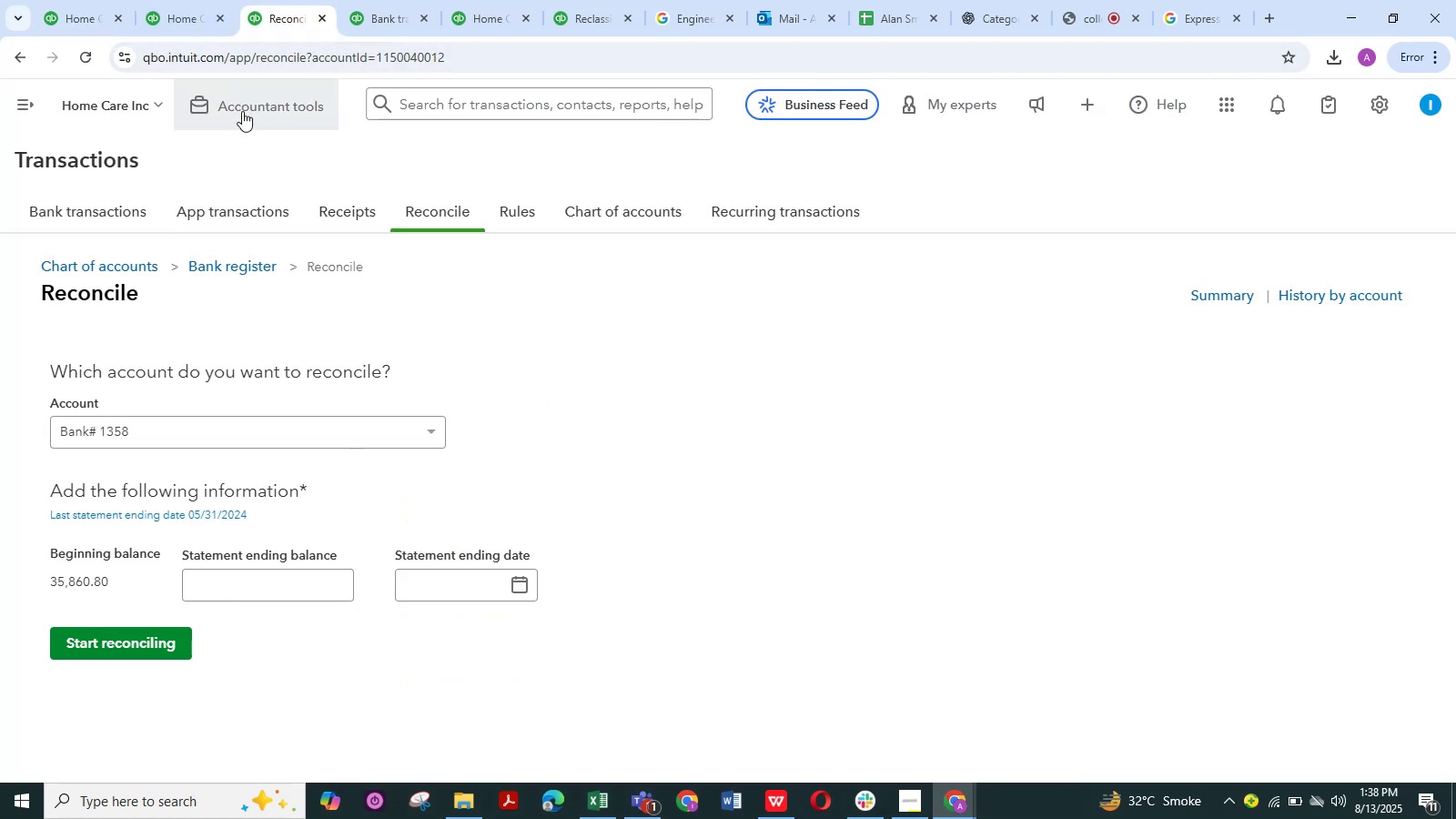 
left_click([253, 115])
 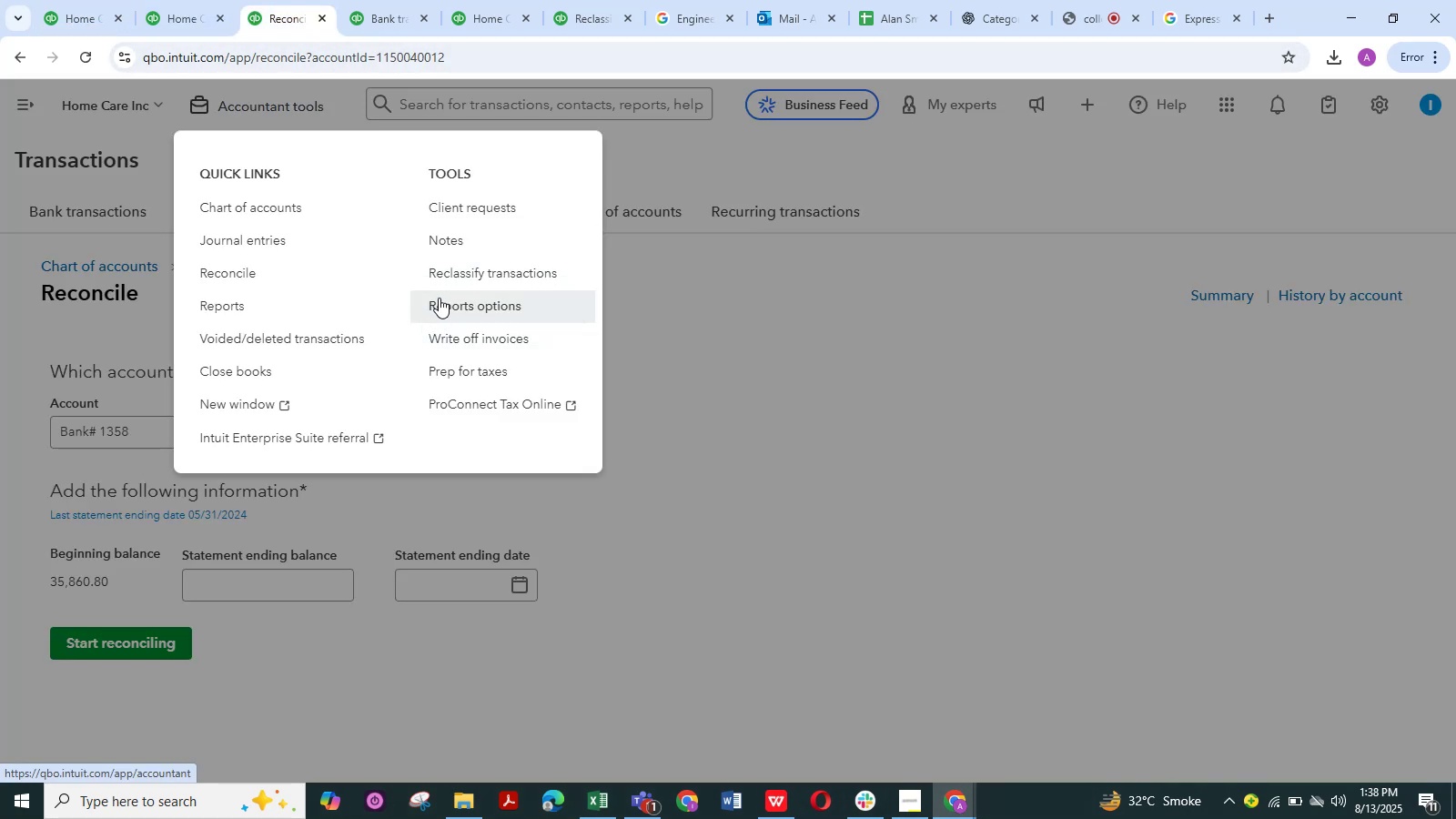 
left_click([440, 287])
 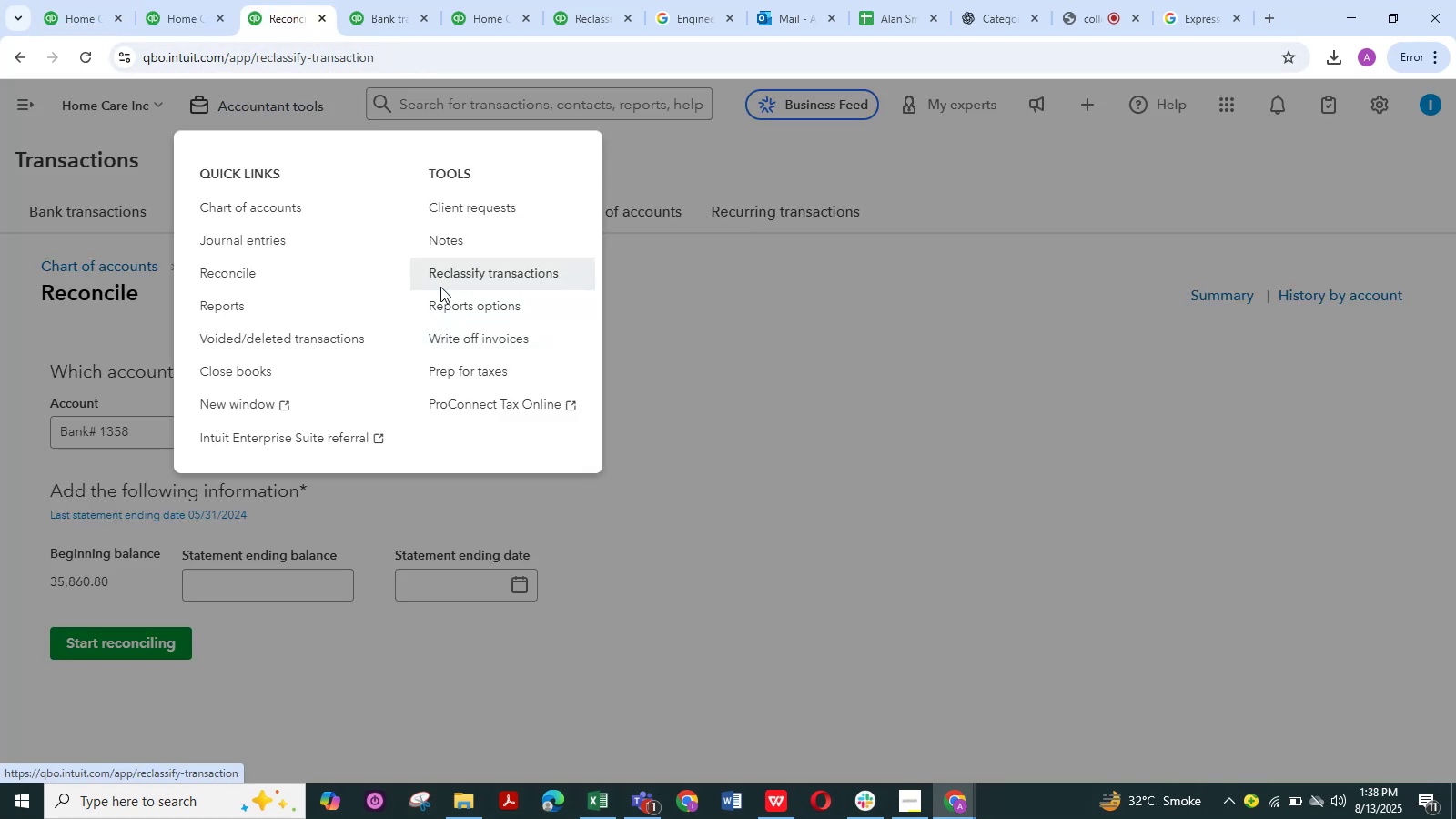 
mouse_move([426, 287])
 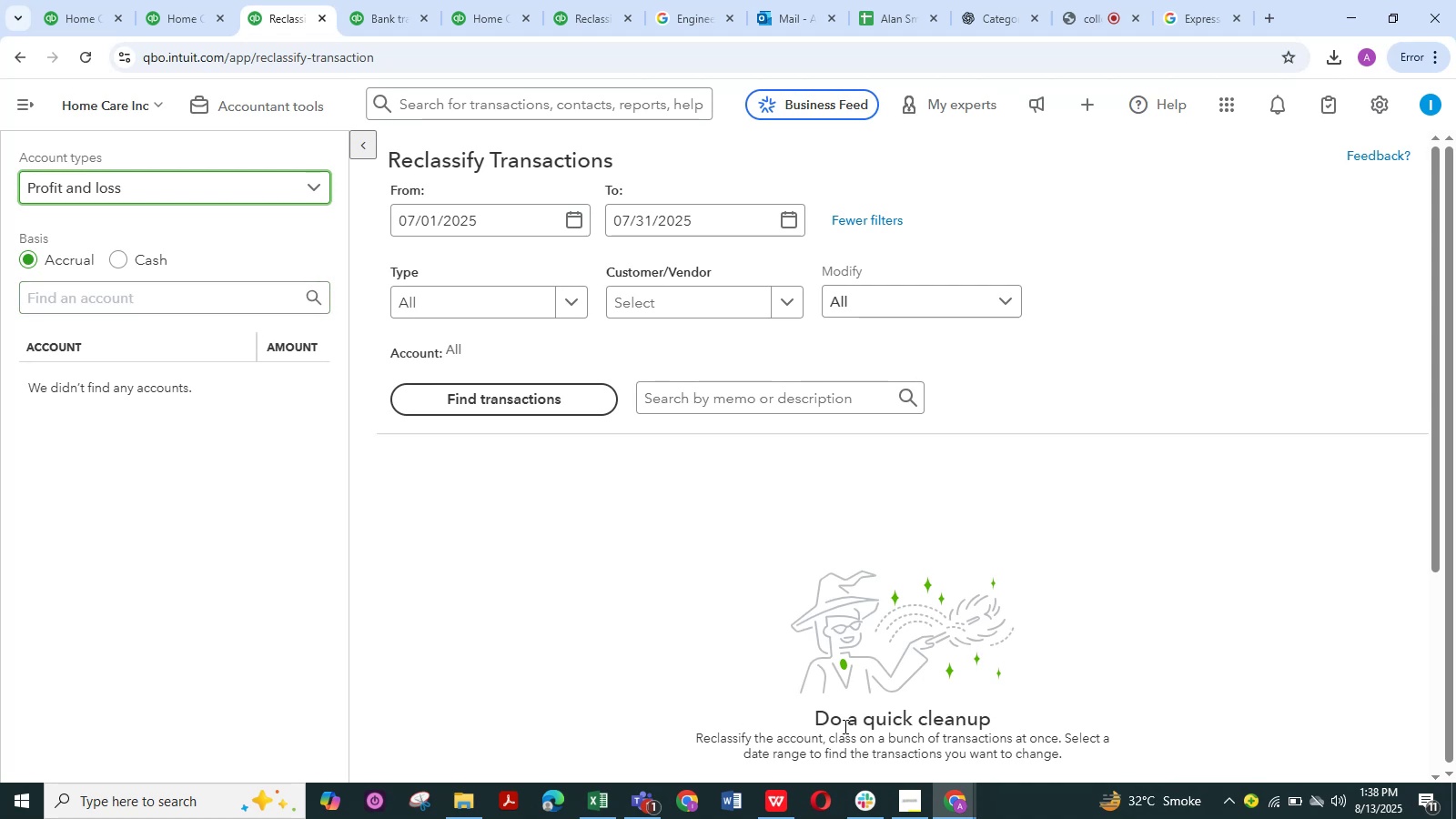 
wait(6.35)
 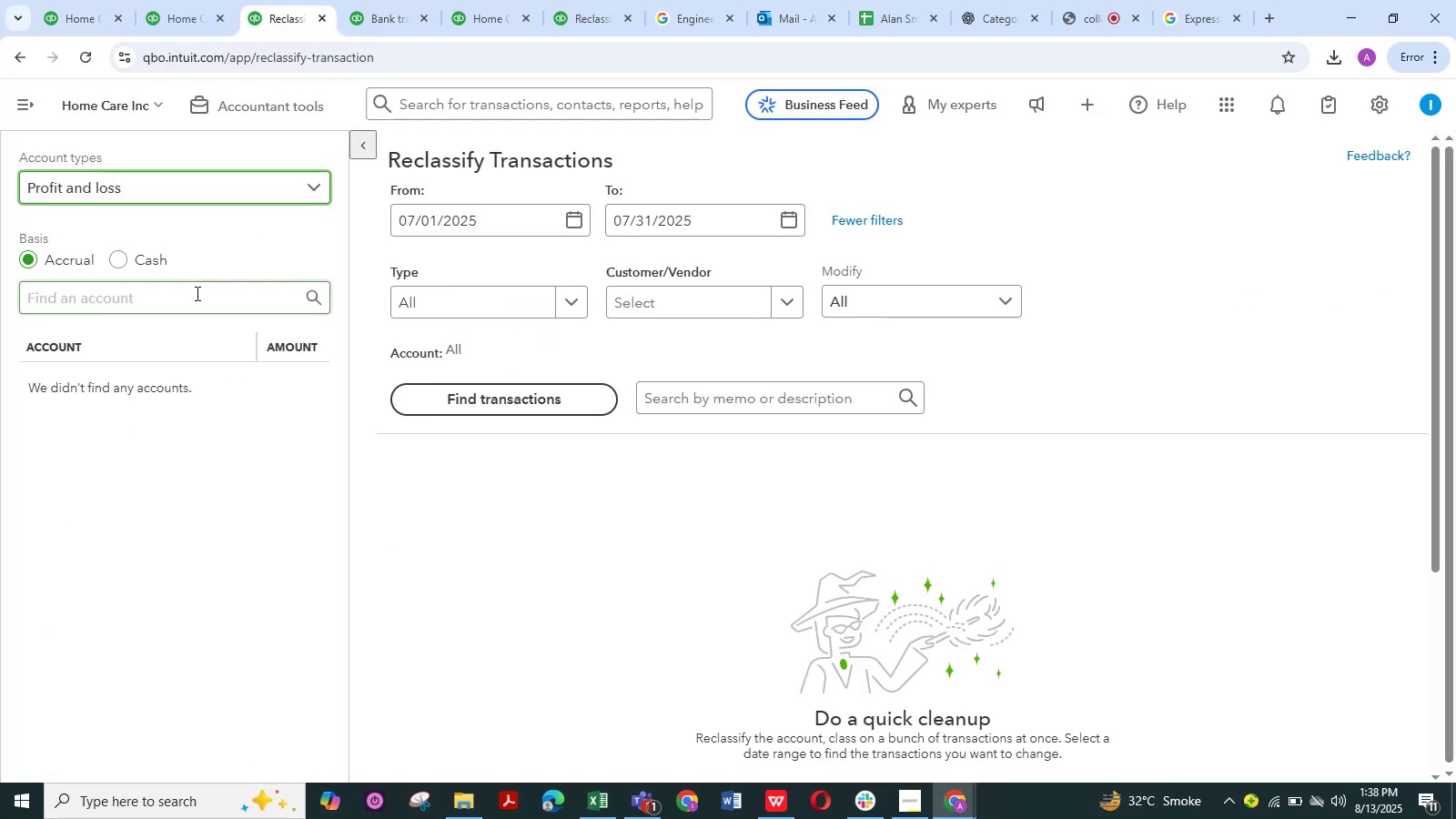 
left_click([174, 195])
 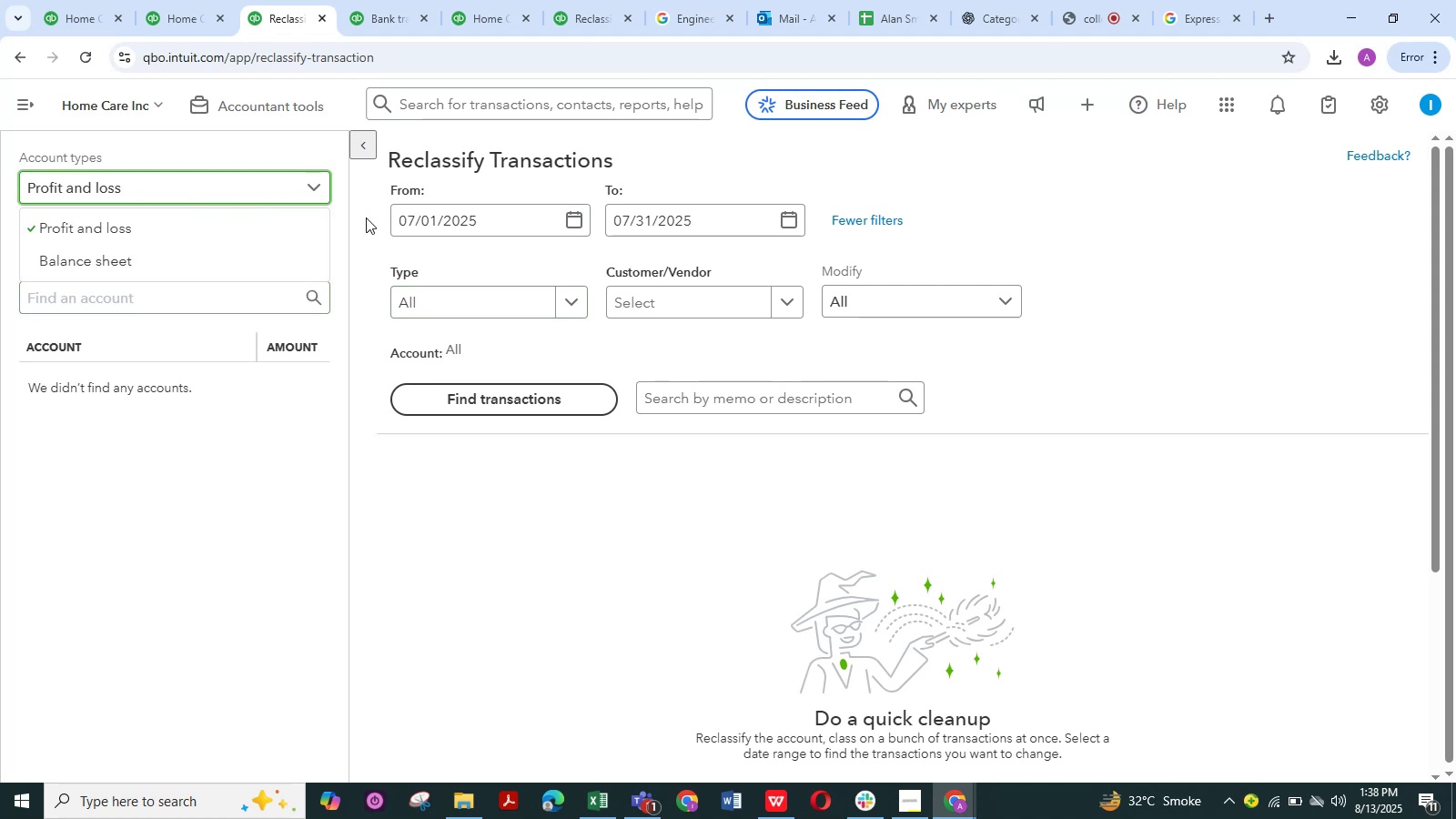 
left_click([347, 217])
 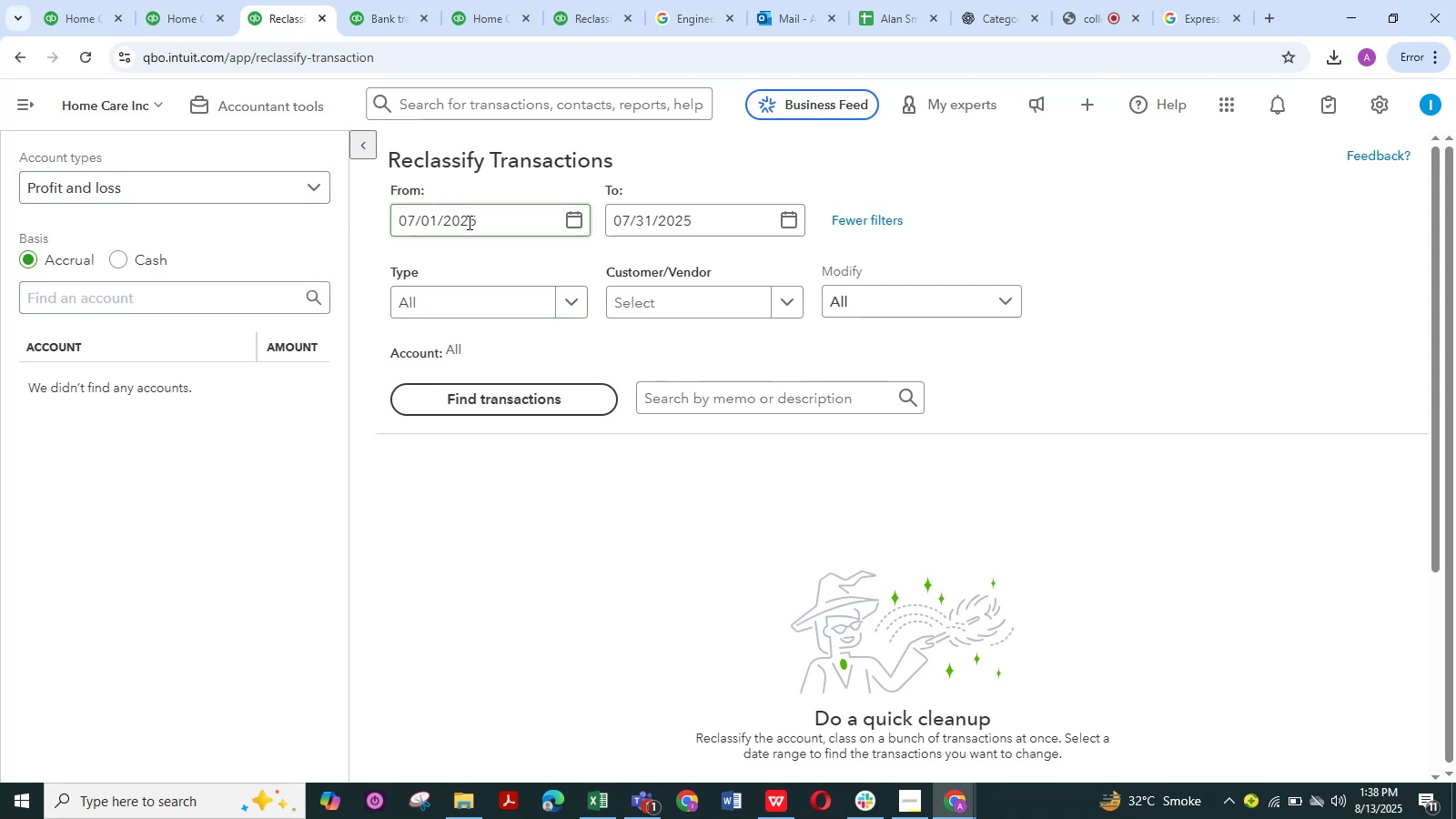 
left_click_drag(start_coordinate=[488, 222], to_coordinate=[342, 225])
 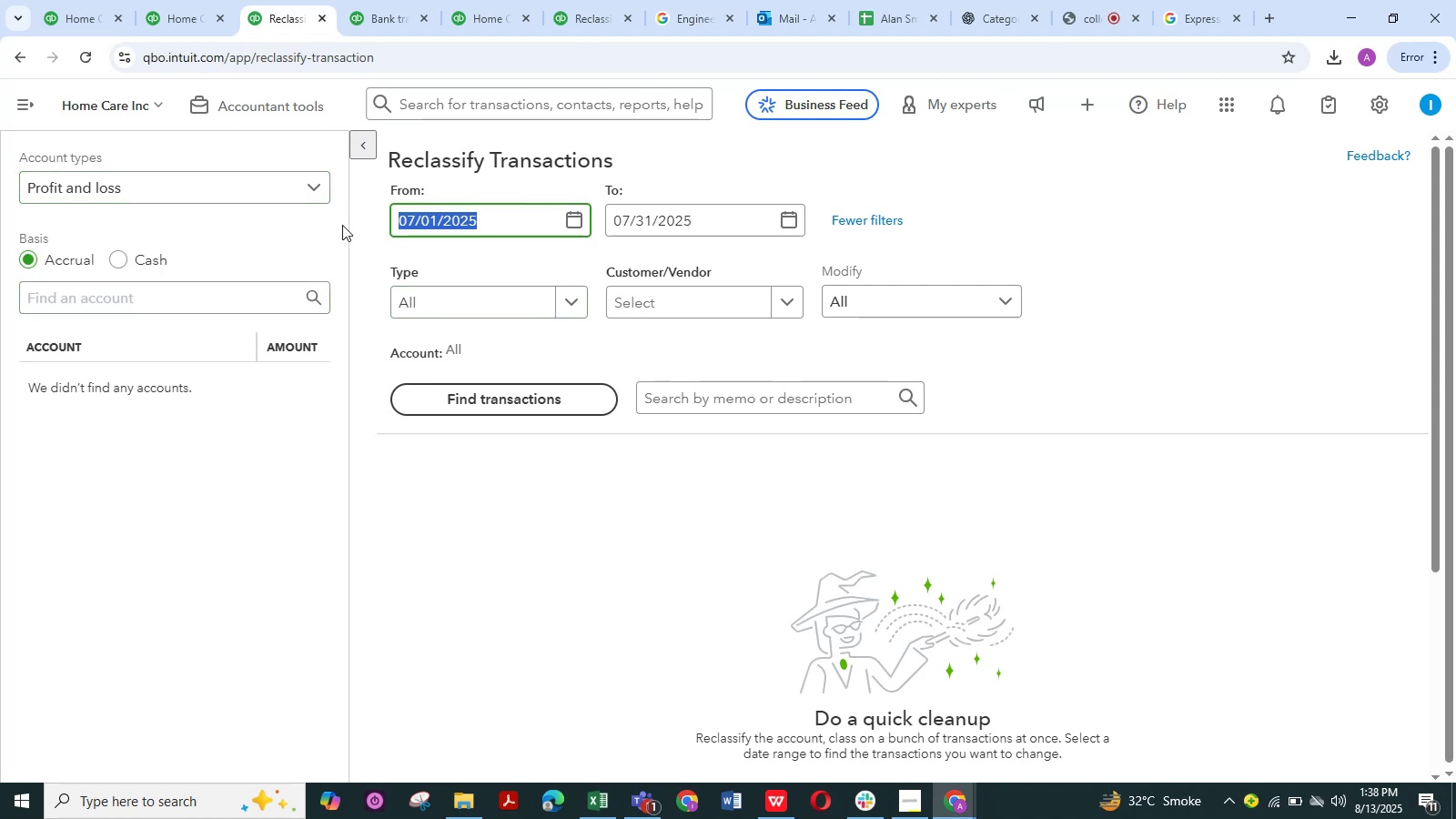 
key(Numpad0)
 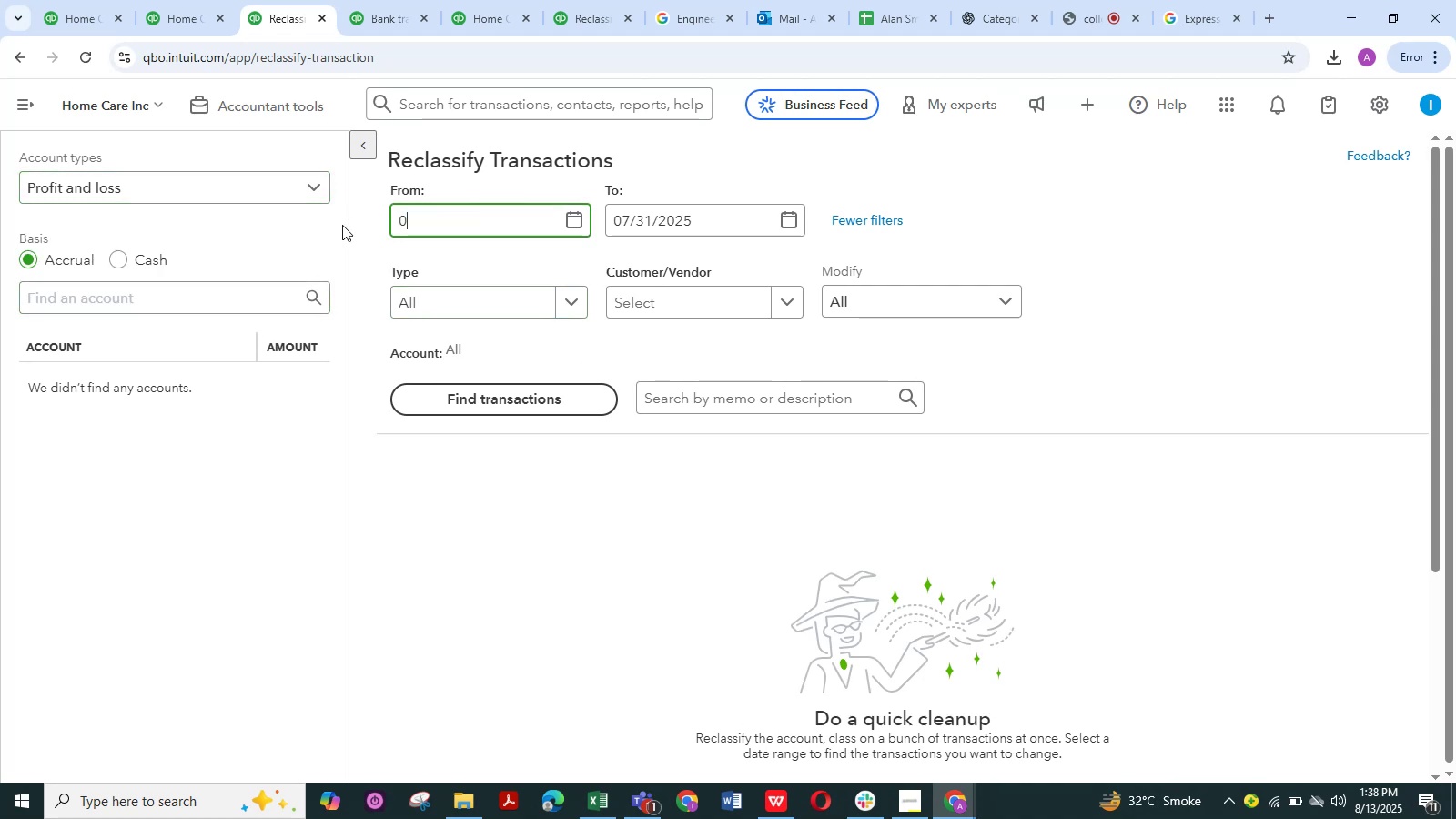 
key(Numpad1)
 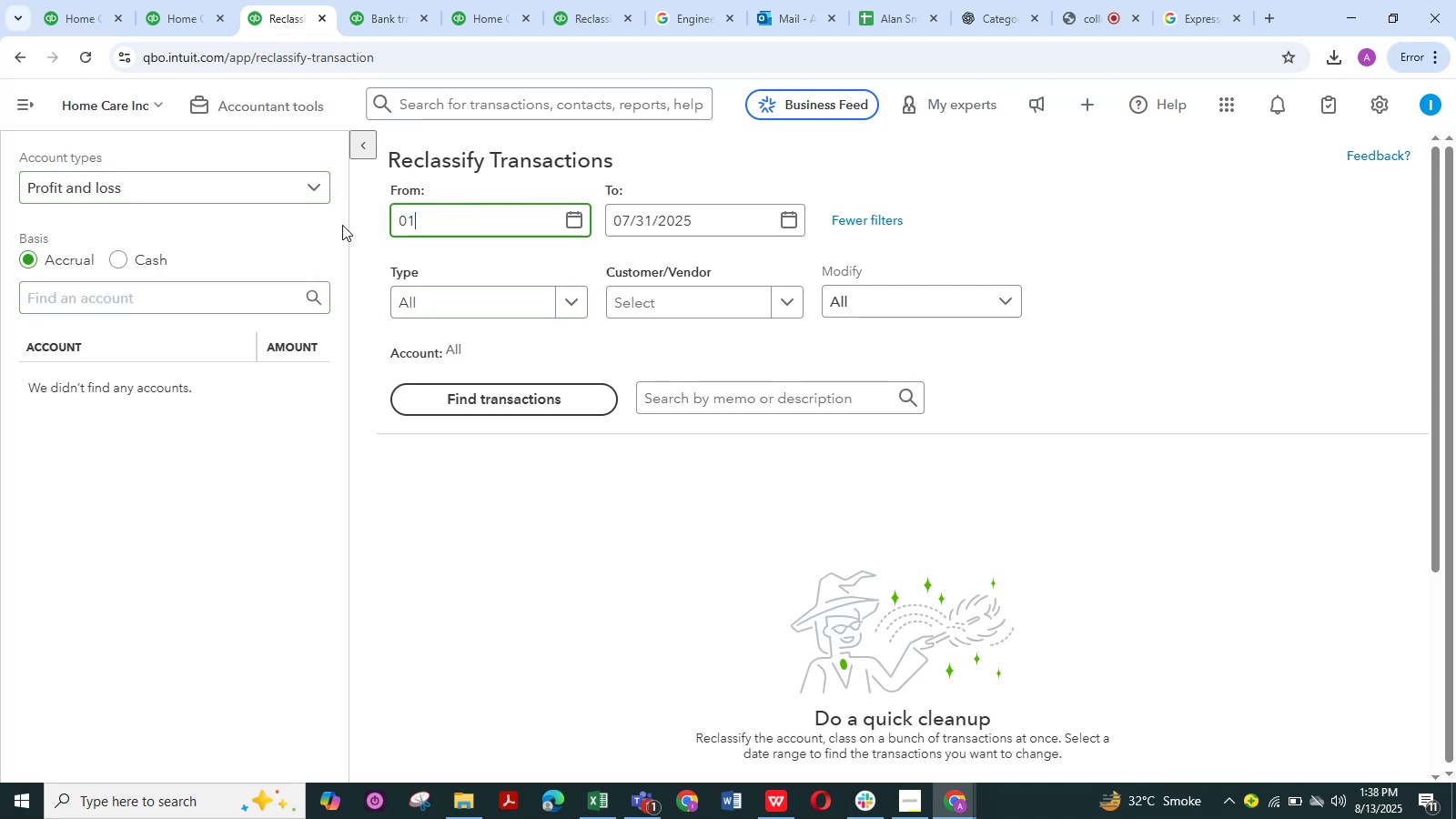 
key(NumpadDivide)
 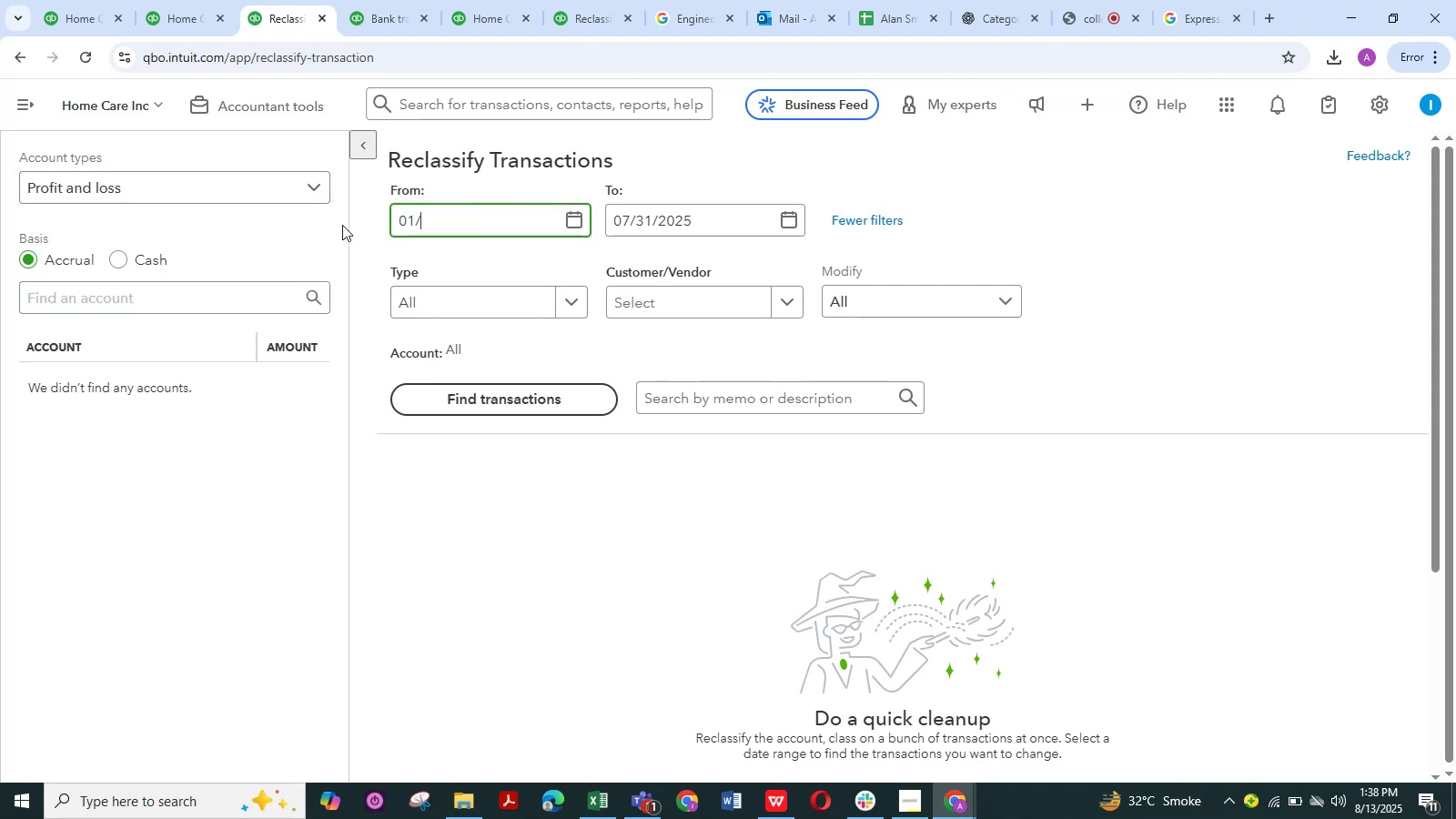 
key(Numpad0)
 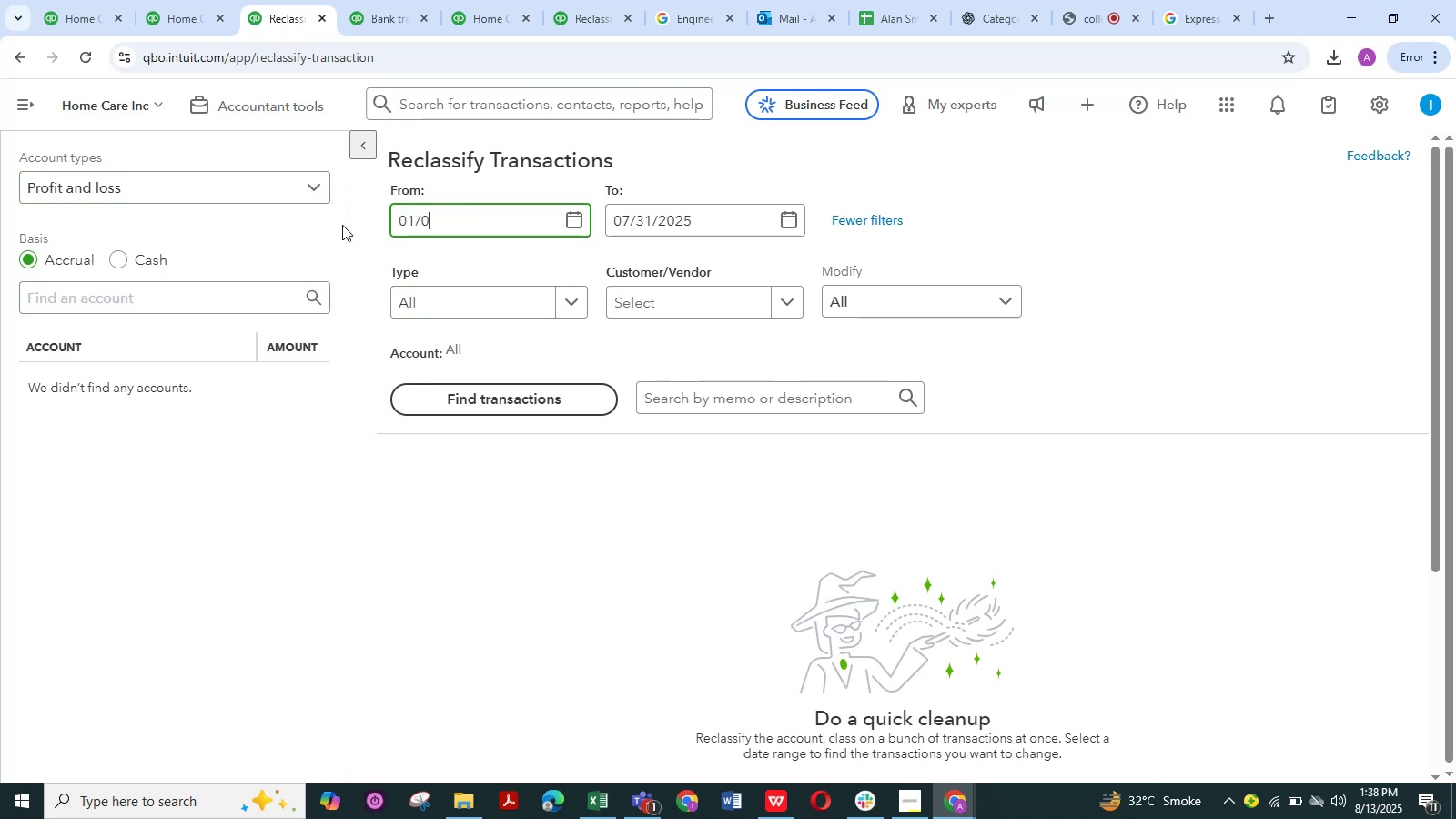 
key(Numpad1)
 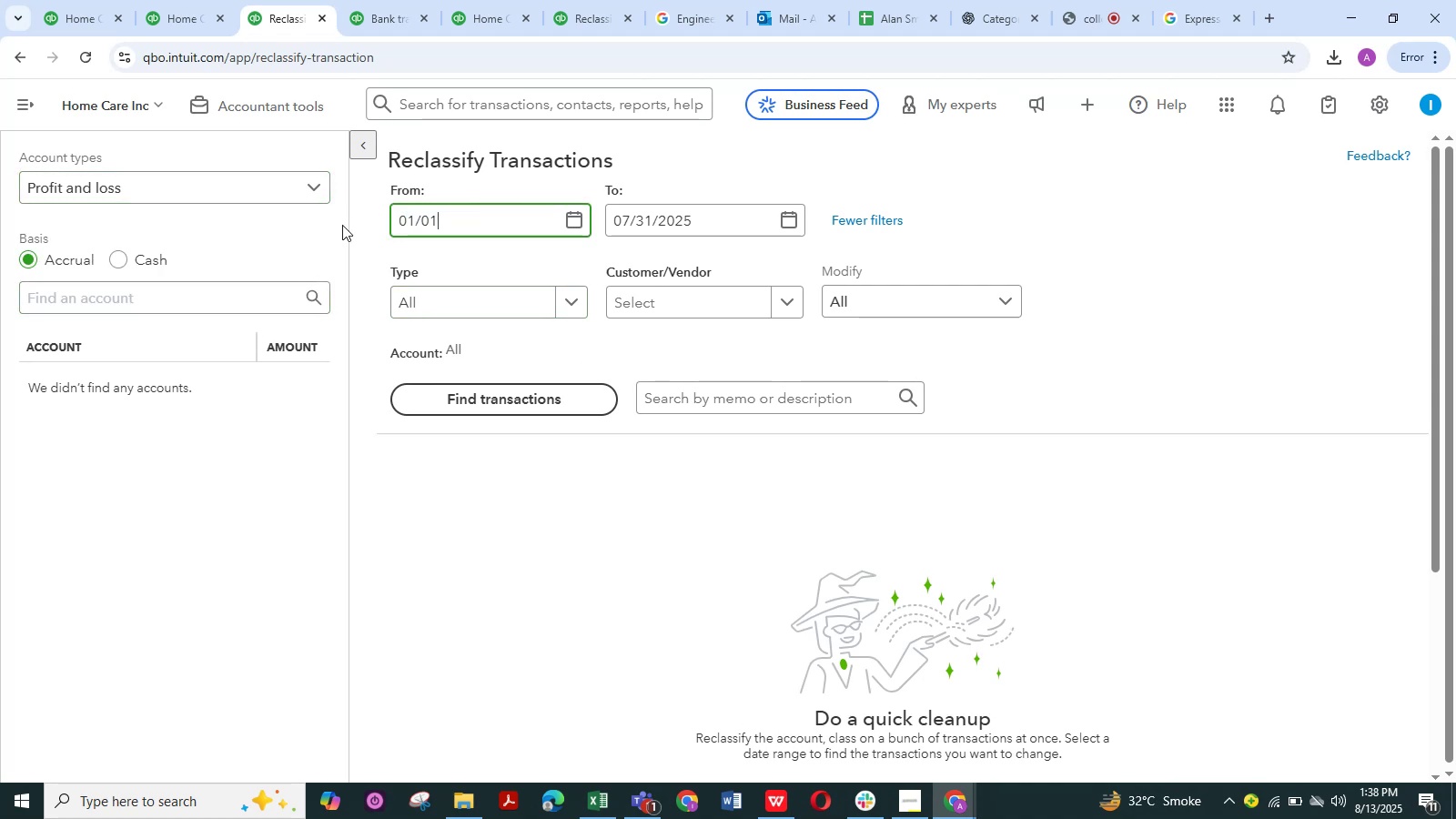 
key(NumpadDivide)
 